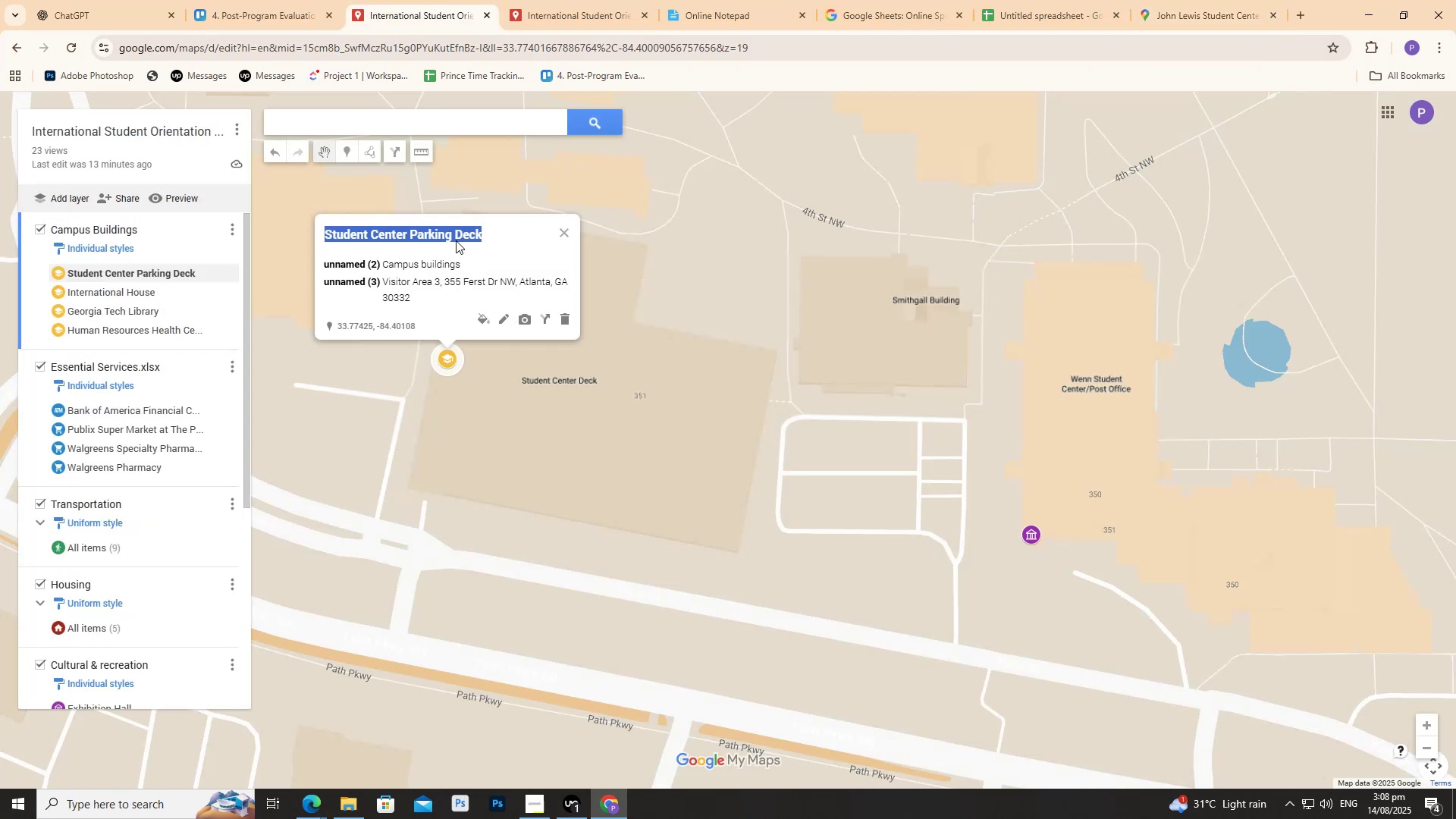 
wait(6.26)
 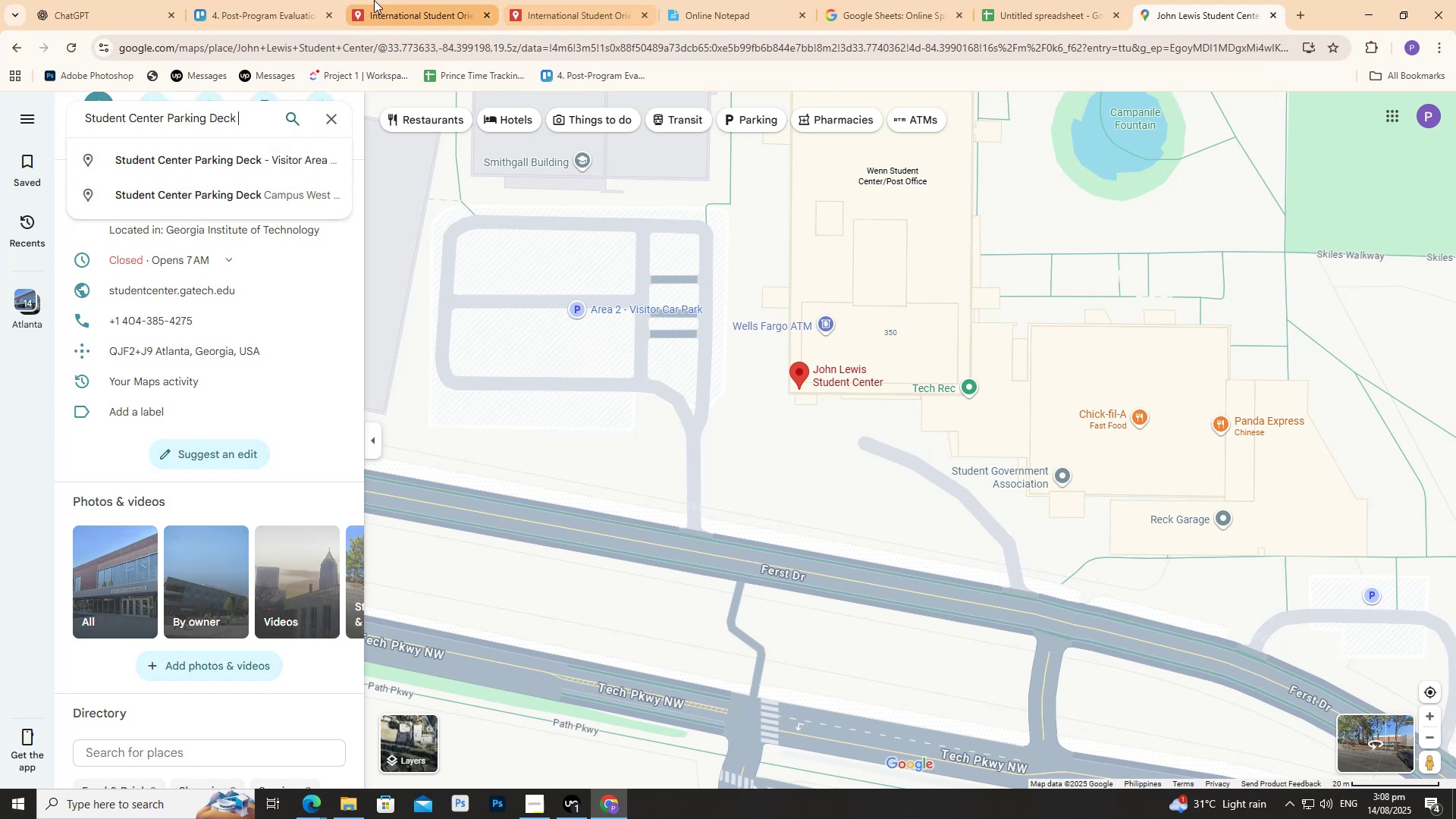 
scroll: coordinate [169, 453], scroll_direction: down, amount: 3.0
 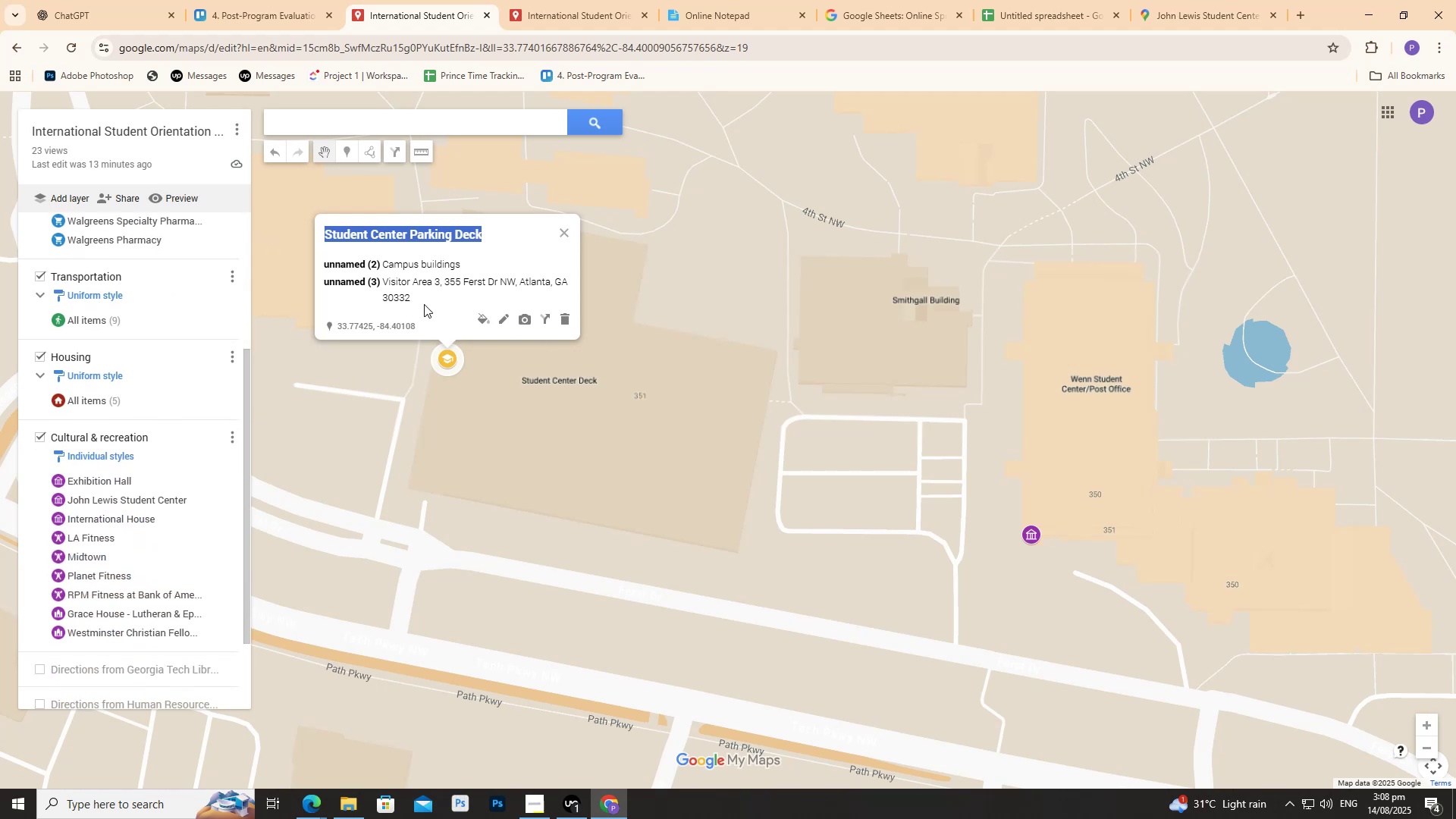 
left_click_drag(start_coordinate=[386, 281], to_coordinate=[437, 291])
 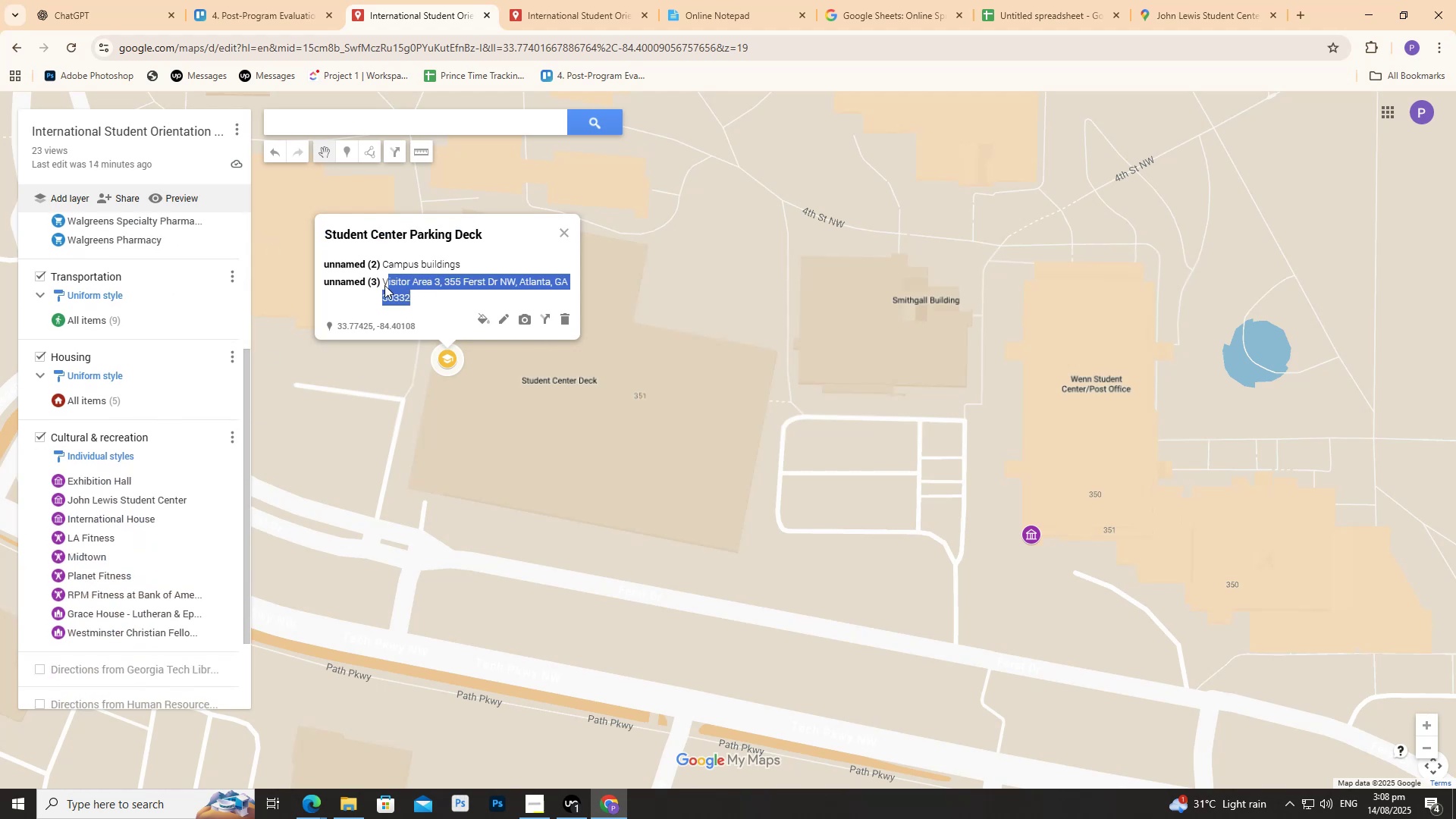 
left_click([384, 285])
 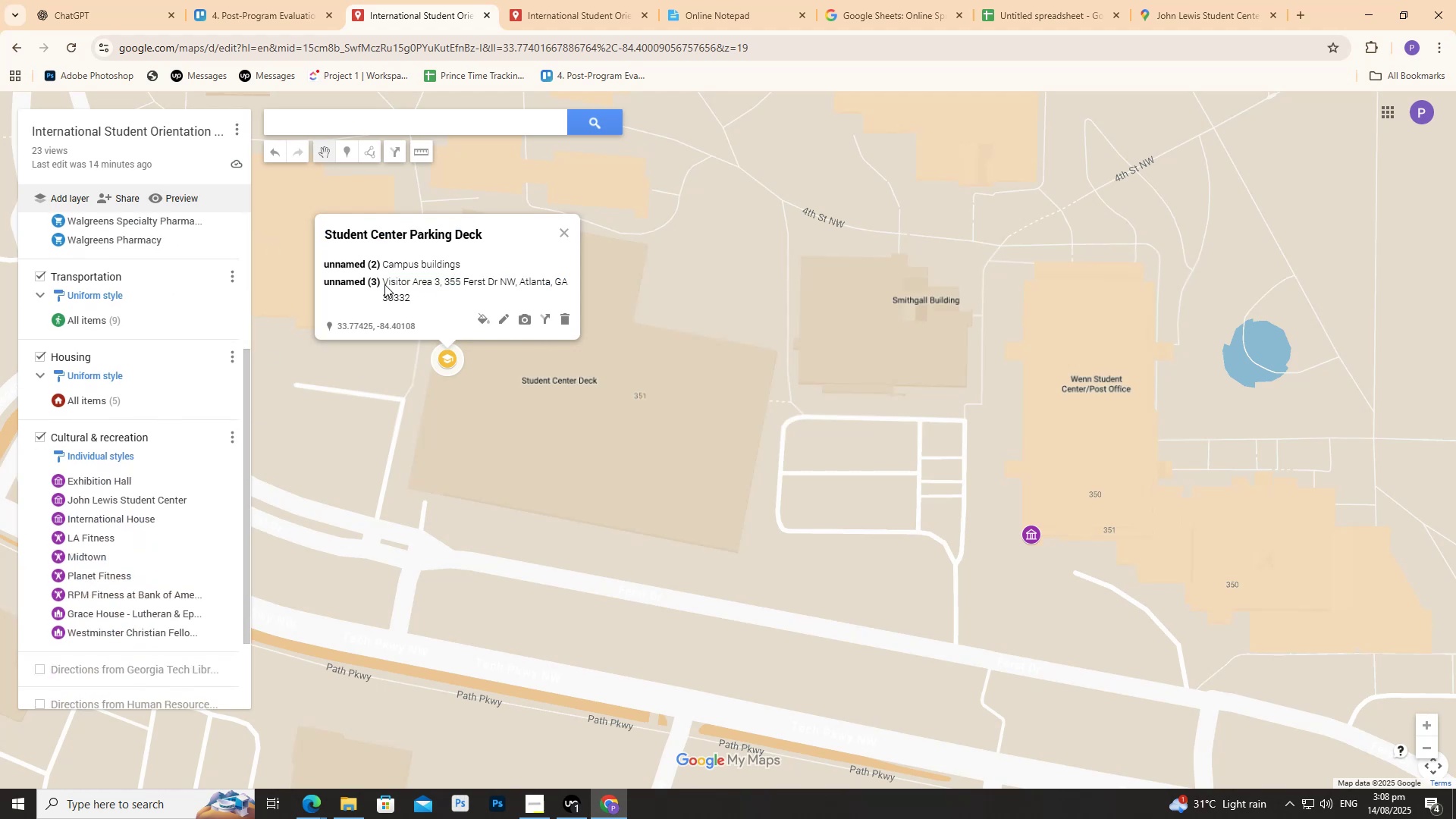 
left_click_drag(start_coordinate=[384, 284], to_coordinate=[422, 299])
 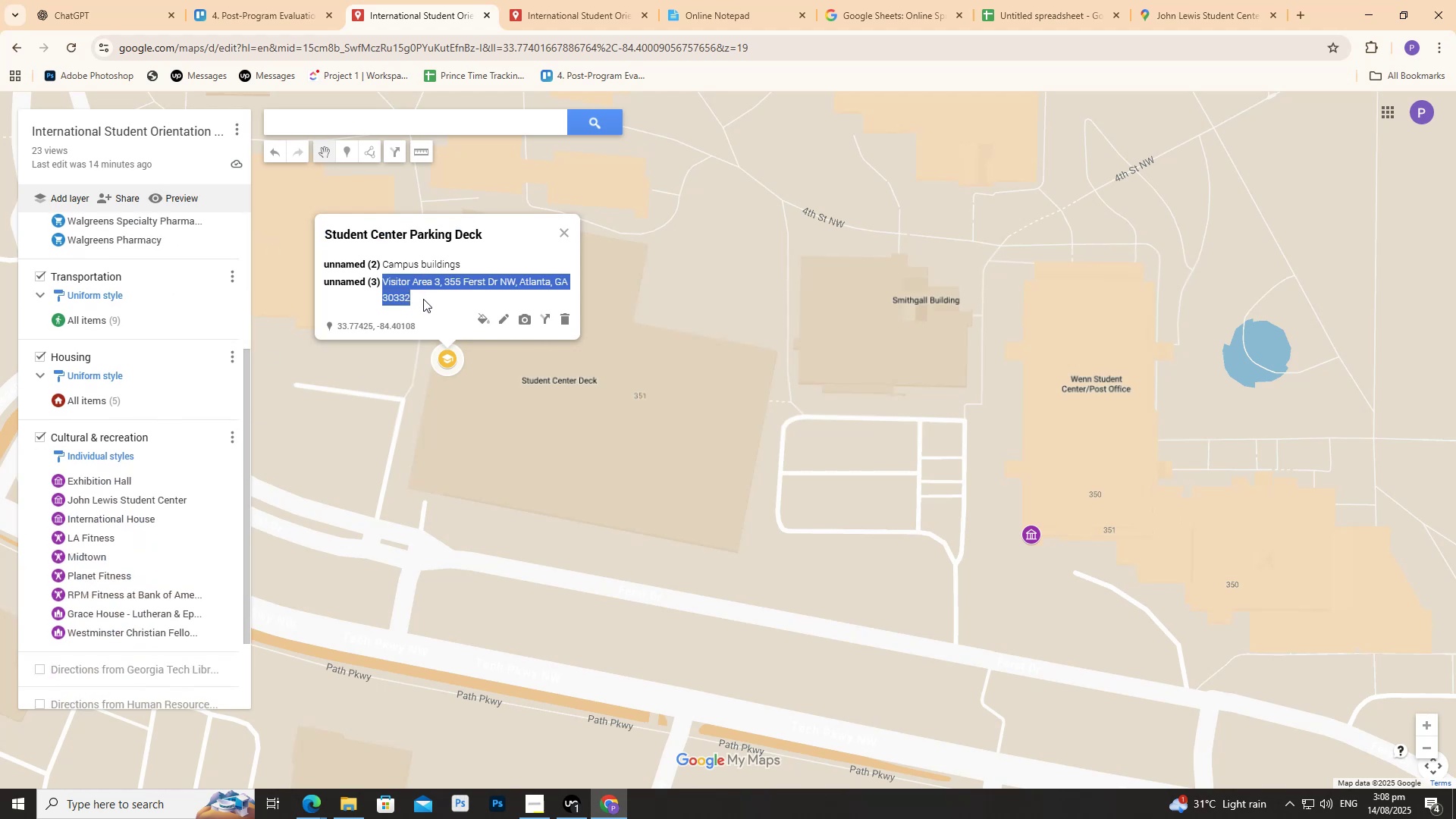 
key(Control+C)
 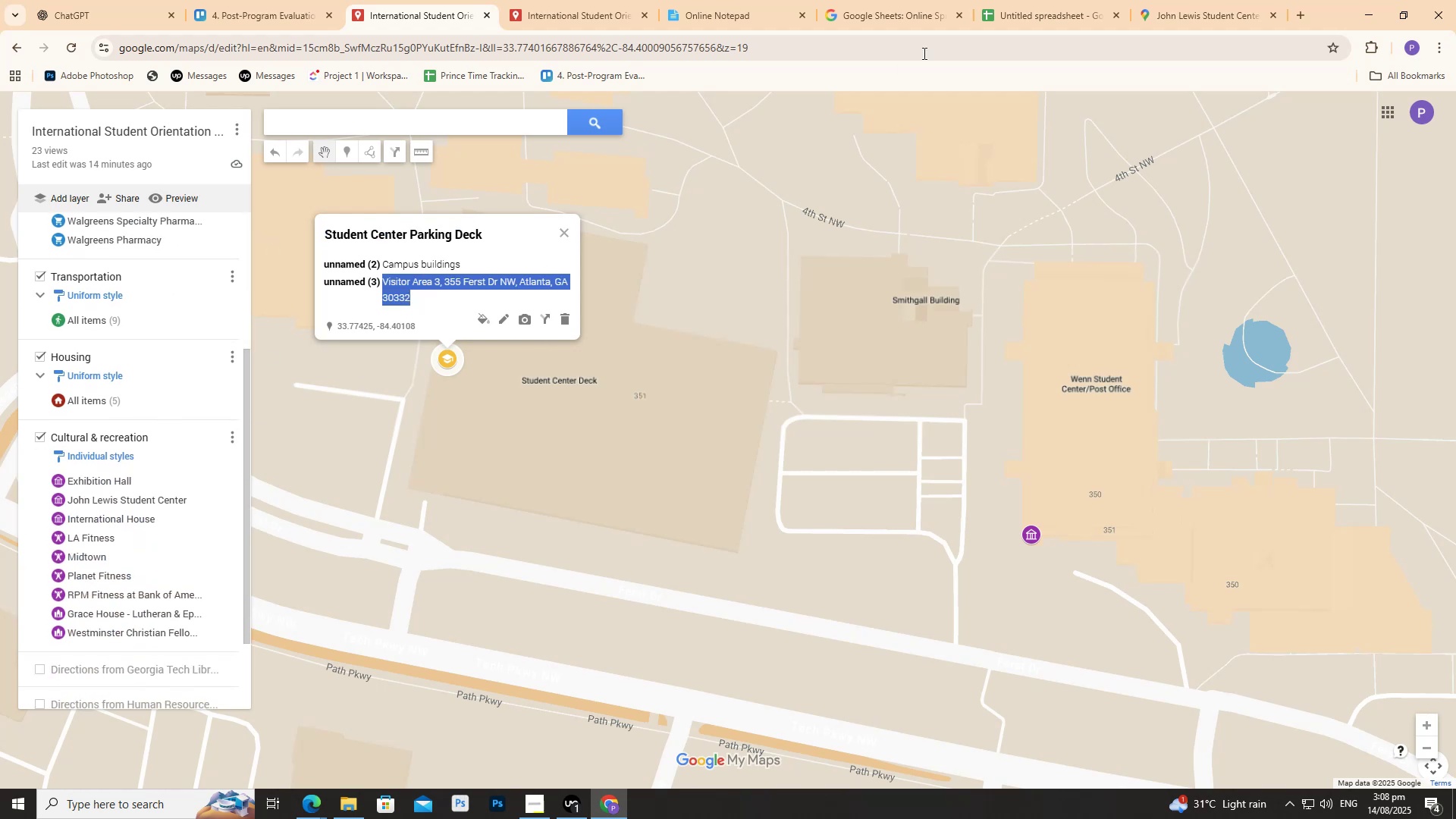 
key(Control+C)
 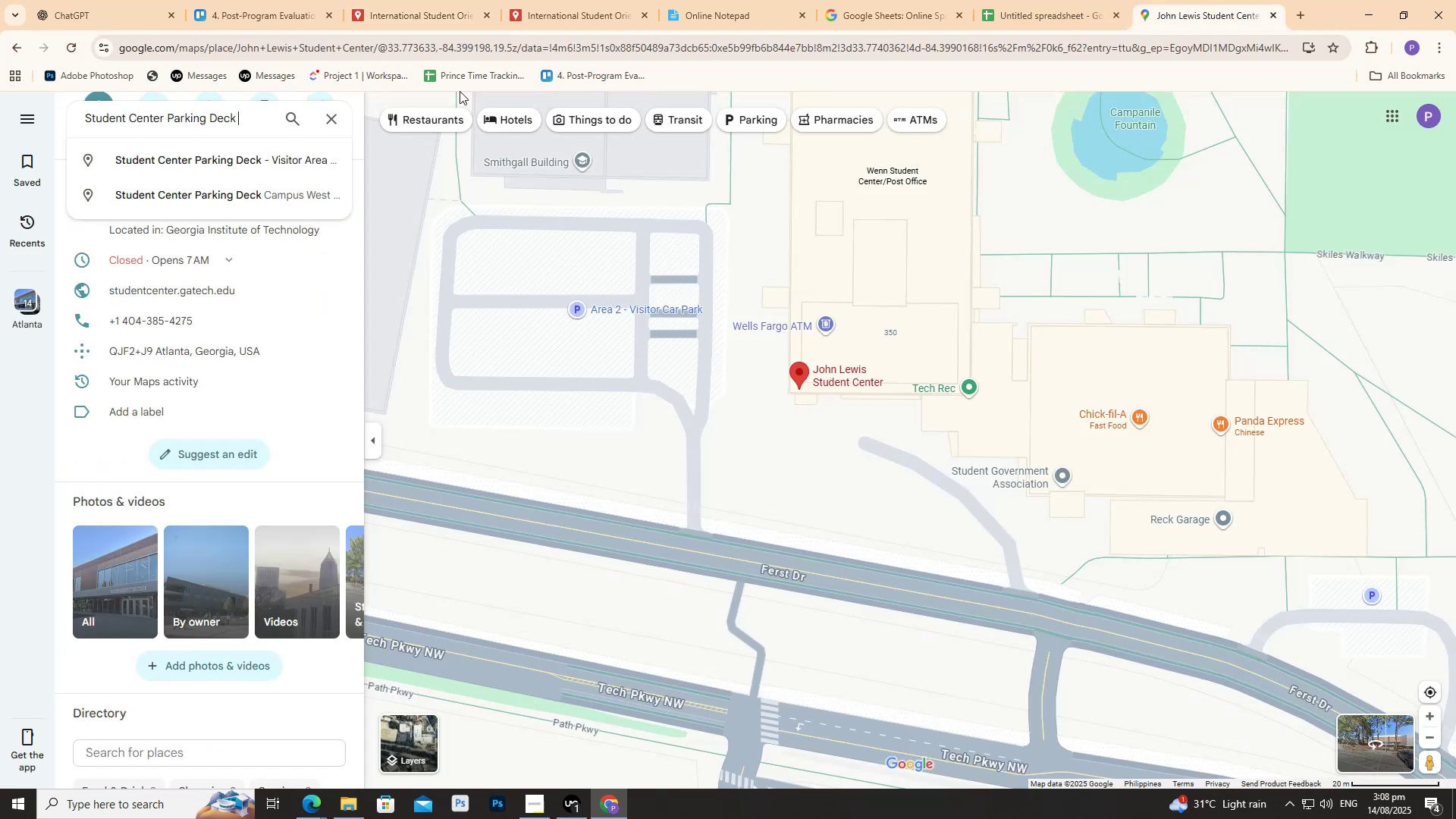 
key(Control+ControlLeft)
 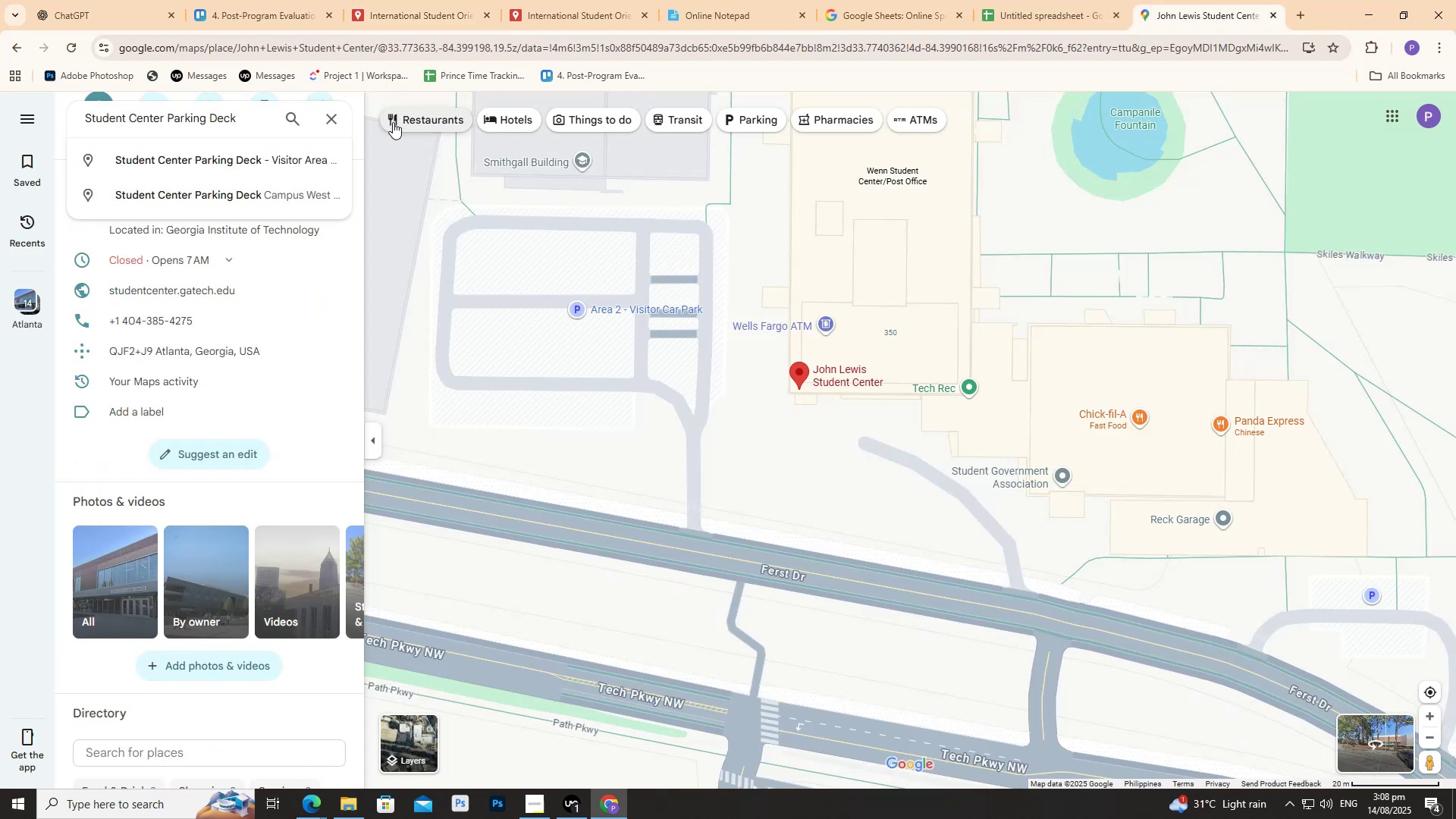 
key(Control+V)
 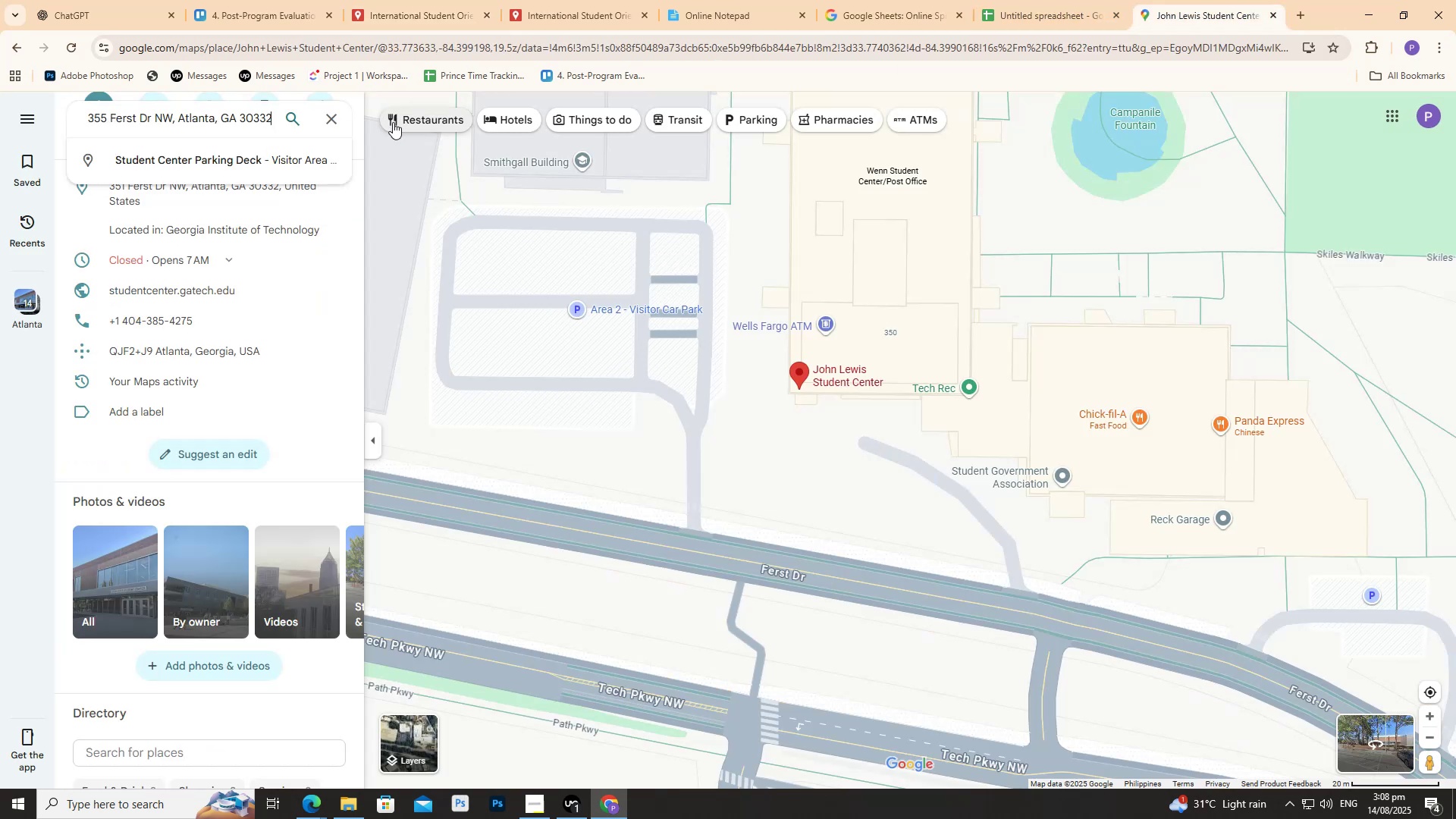 
key(Enter)
 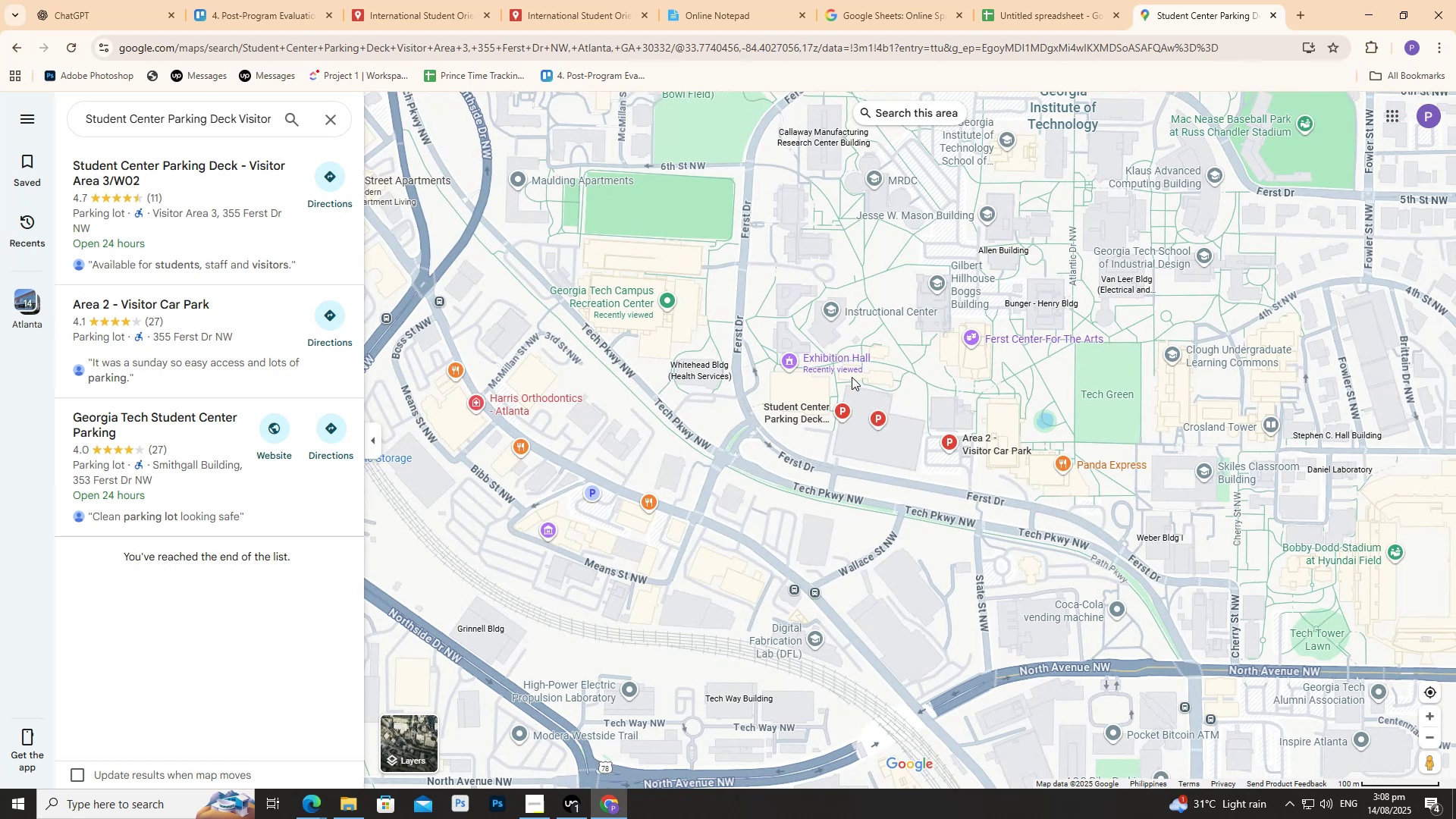 
scroll: coordinate [826, 406], scroll_direction: up, amount: 5.0
 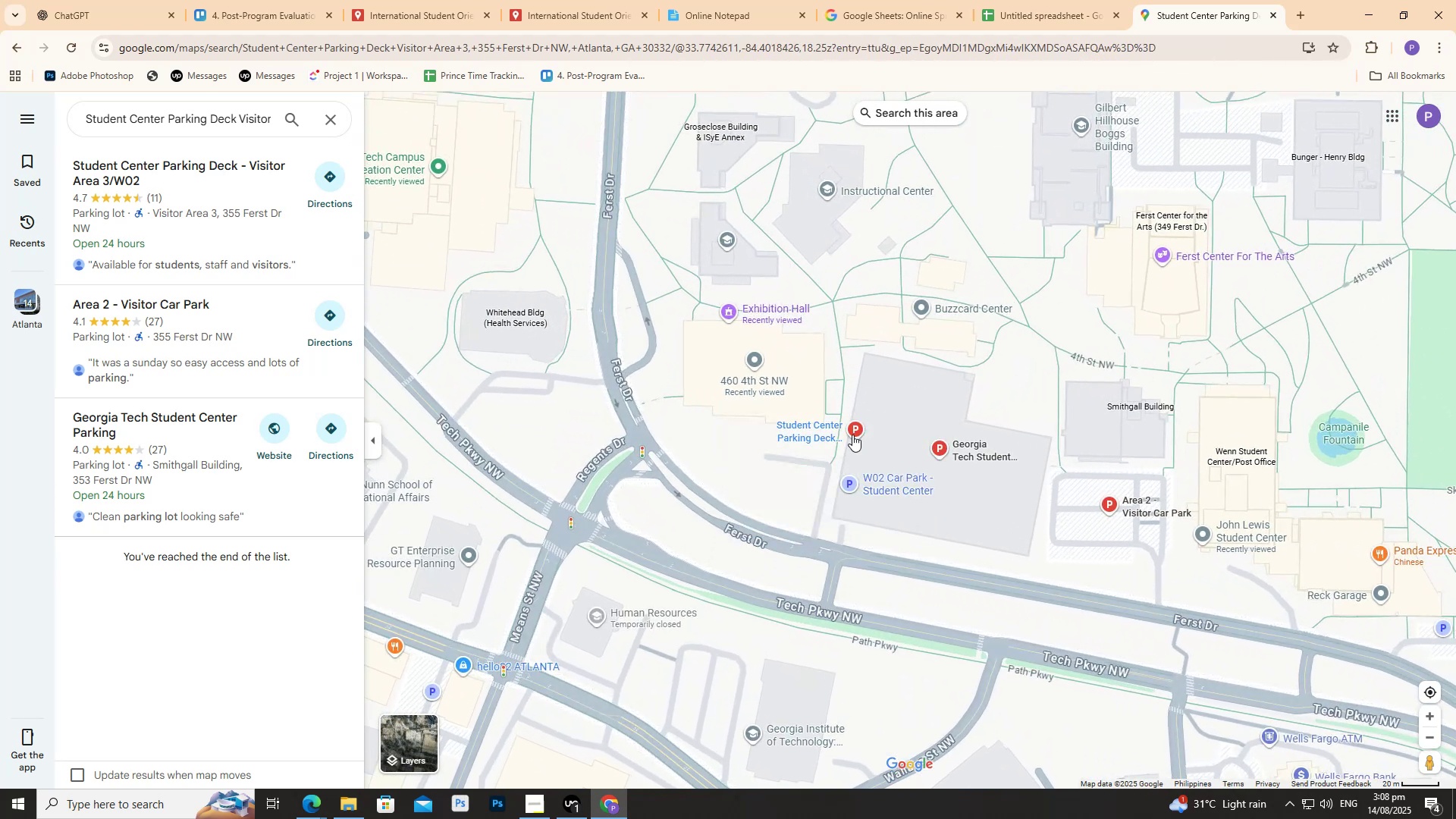 
left_click([852, 433])
 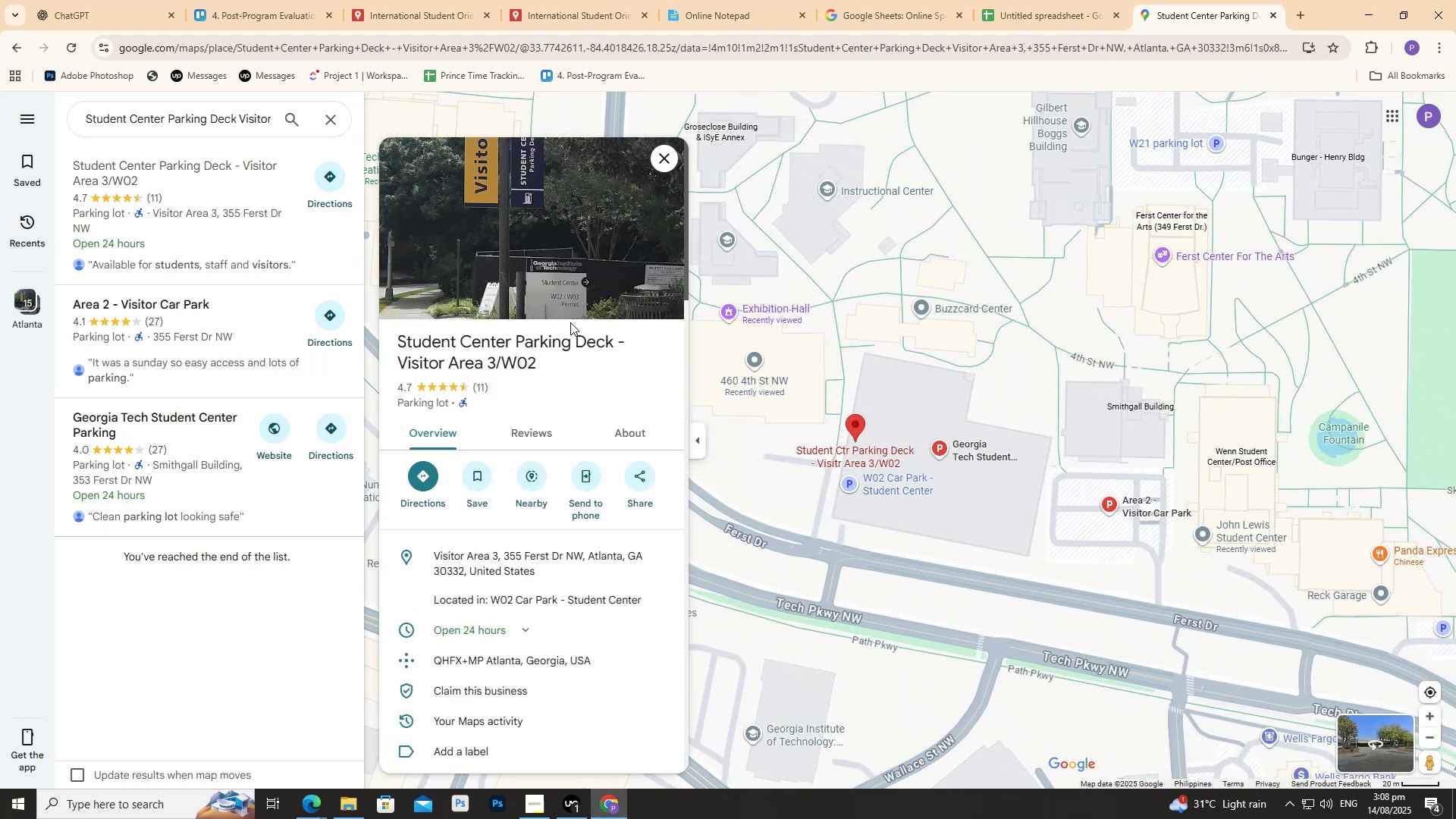 
scroll: coordinate [506, 368], scroll_direction: down, amount: 2.0
 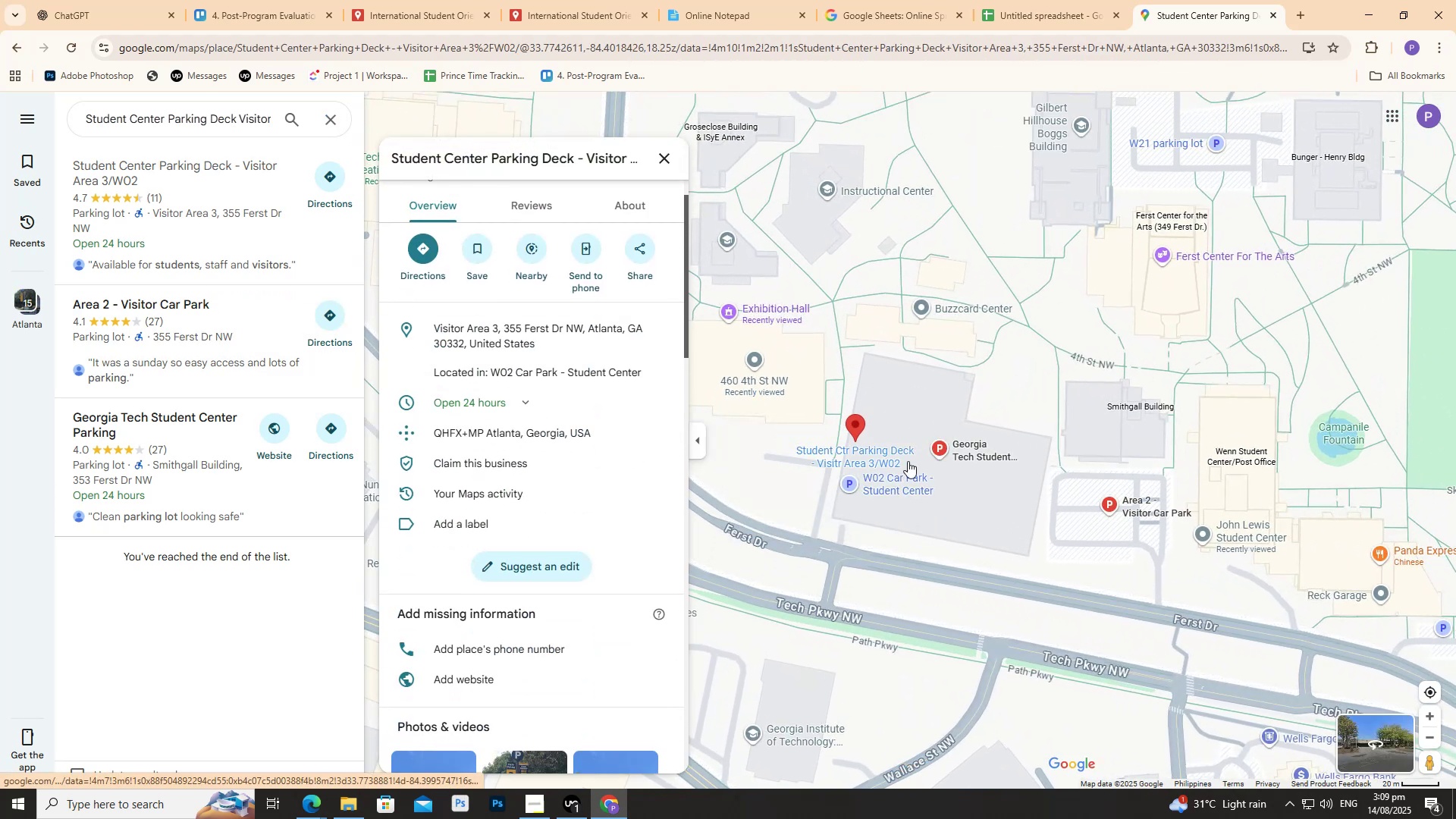 
scroll: coordinate [398, 348], scroll_direction: up, amount: 3.0
 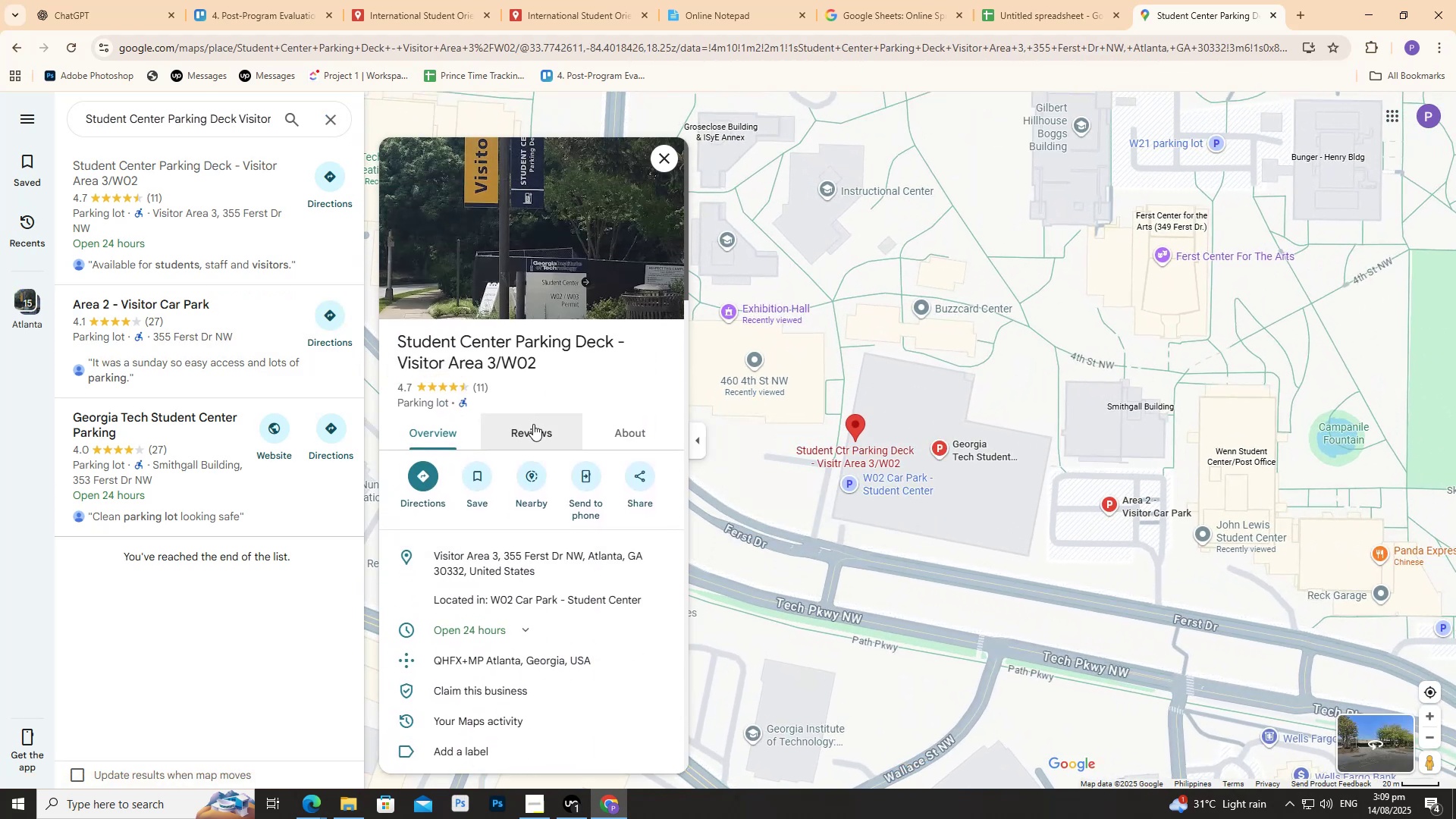 
scroll: coordinate [534, 429], scroll_direction: down, amount: 1.0
 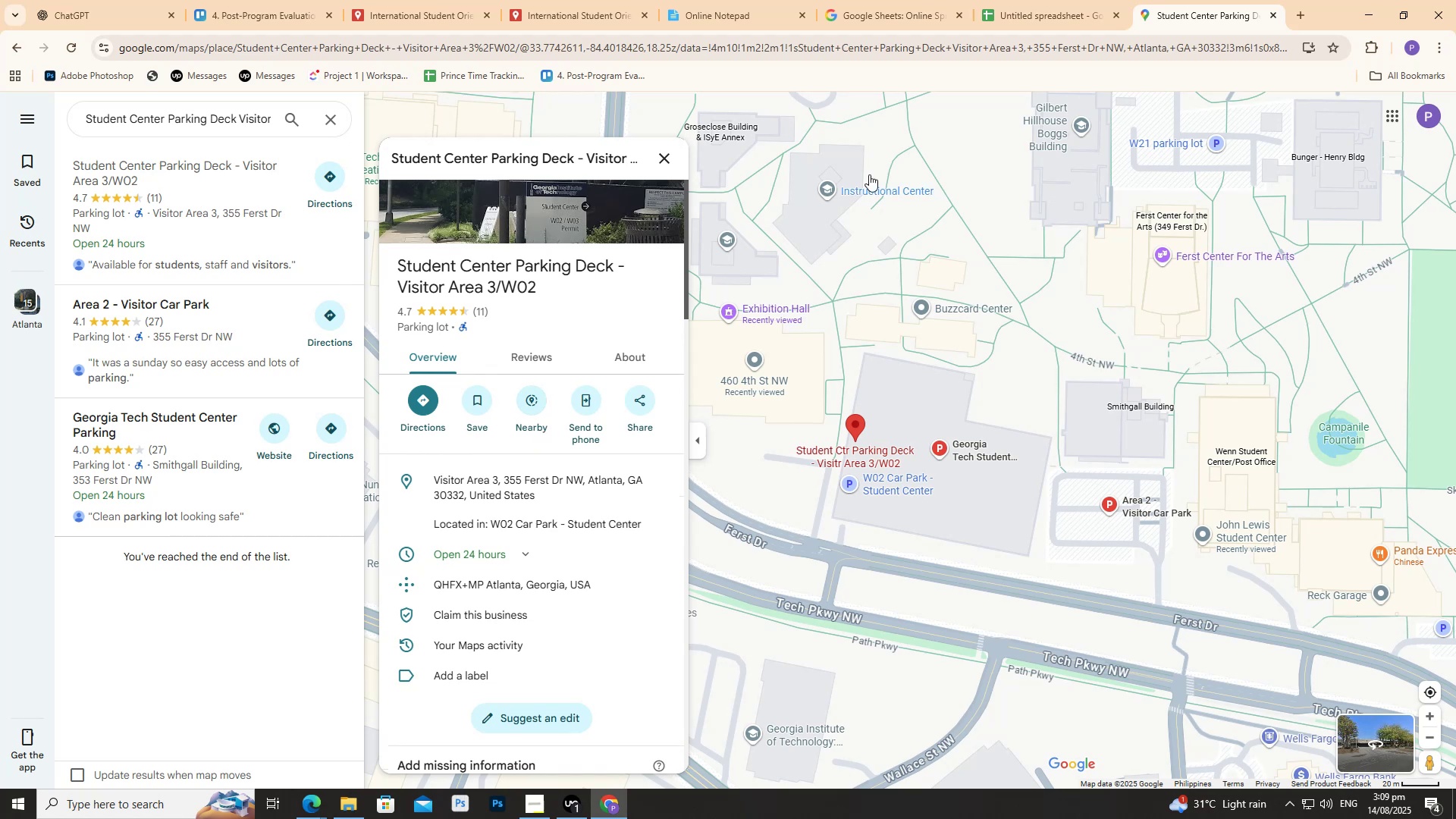 
left_click([495, 0])
 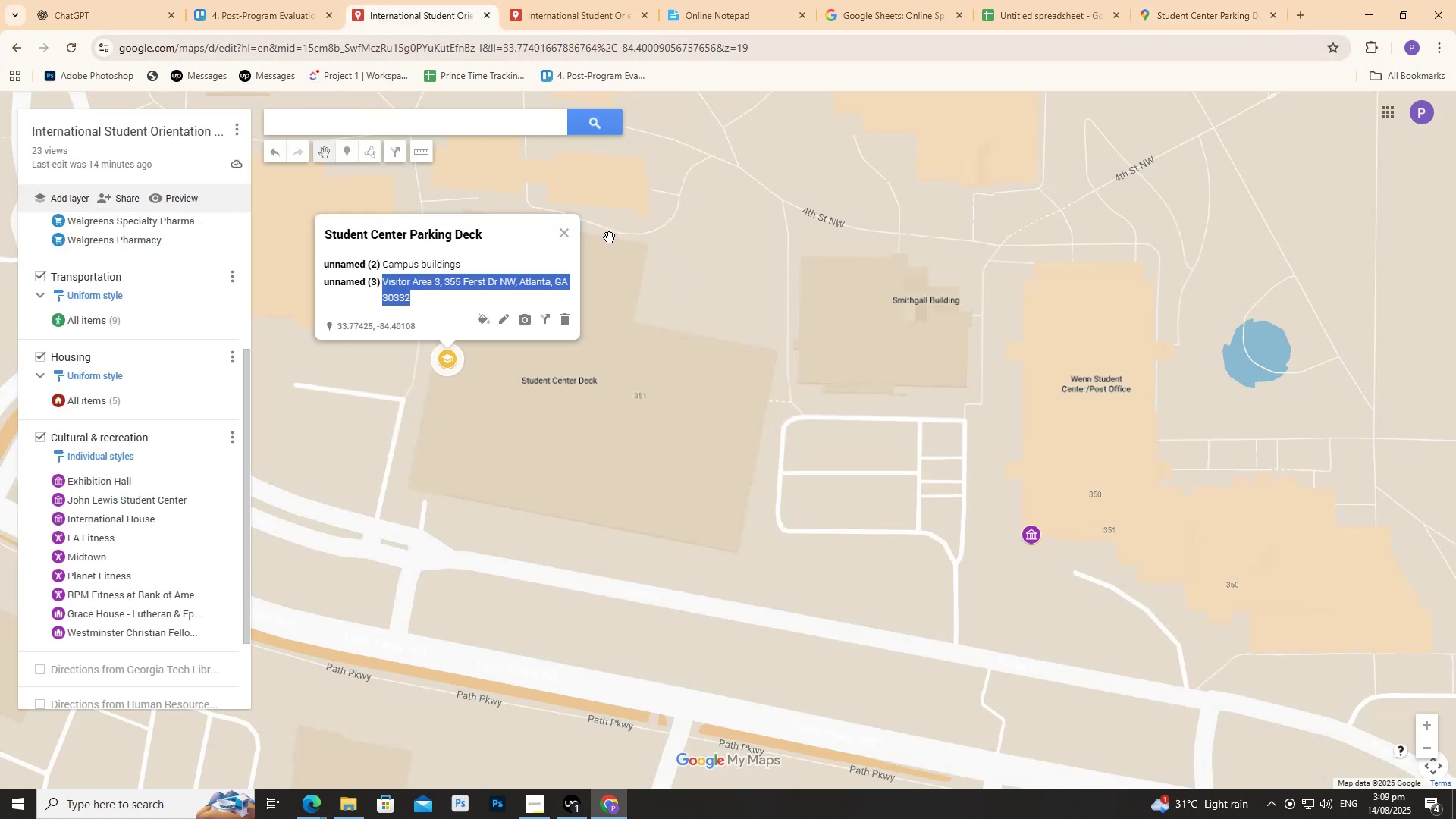 
left_click([861, 287])
 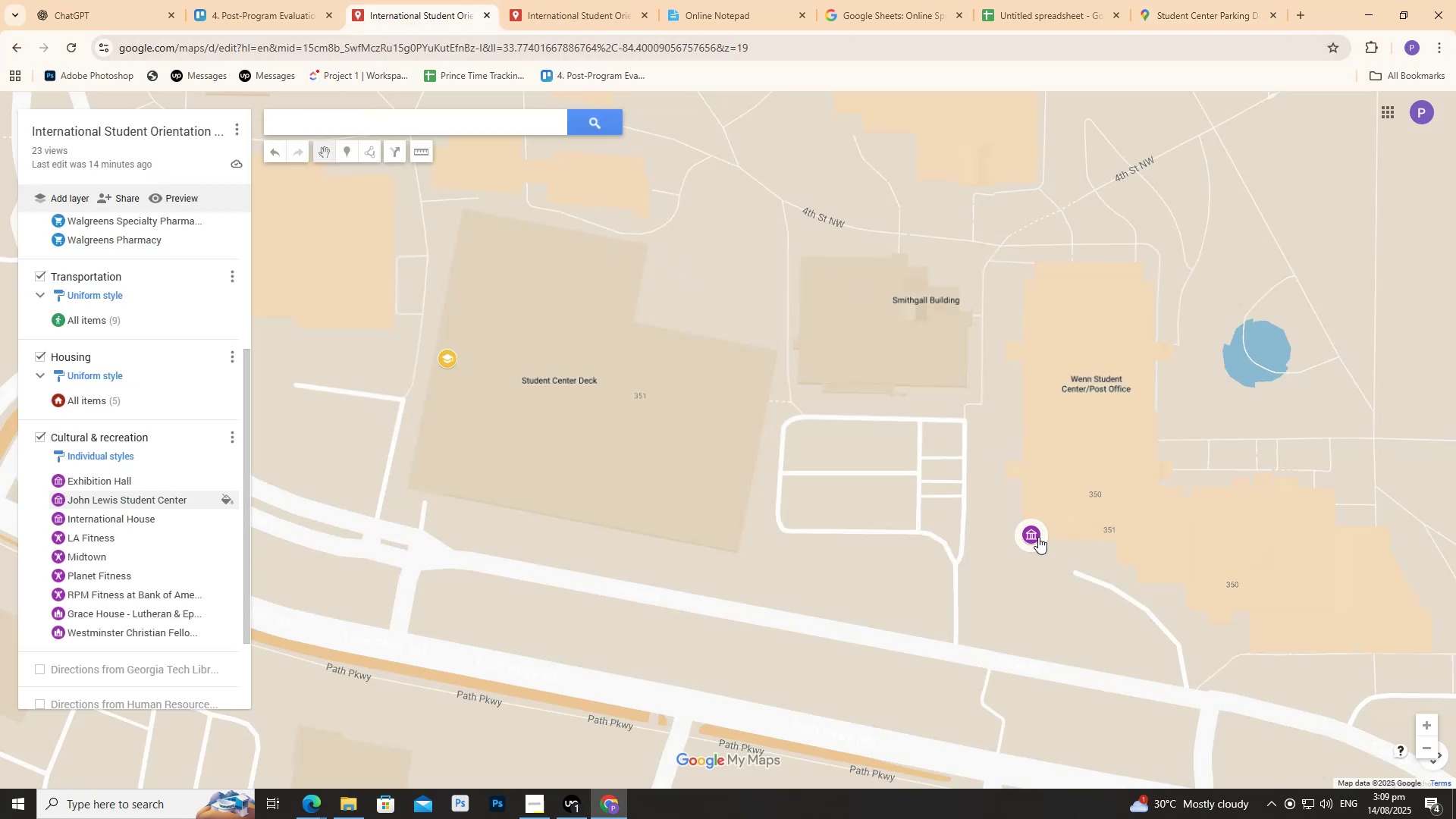 
left_click([1038, 537])
 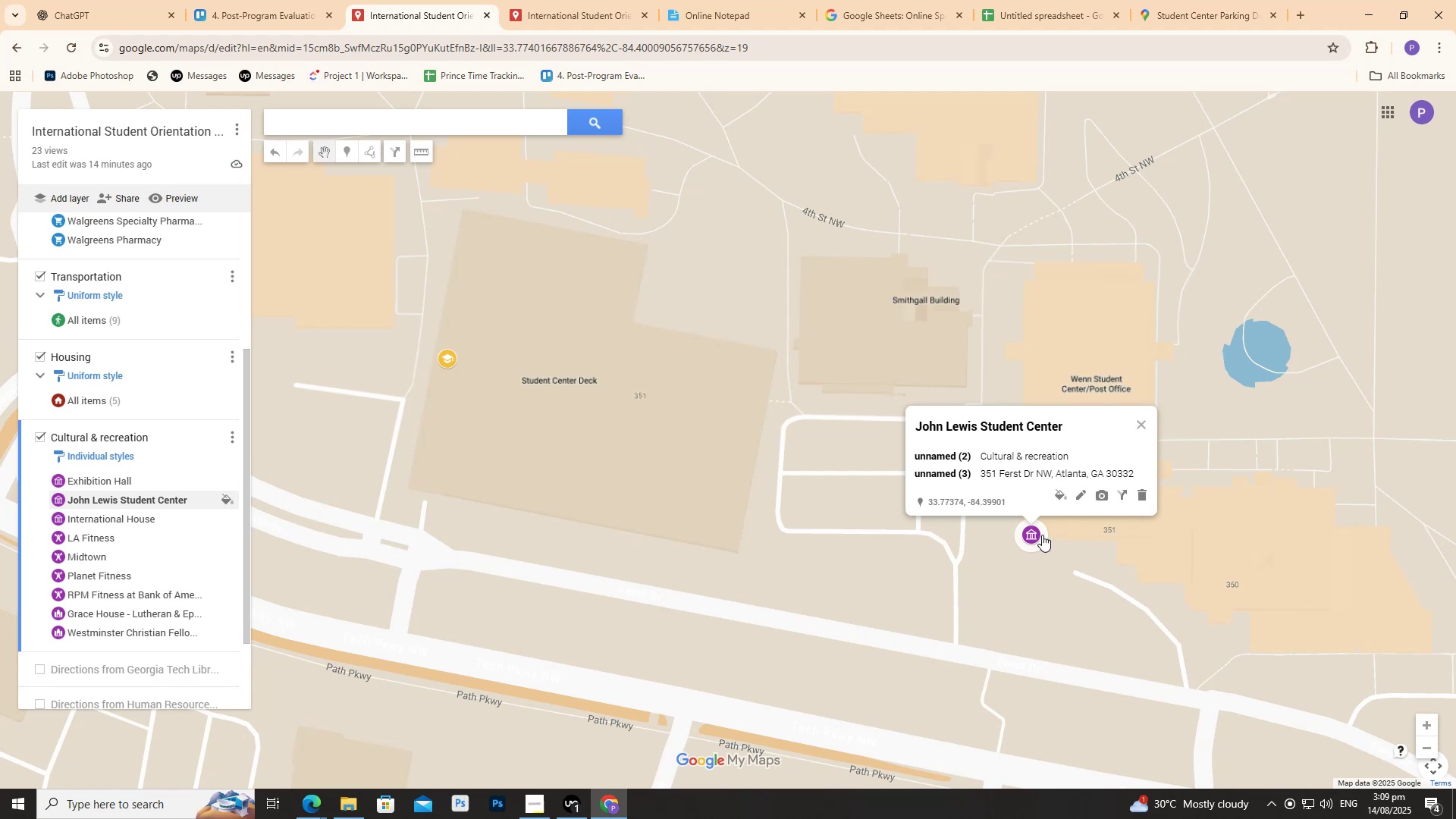 
left_click([1137, 491])
 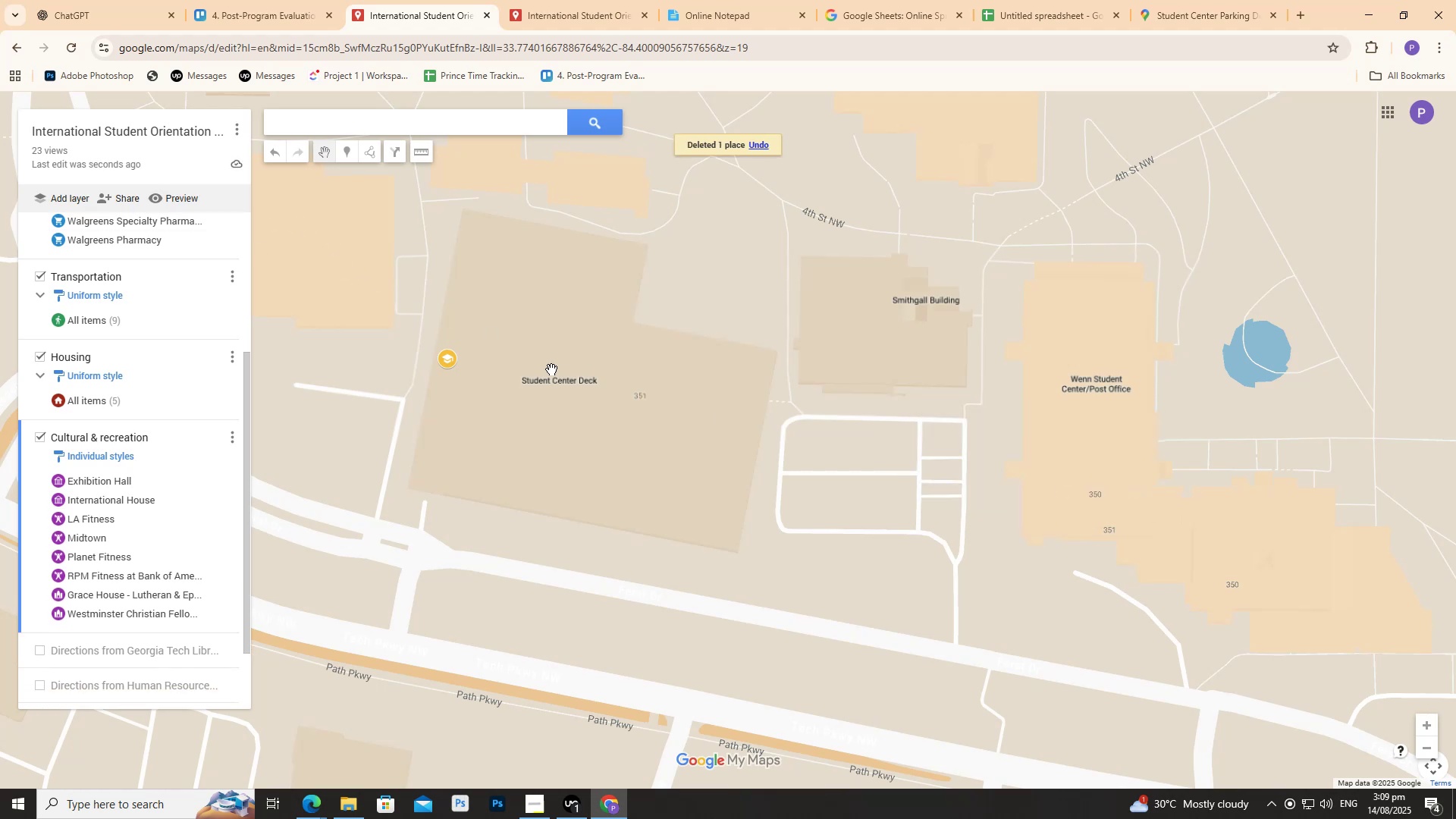 
left_click([457, 364])
 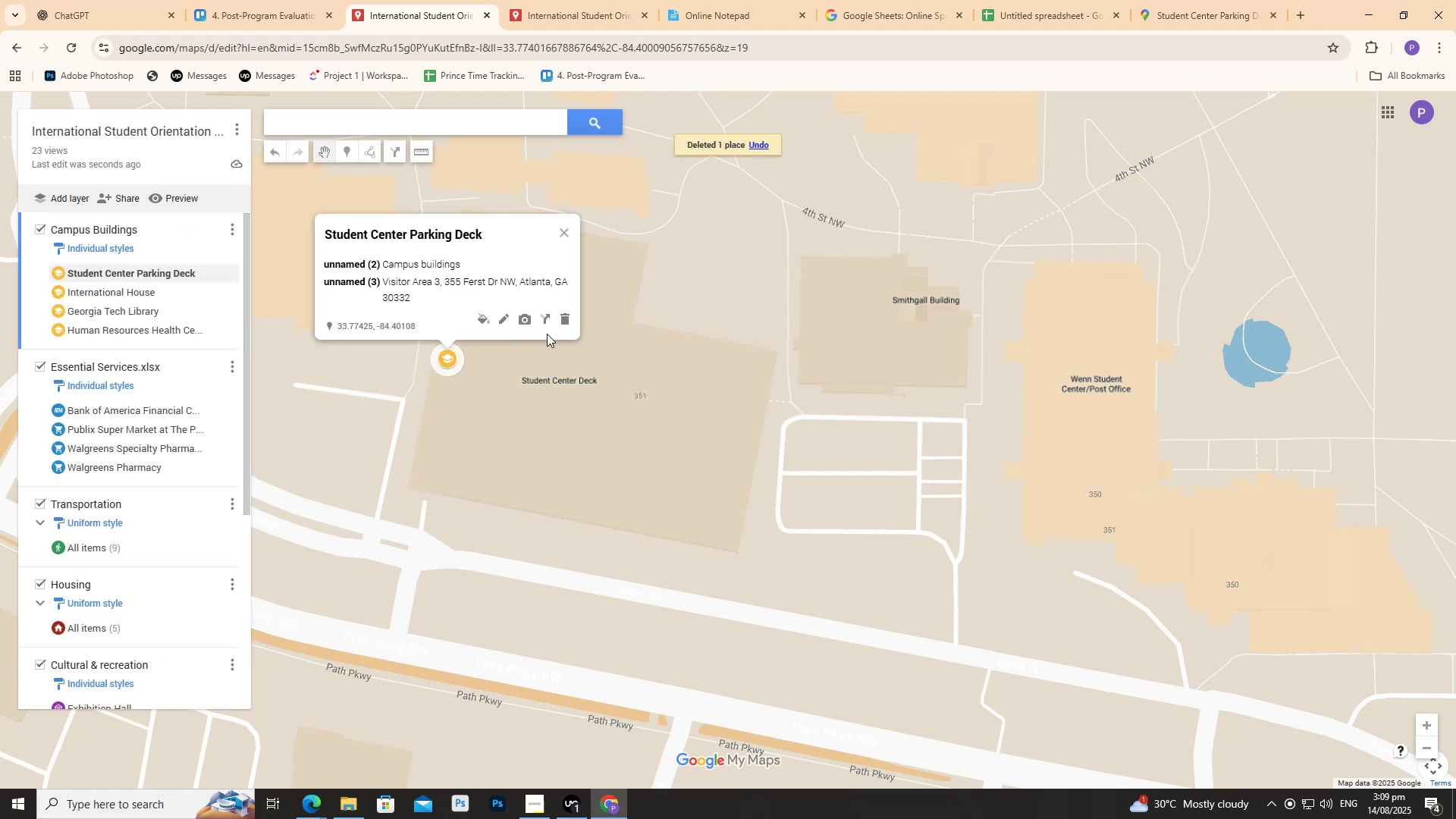 
mouse_move([565, 341])
 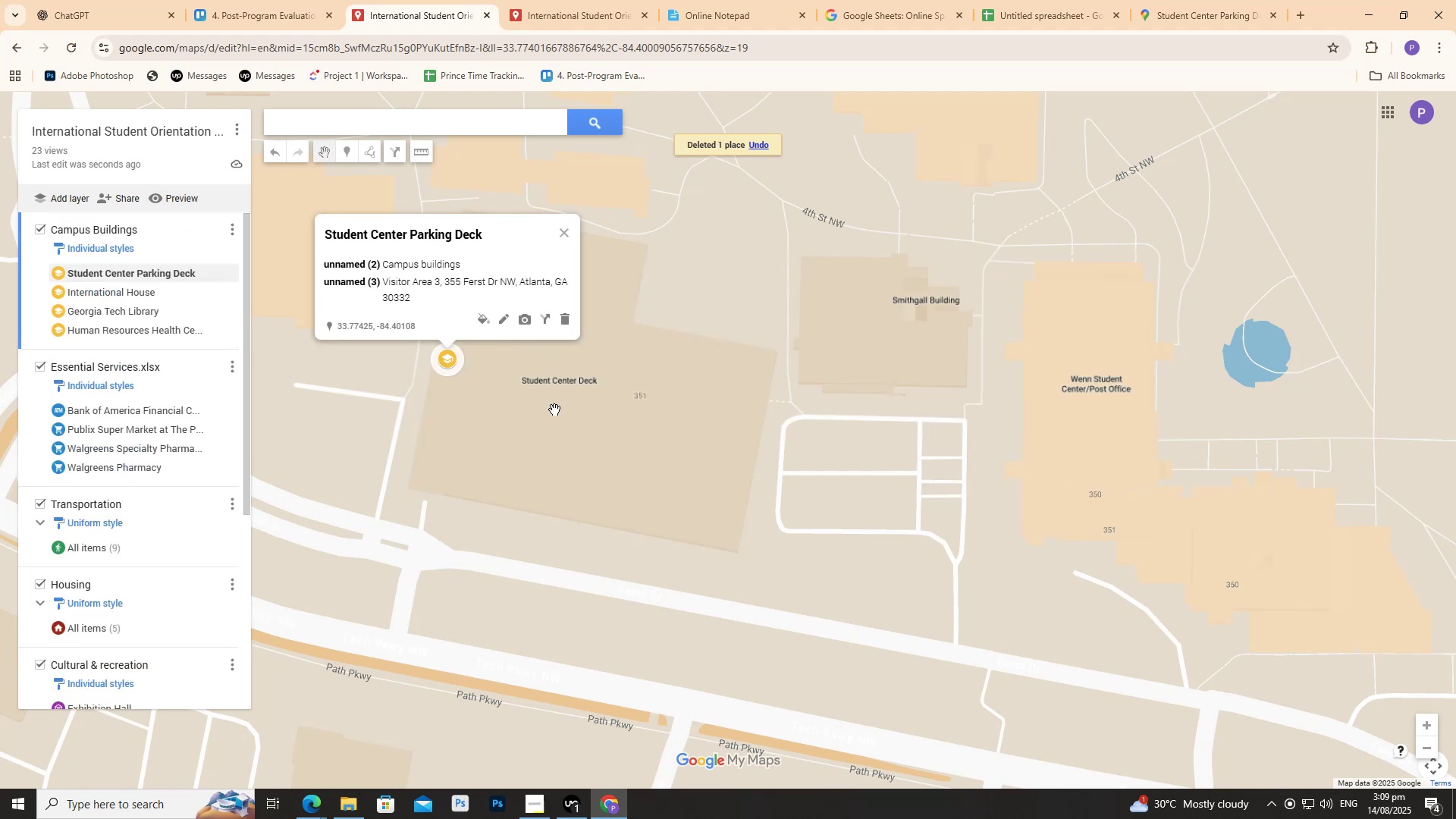 
left_click([554, 410])
 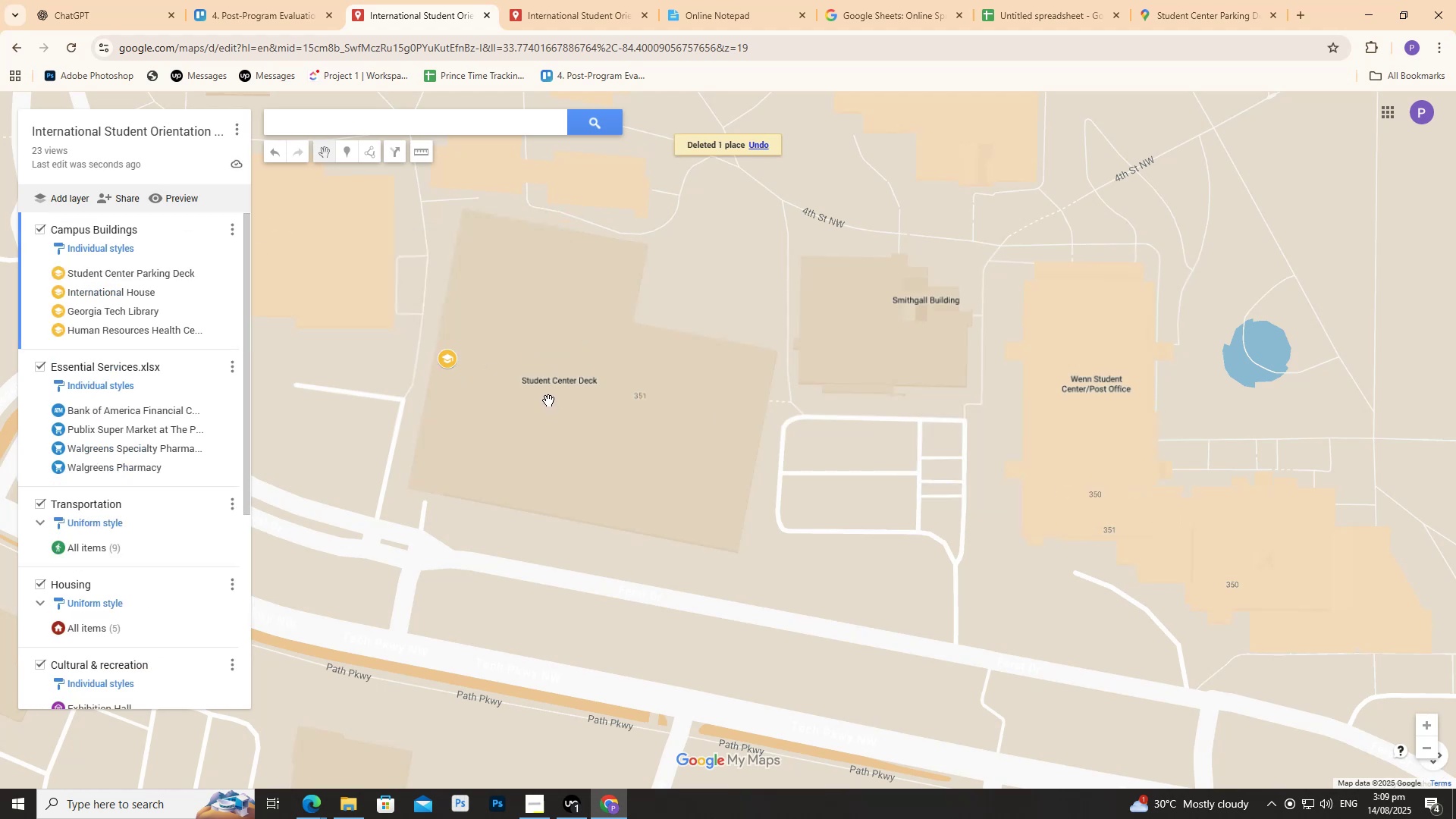 
key(Control+Z)
 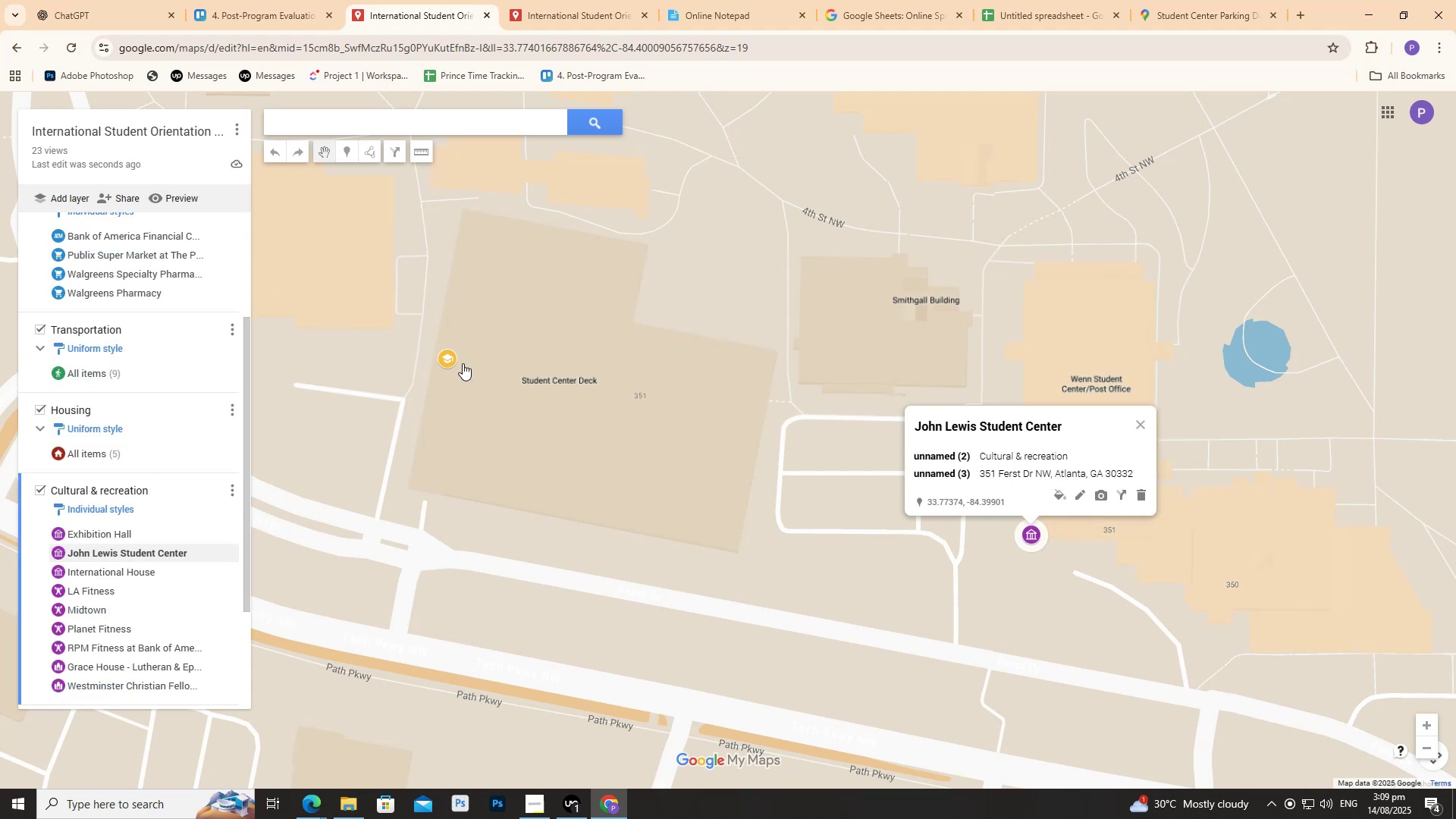 
left_click([444, 363])
 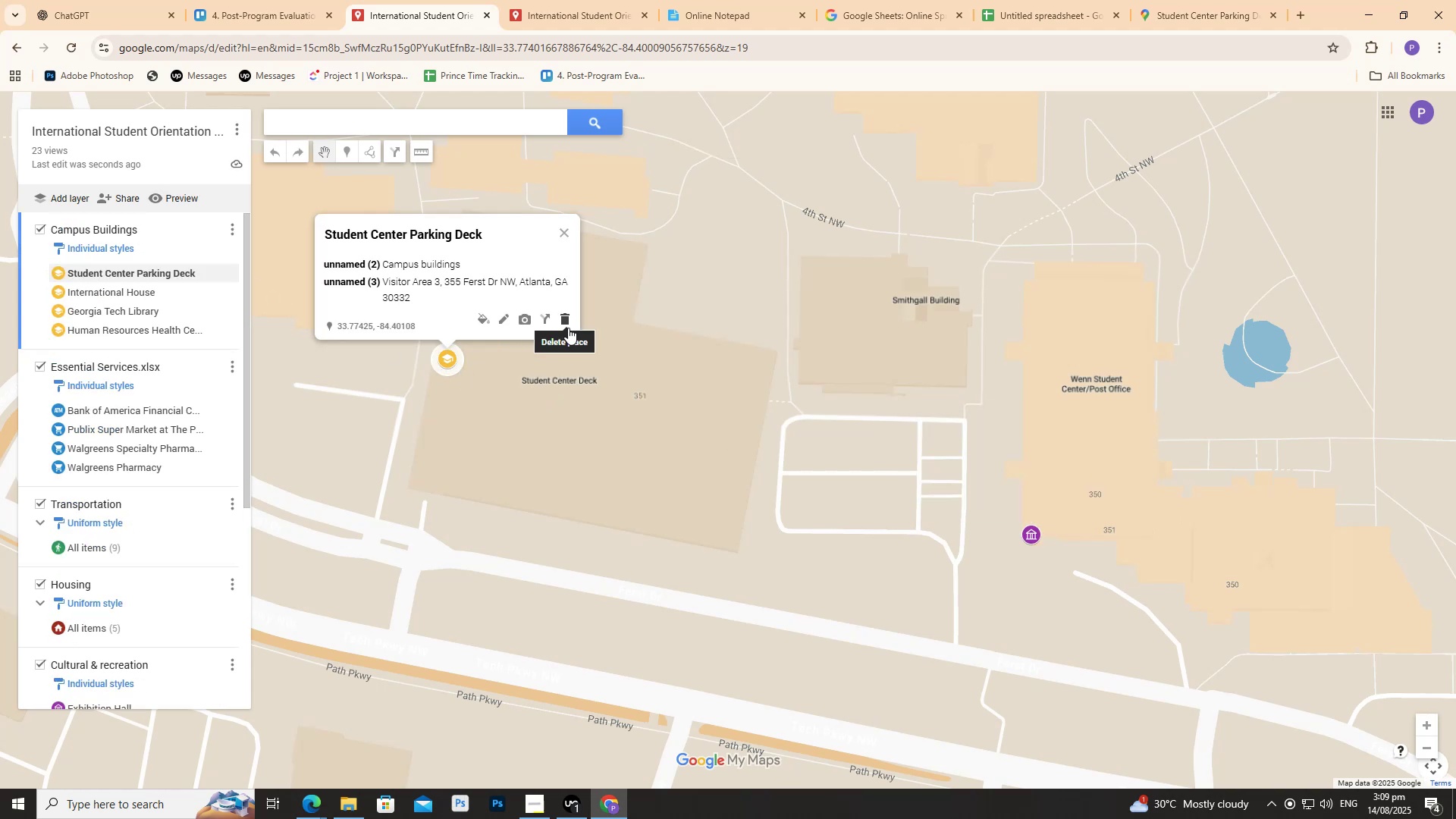 
left_click([568, 328])
 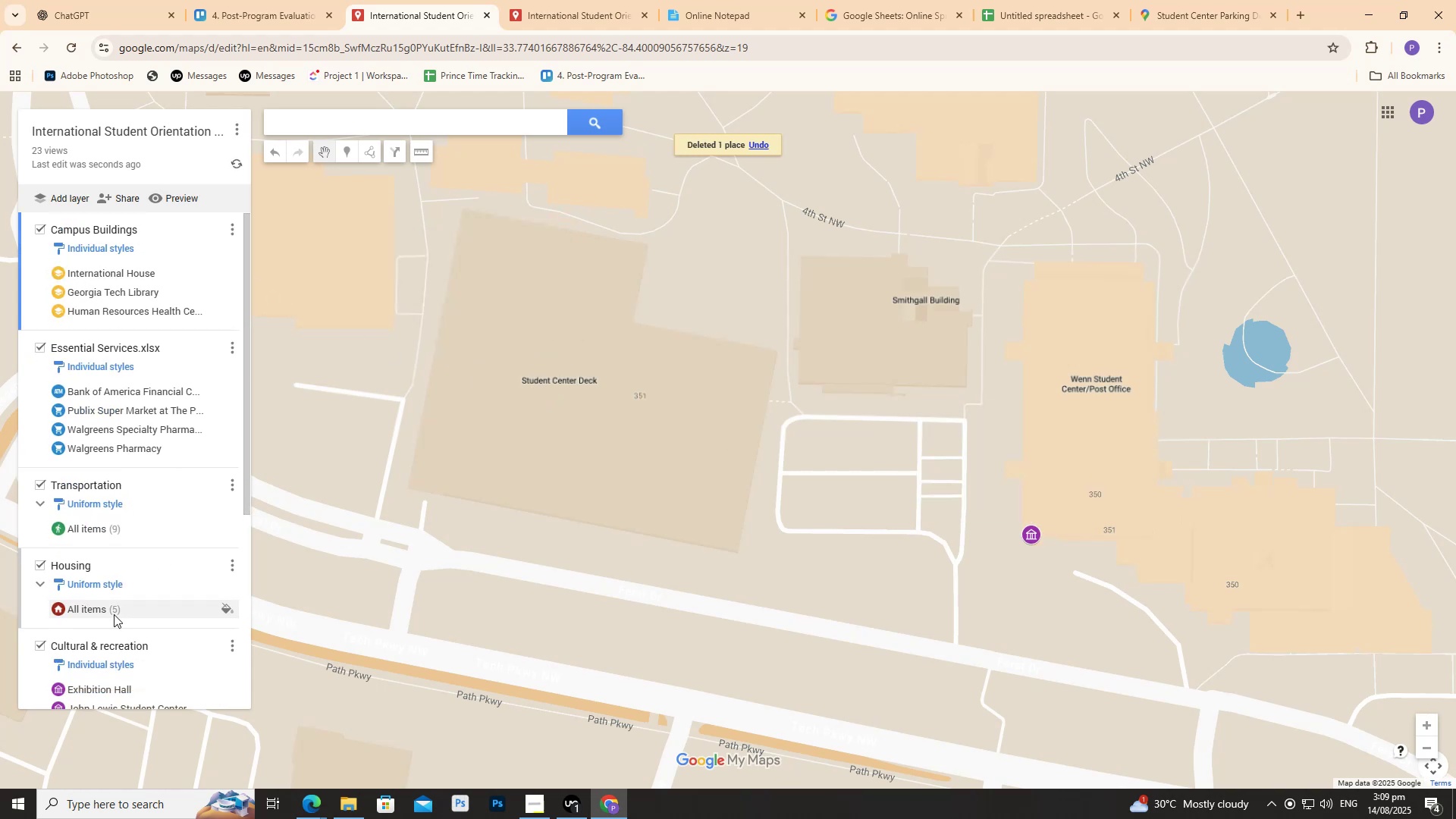 
scroll: coordinate [87, 658], scroll_direction: down, amount: 2.0
 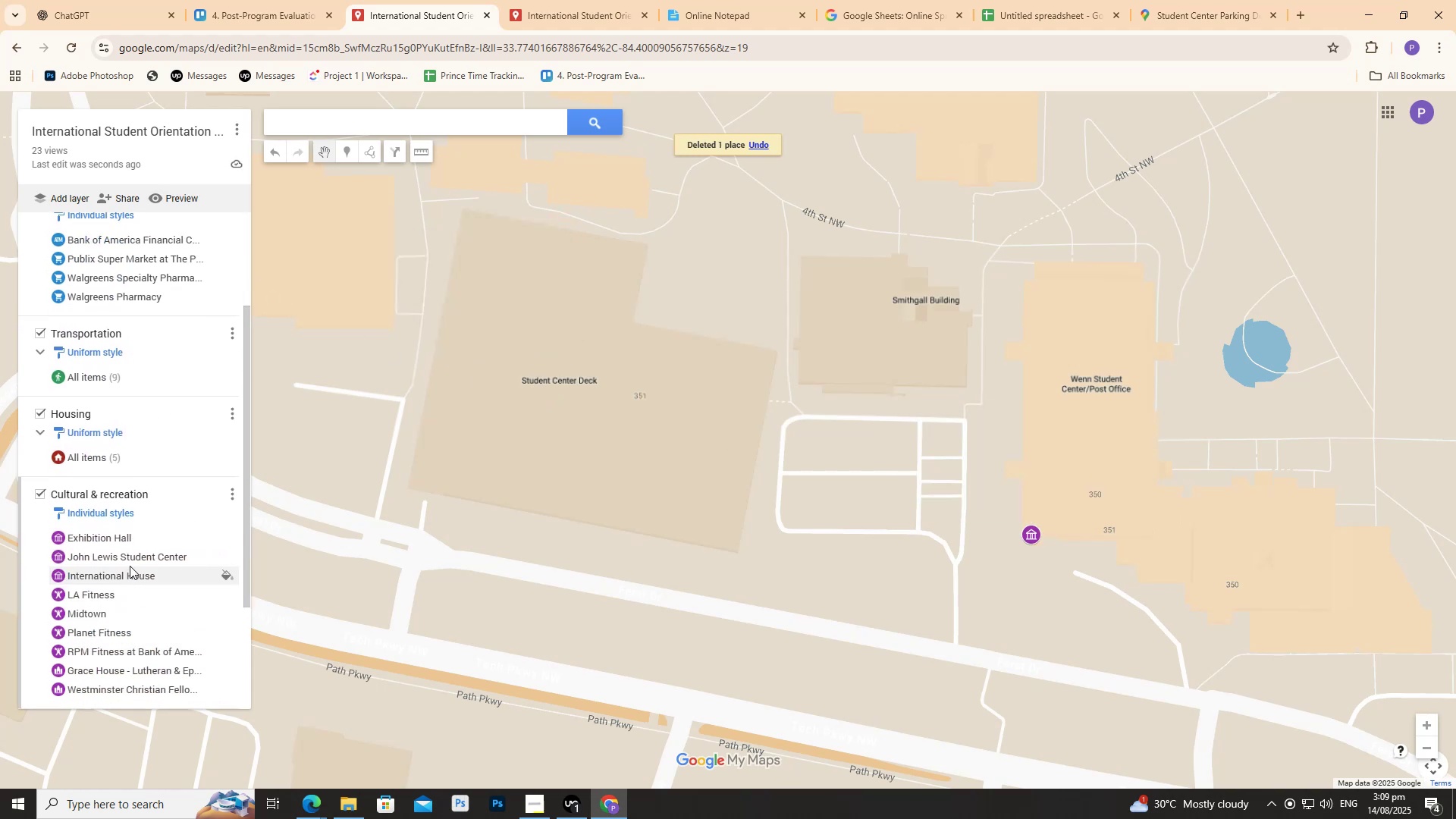 
left_click([130, 563])
 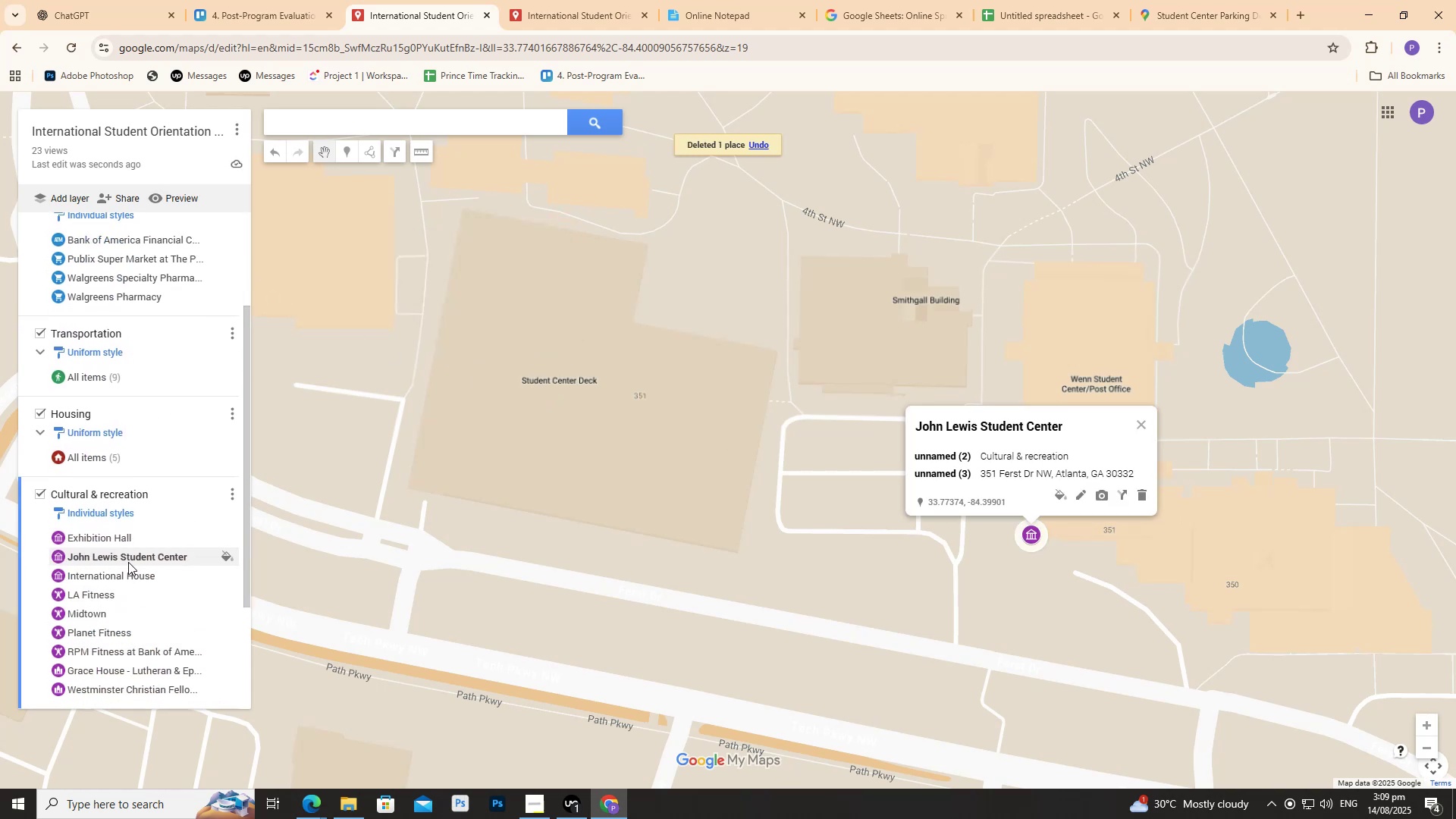 
left_click_drag(start_coordinate=[126, 562], to_coordinate=[136, 557])
 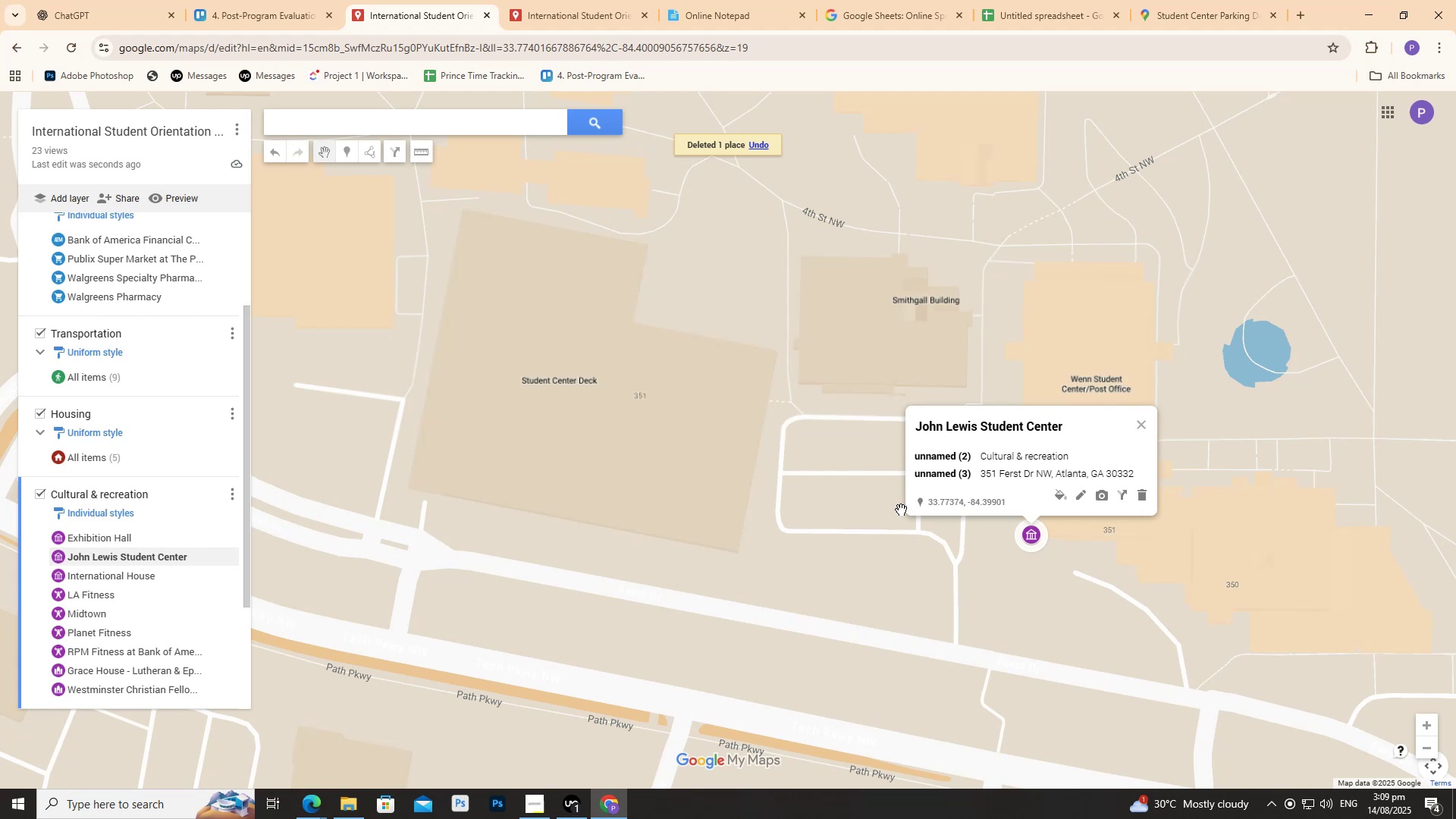 
left_click_drag(start_coordinate=[842, 538], to_coordinate=[533, 538])
 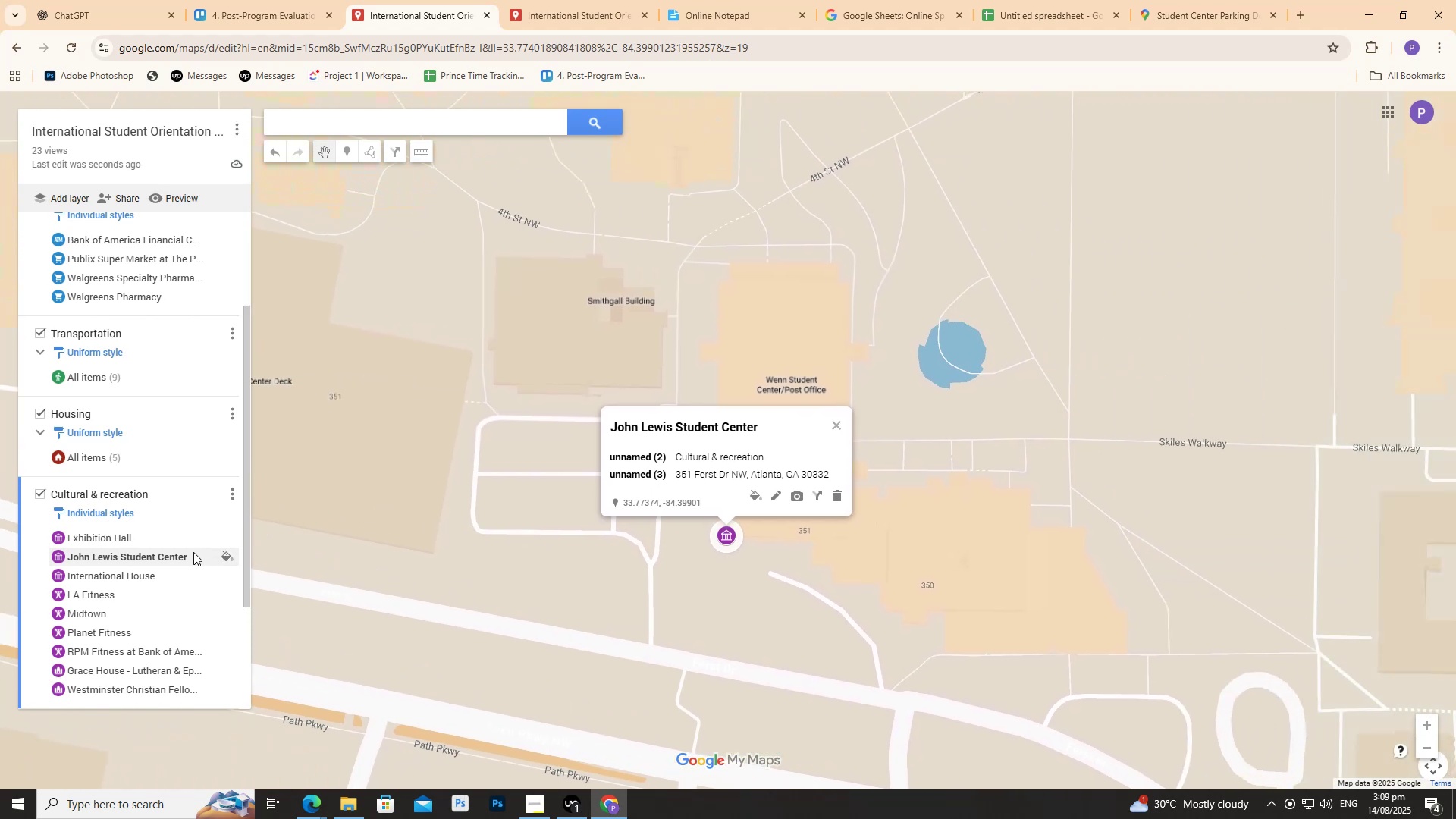 
double_click([153, 552])
 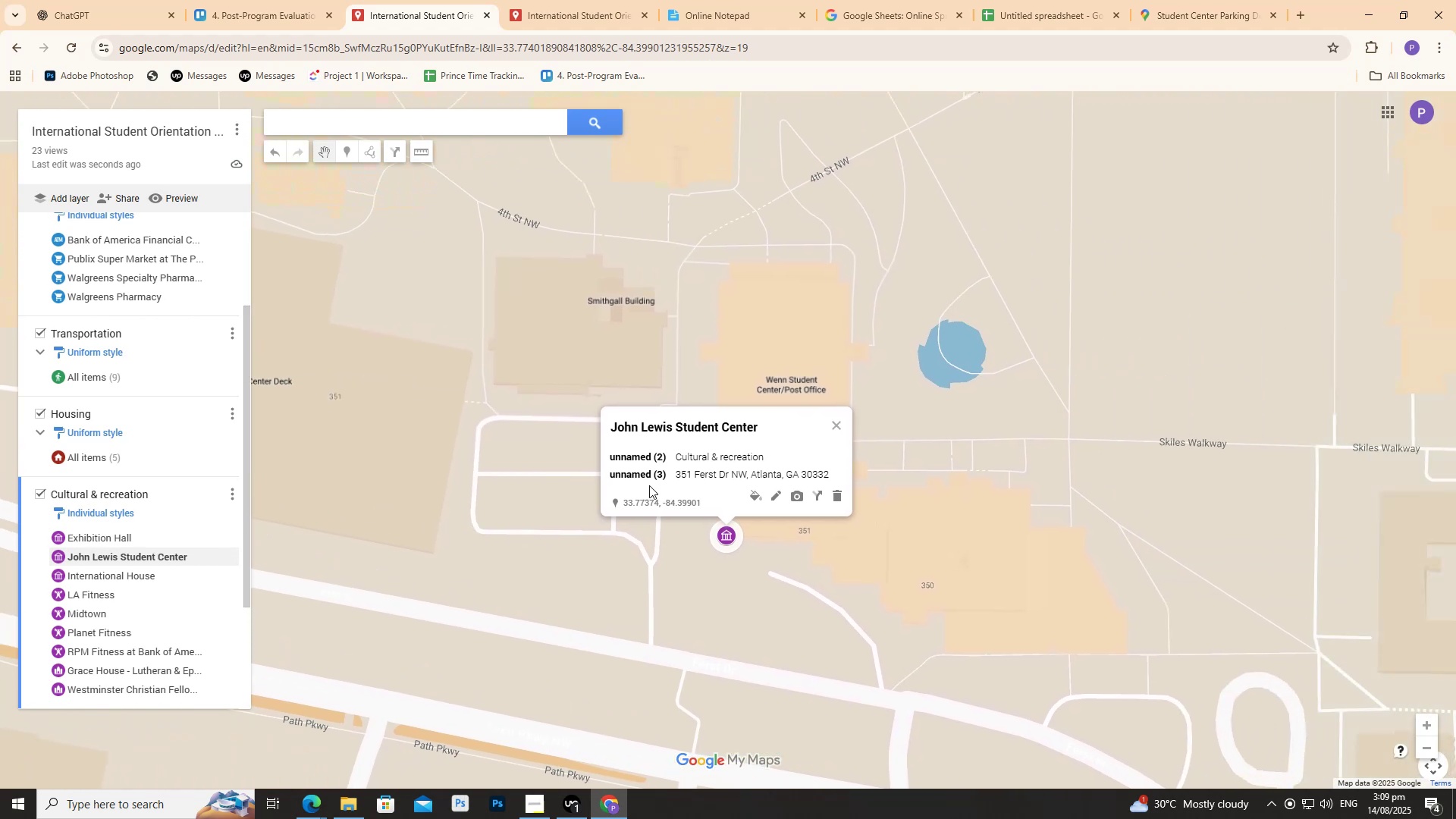 
scroll: coordinate [160, 270], scroll_direction: up, amount: 3.0
 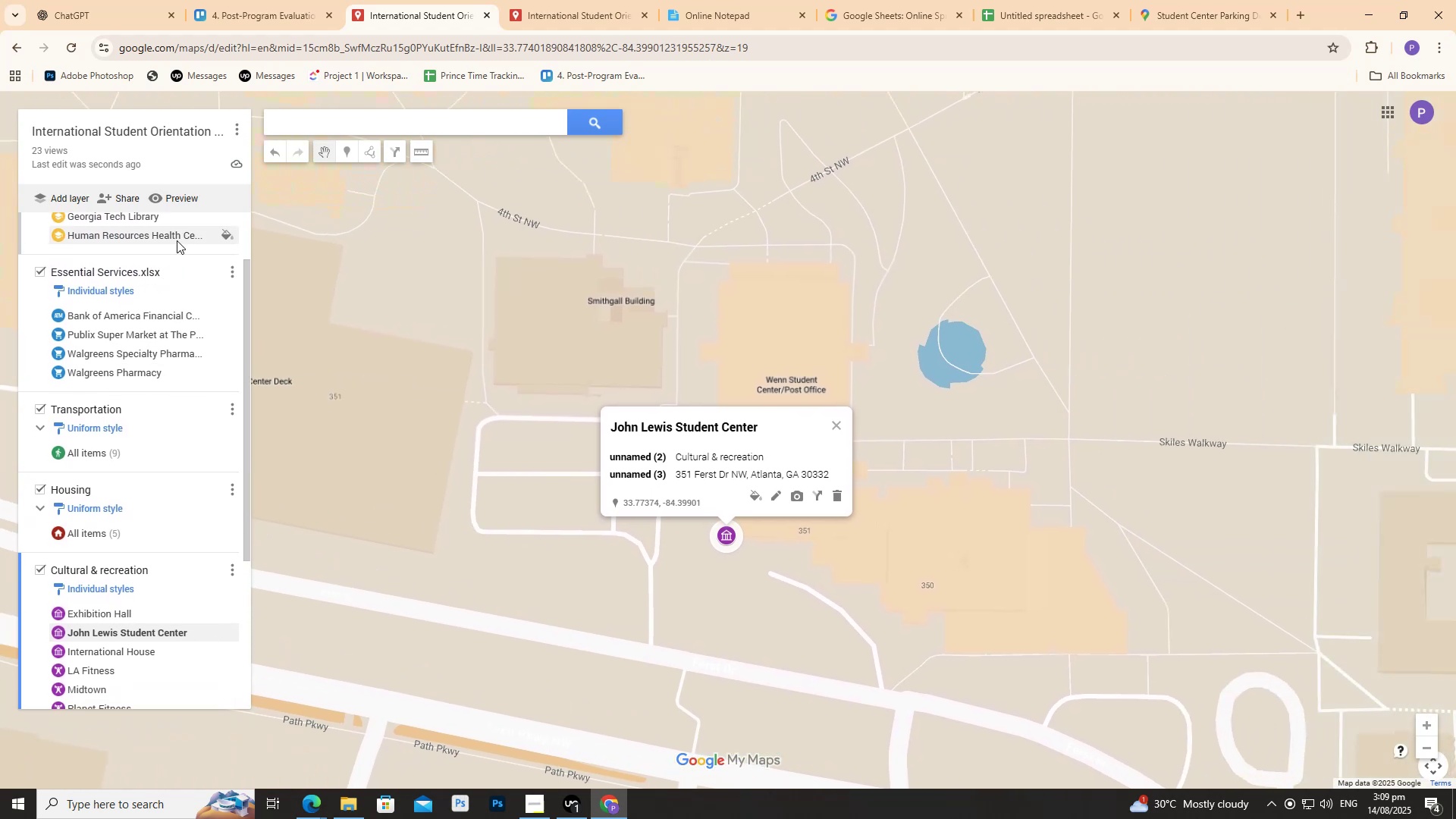 
left_click([177, 240])
 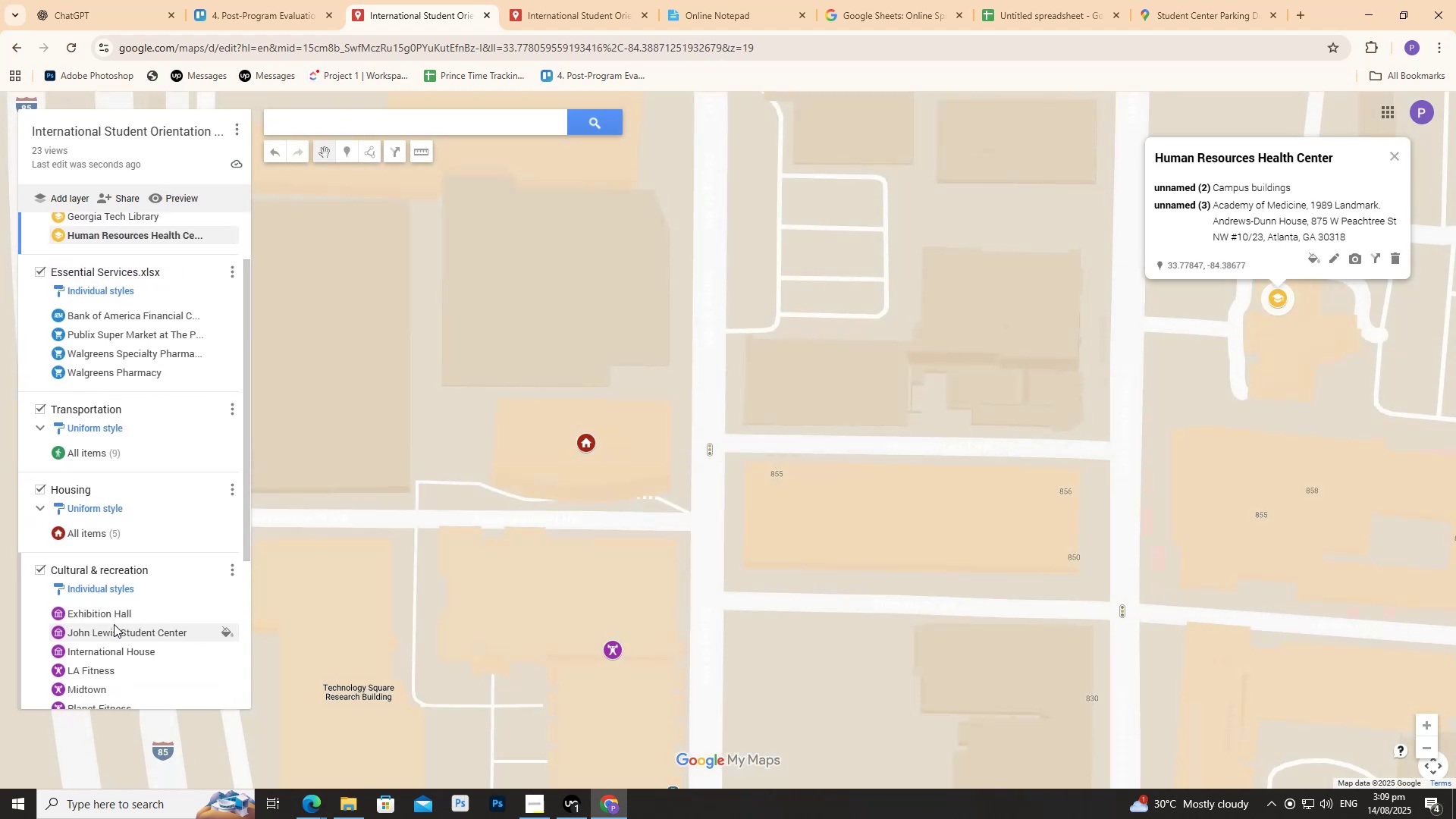 
left_click([118, 629])
 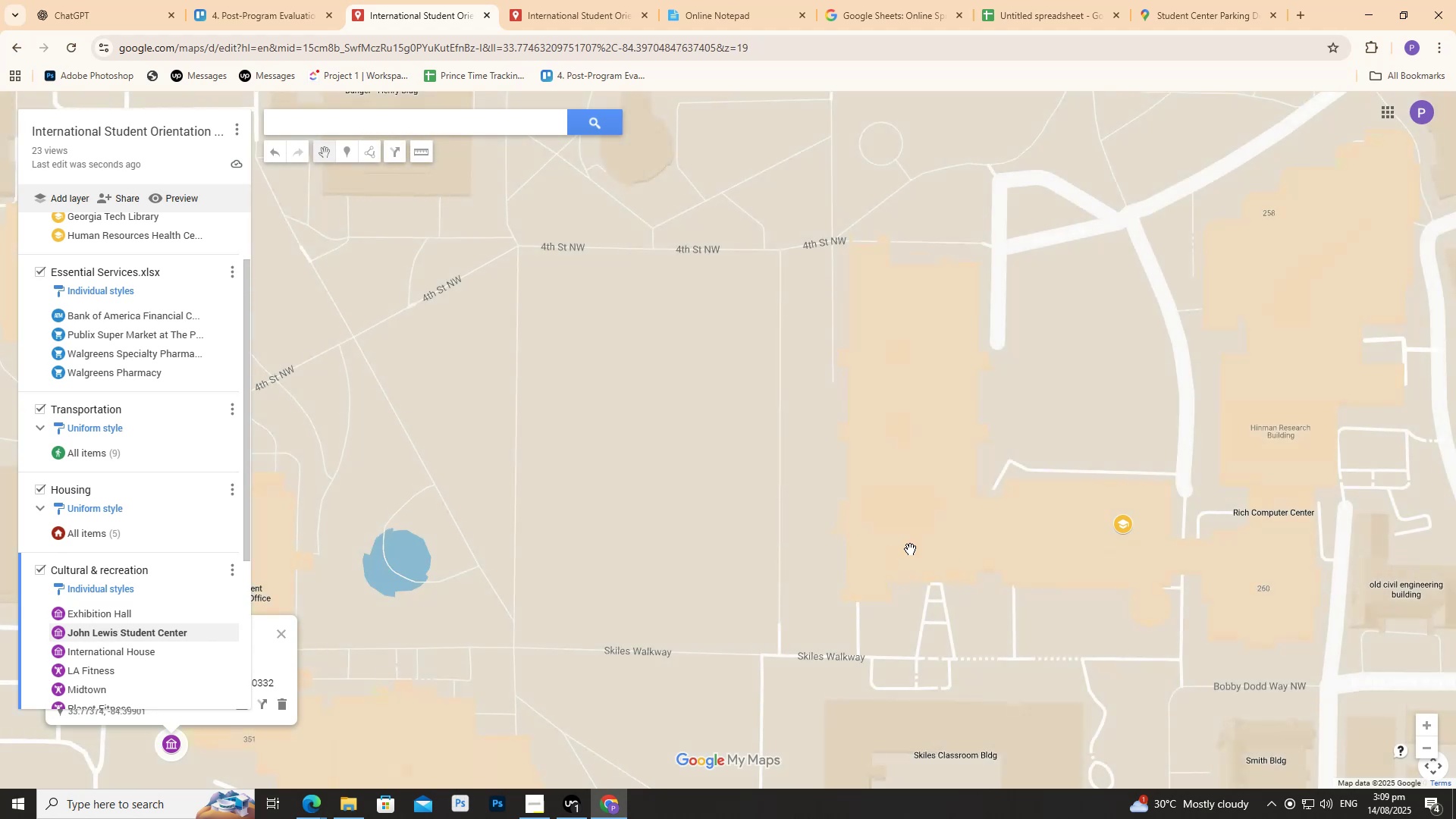 
scroll: coordinate [950, 557], scroll_direction: up, amount: 1.0
 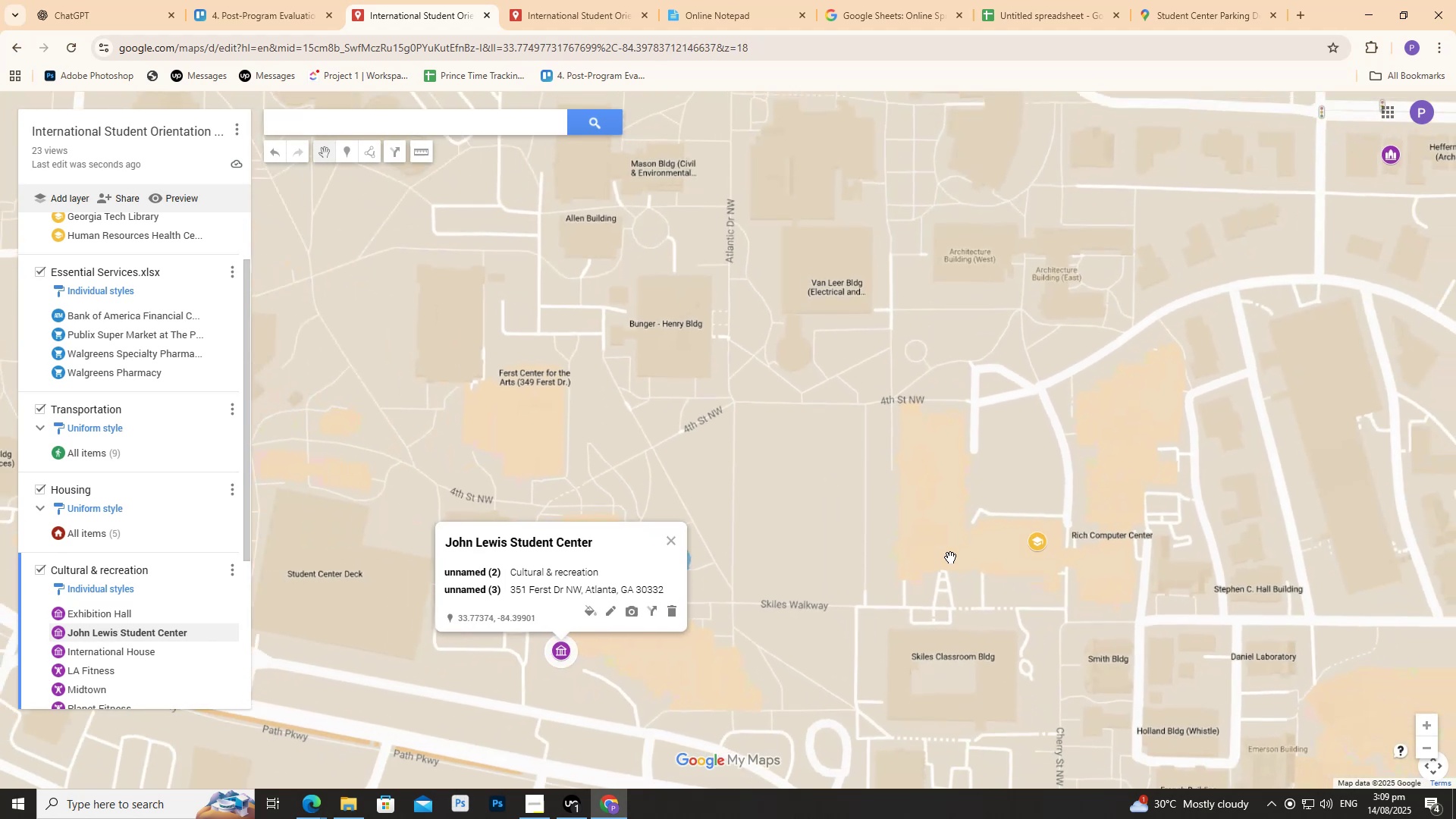 
scroll: coordinate [940, 552], scroll_direction: down, amount: 1.0
 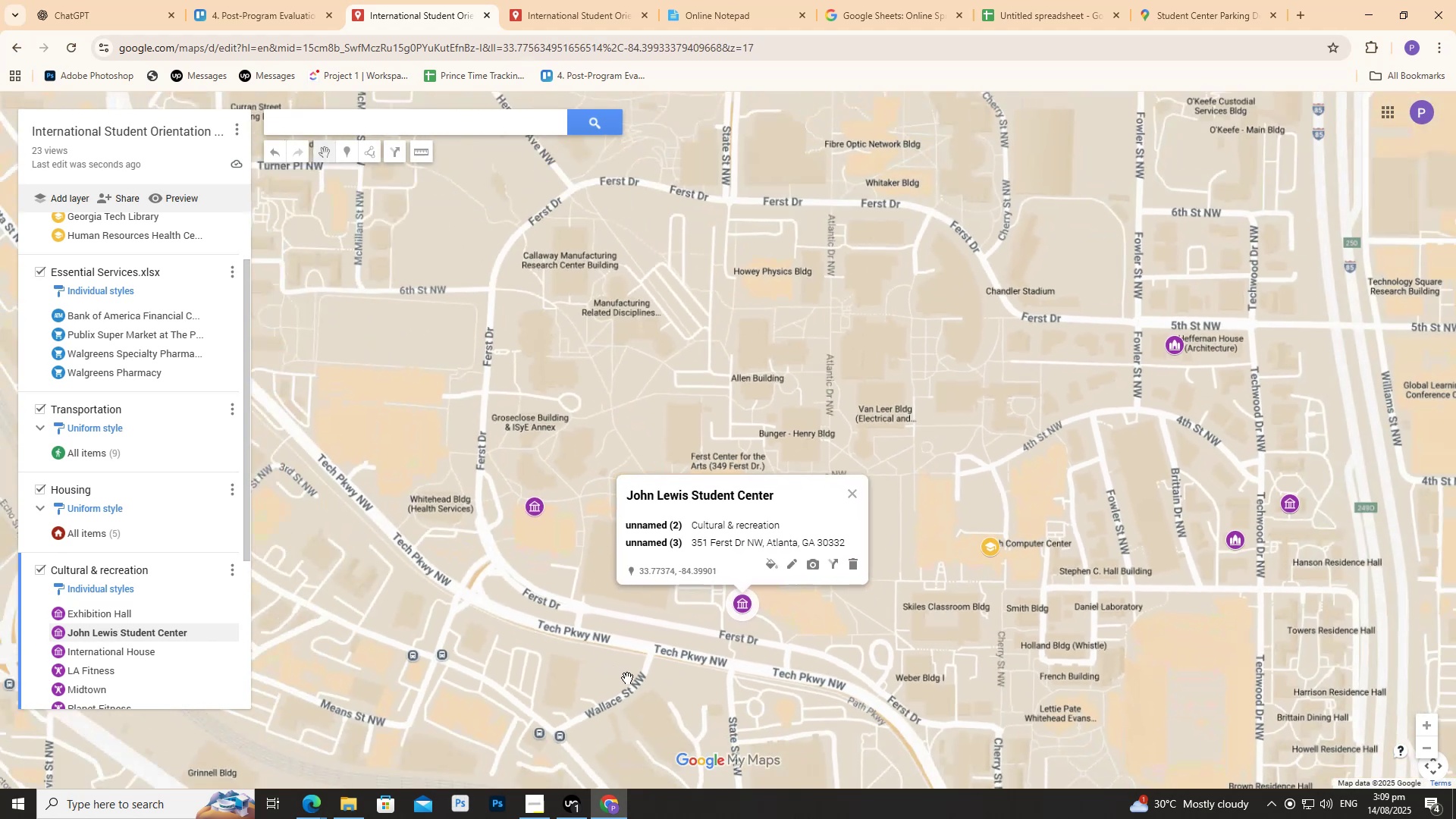 
scroll: coordinate [71, 504], scroll_direction: up, amount: 9.0
 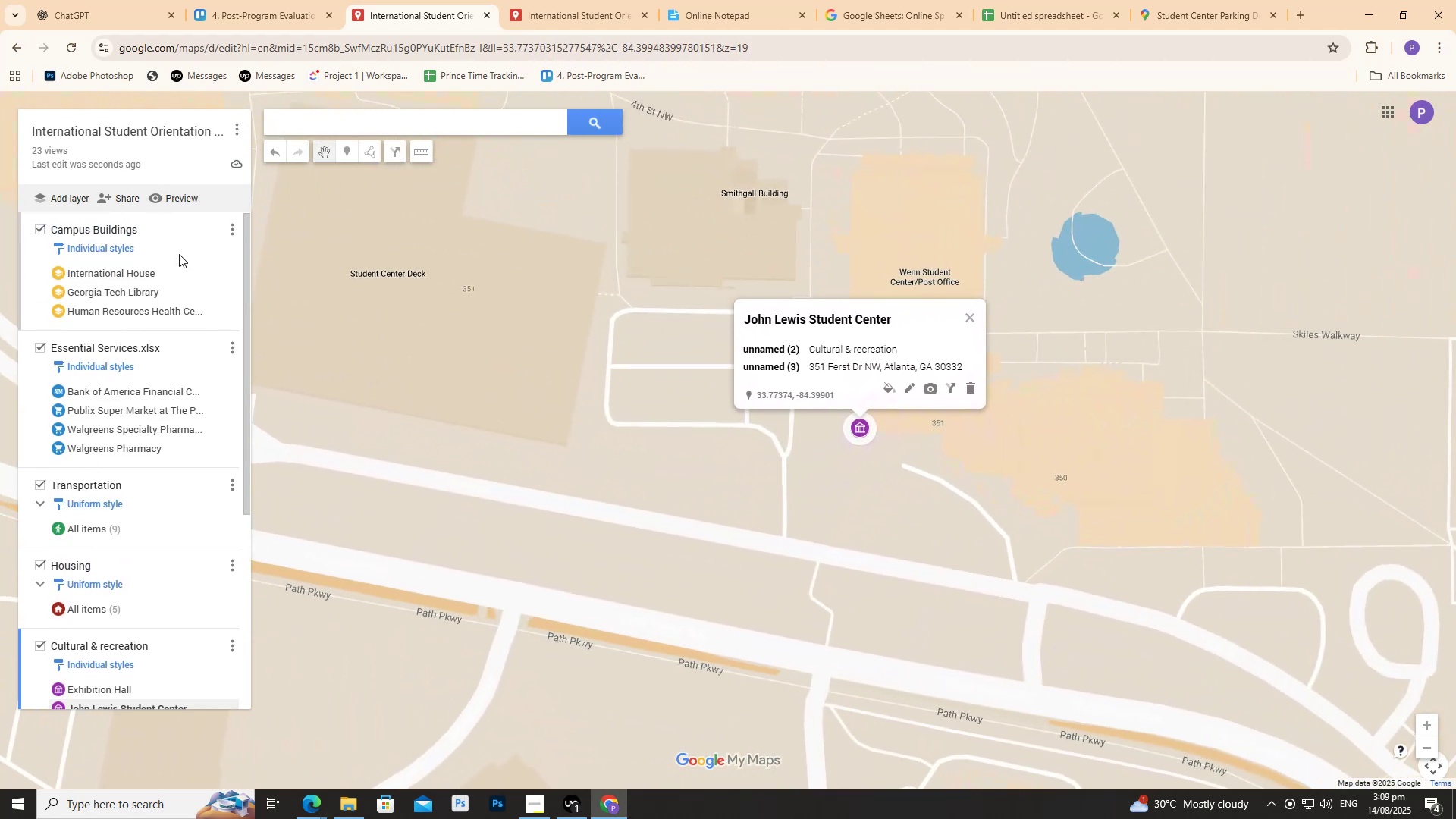 
left_click([197, 240])
 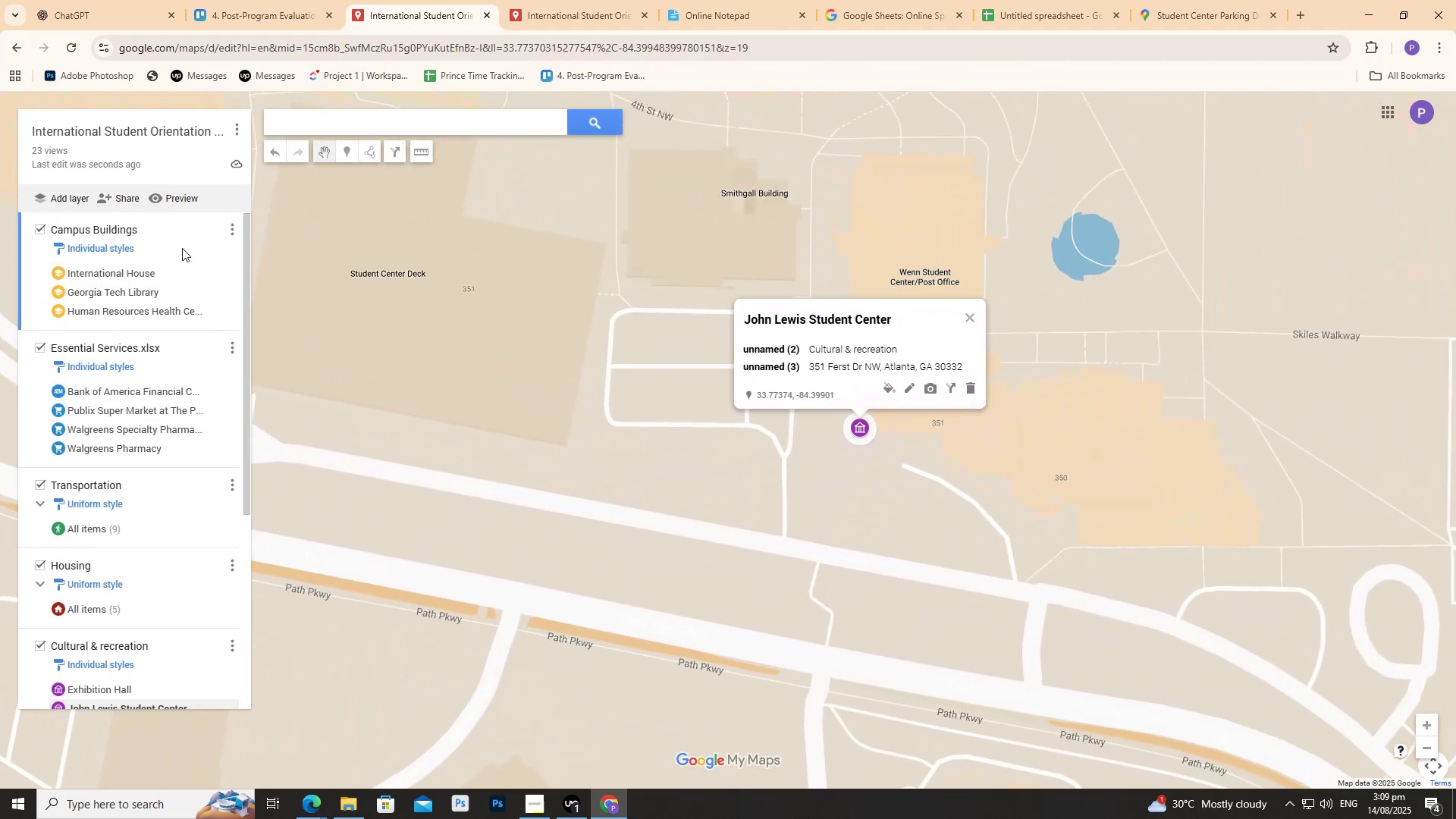 
left_click([186, 235])
 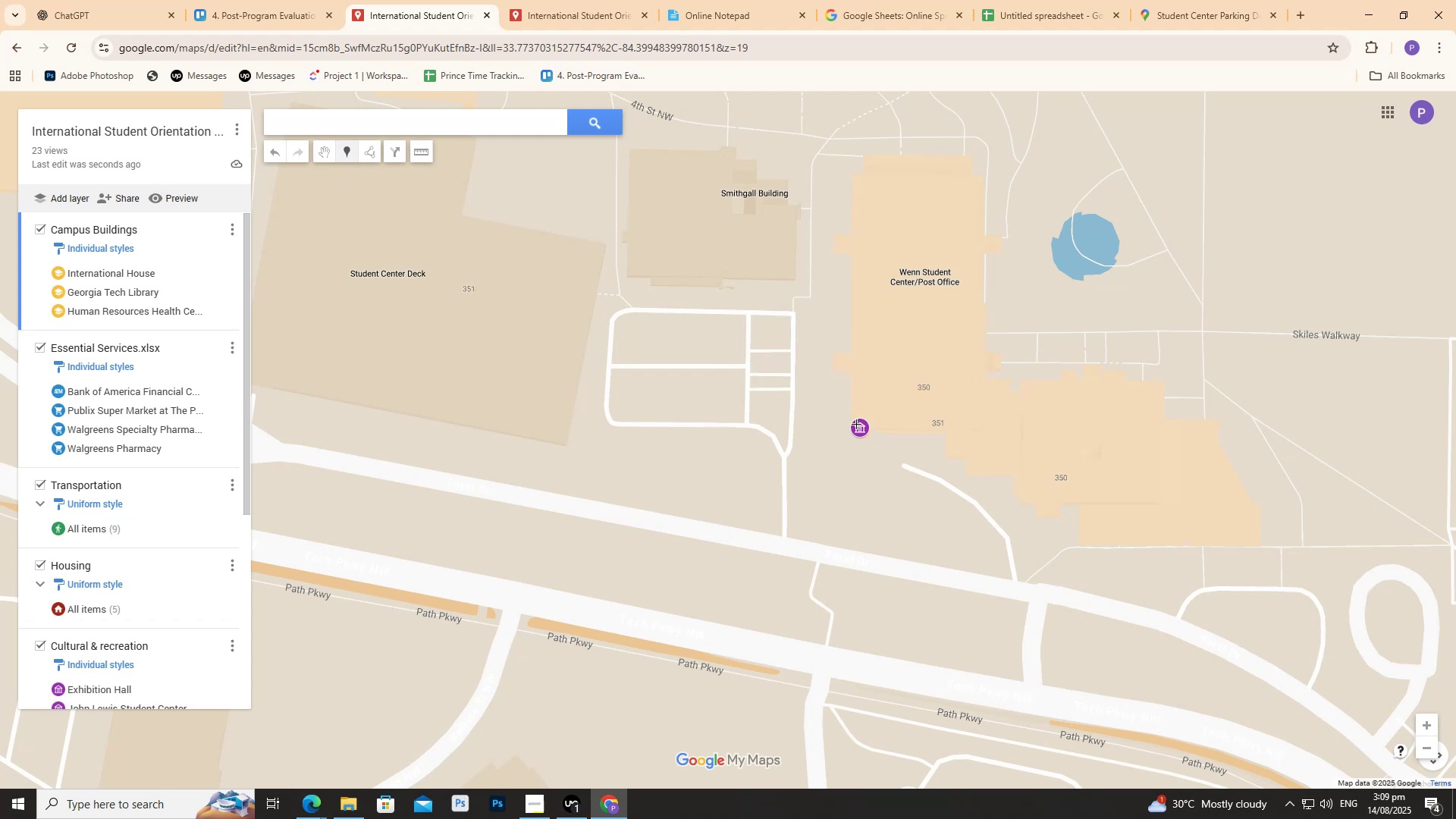 
left_click([859, 428])
 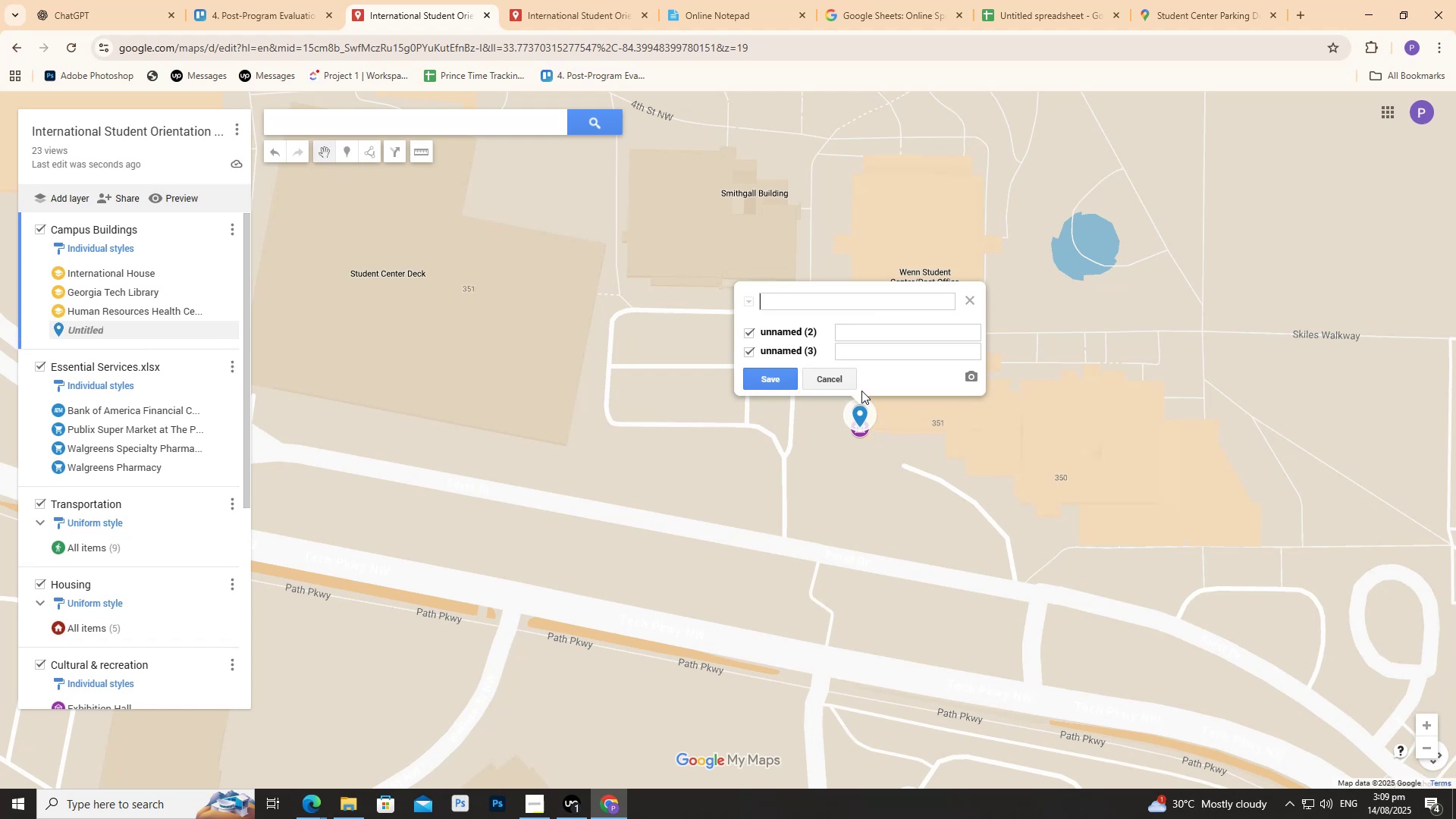 
mouse_move([832, 358])
 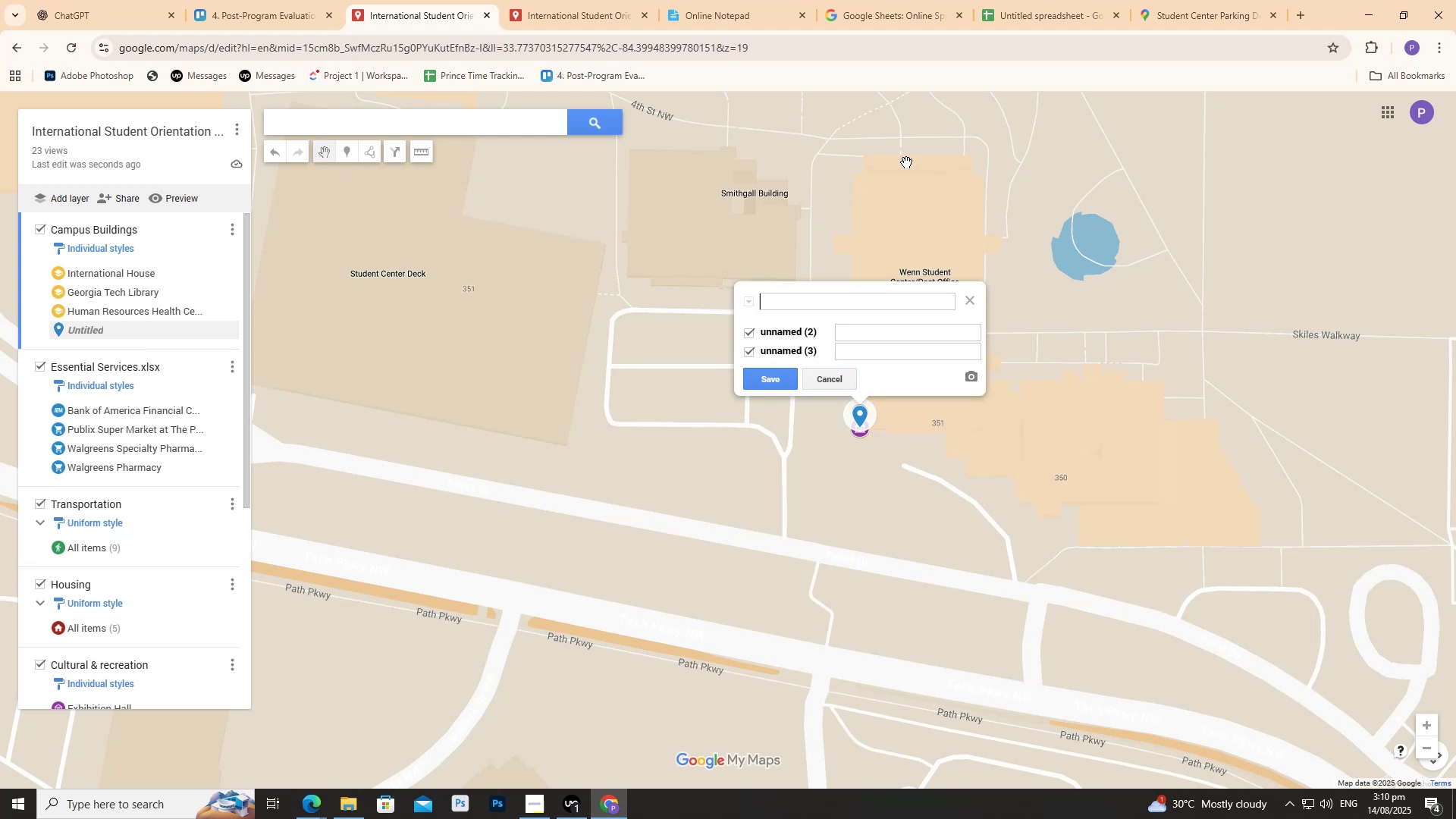 
left_click([1168, 5])
 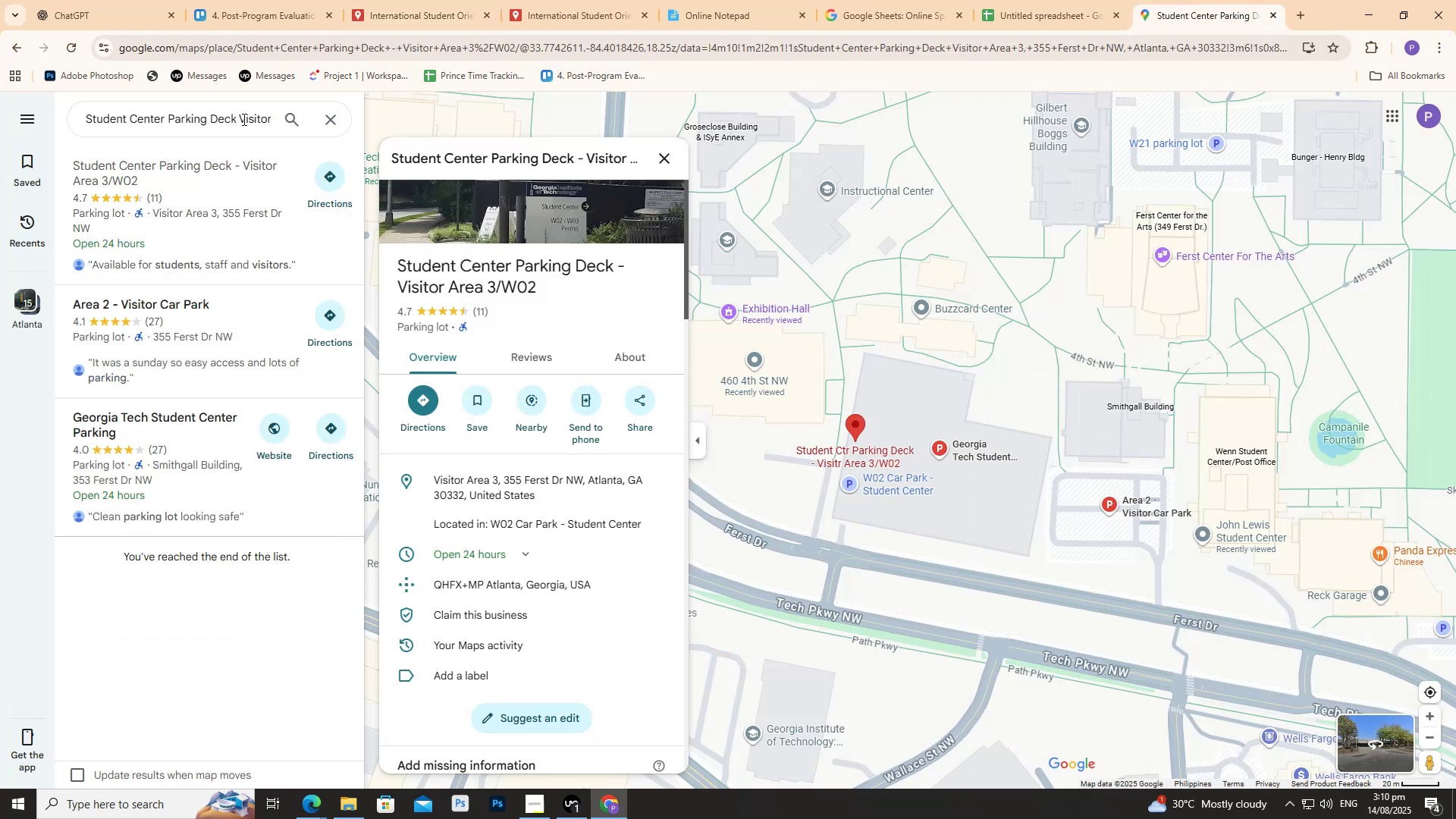 
double_click([242, 119])
 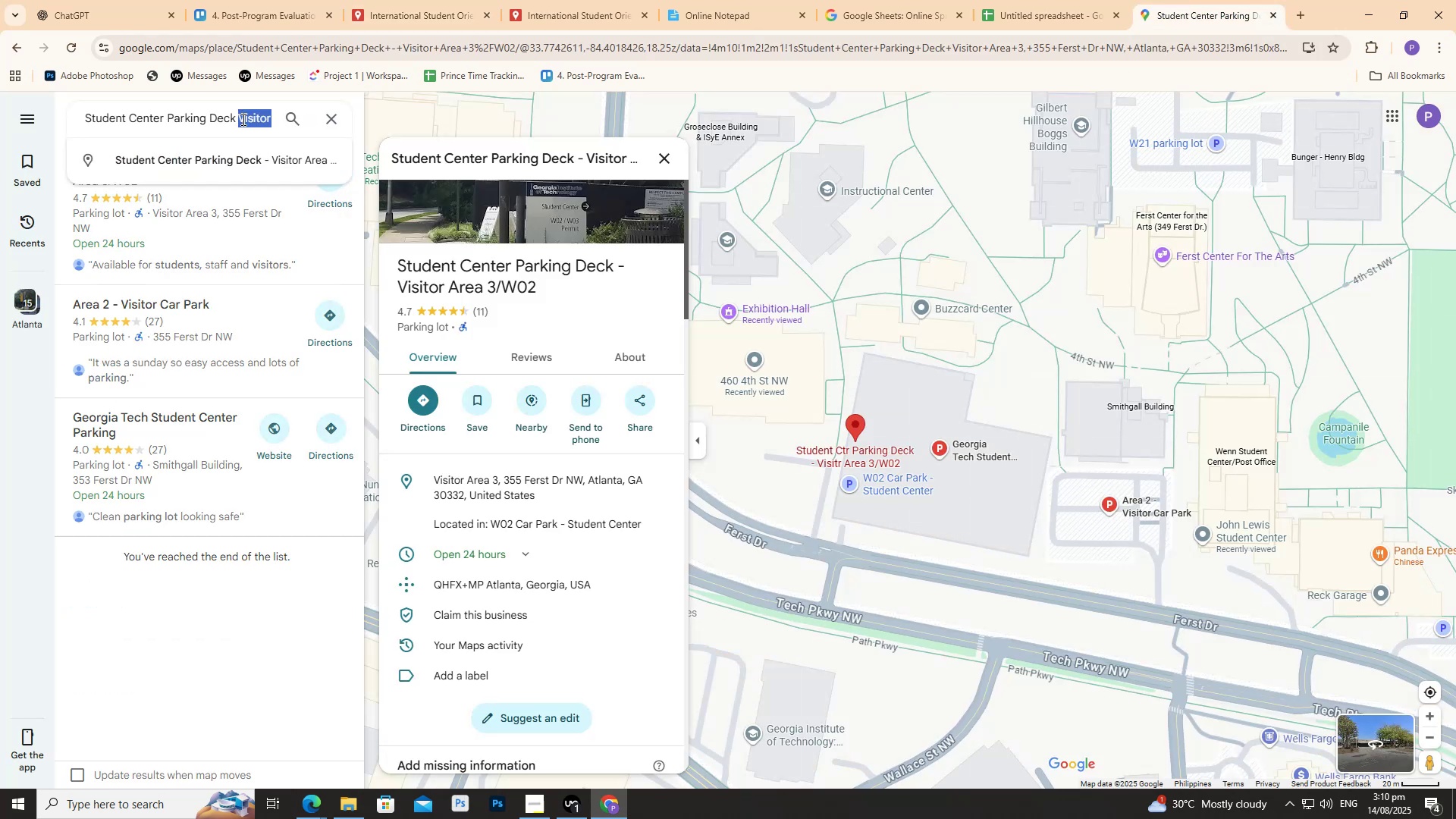 
triple_click([242, 119])
 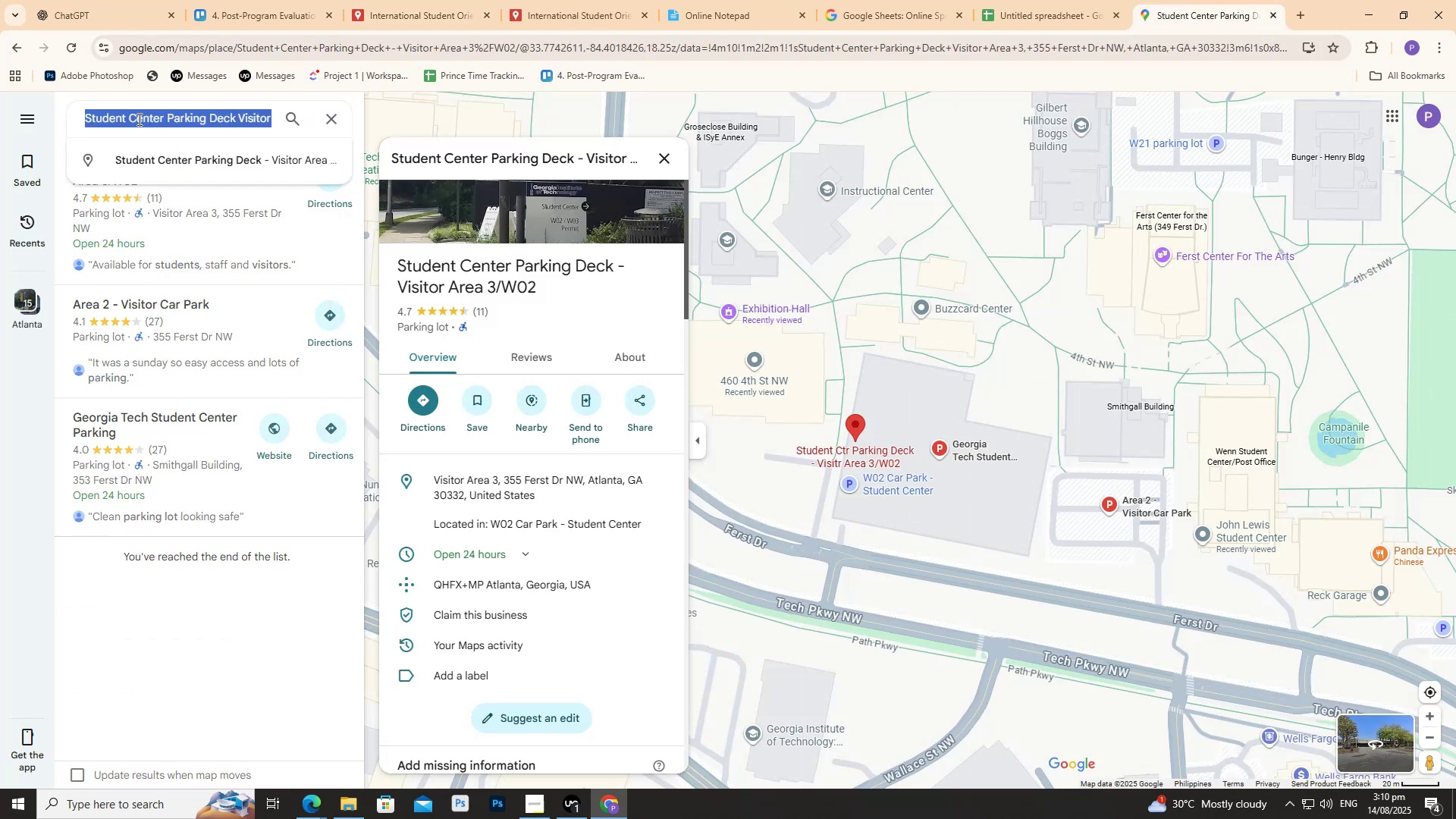 
triple_click([138, 118])
 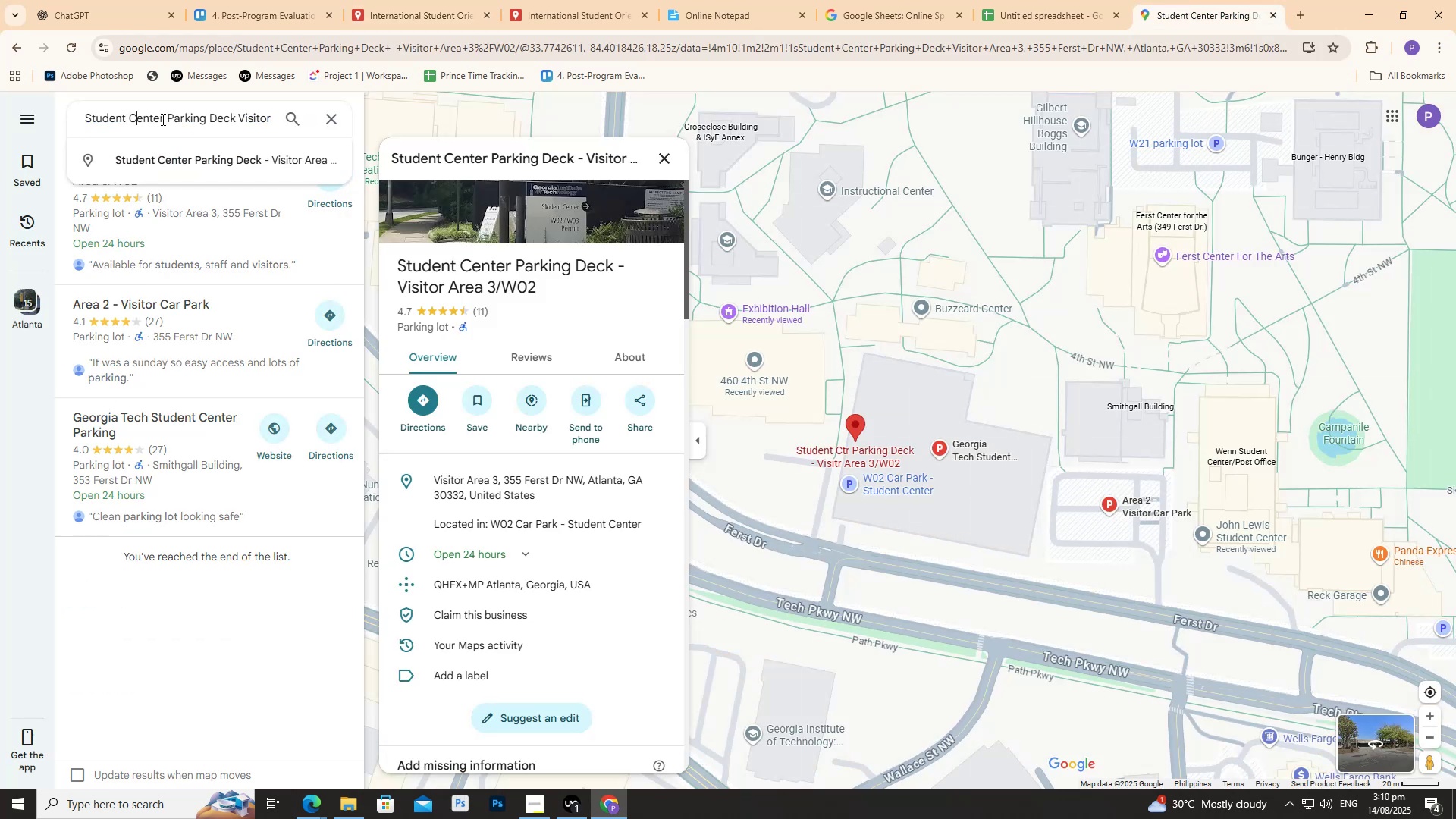 
left_click_drag(start_coordinate=[163, 118], to_coordinate=[54, 115])
 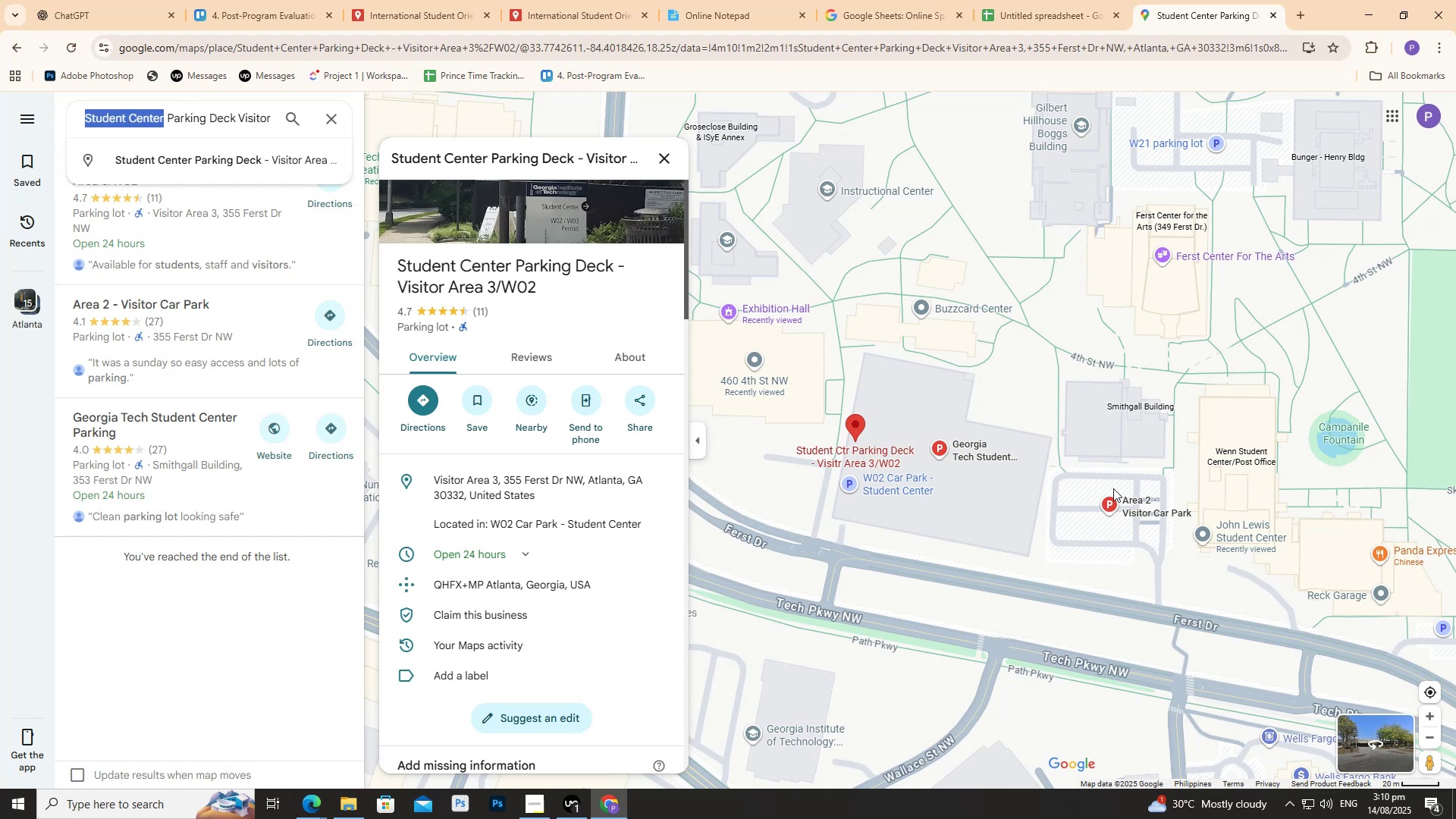 
mouse_move([977, 453])
 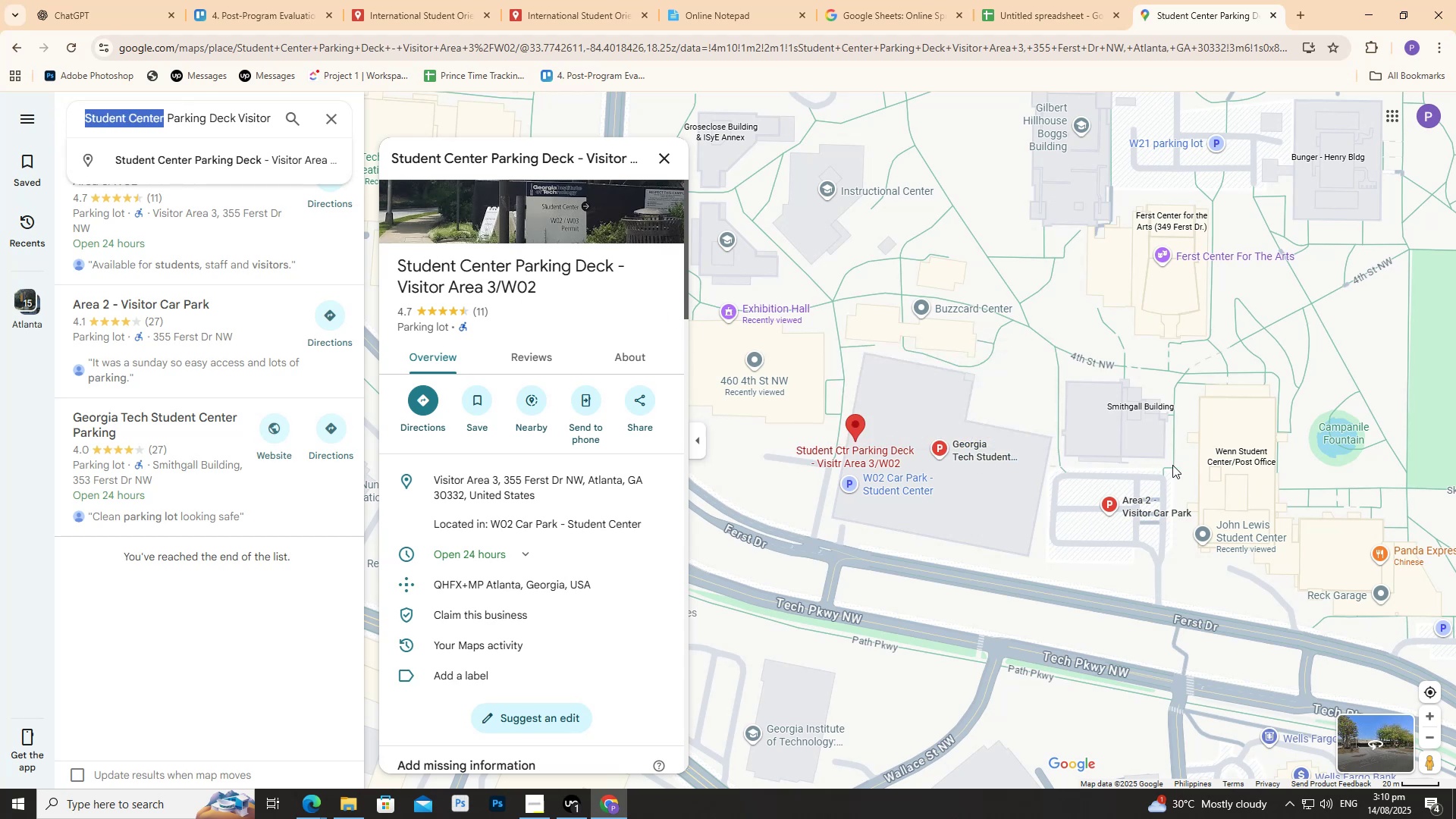 
left_click_drag(start_coordinate=[1171, 464], to_coordinate=[1063, 407])
 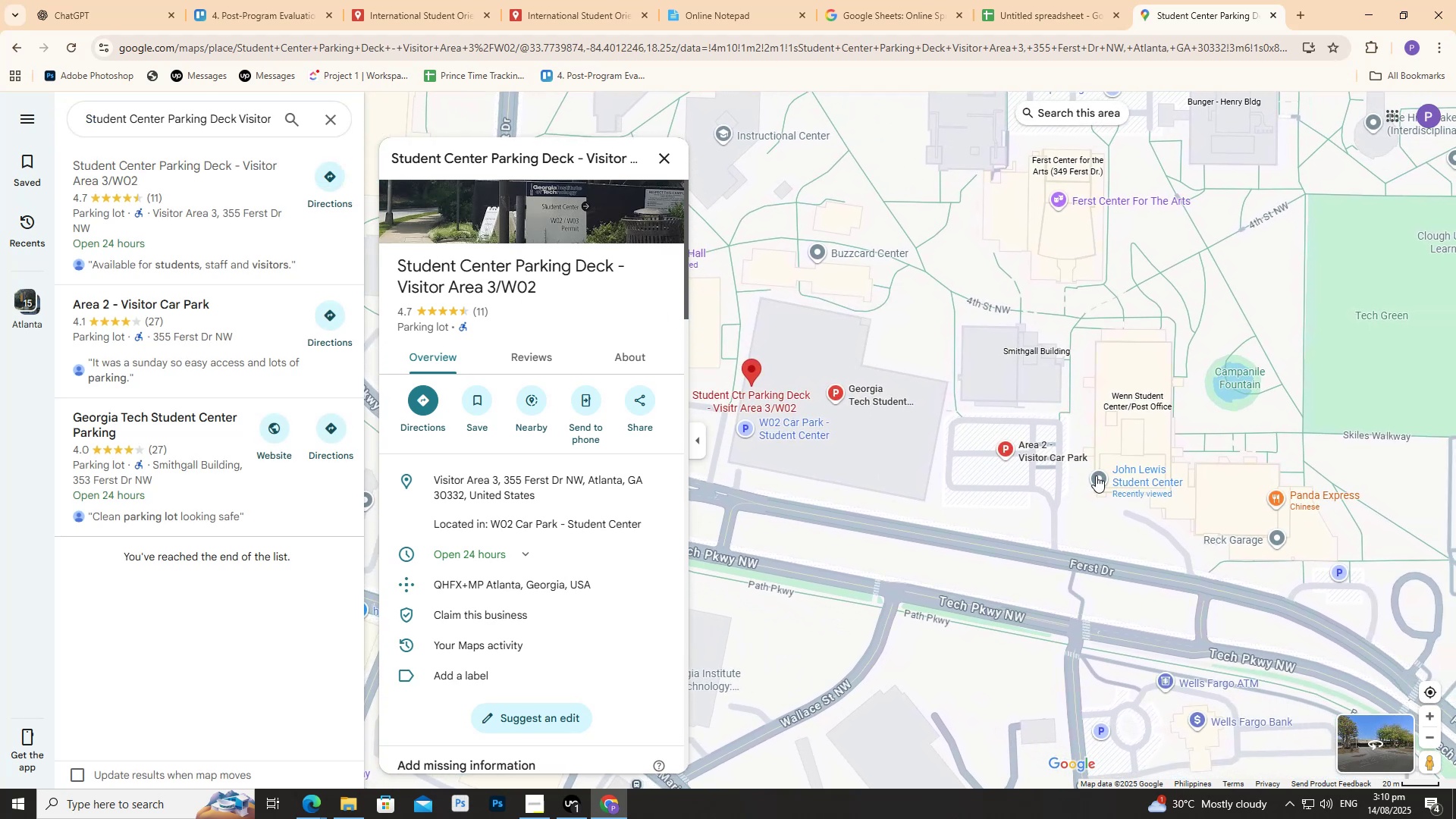 
left_click([1096, 475])
 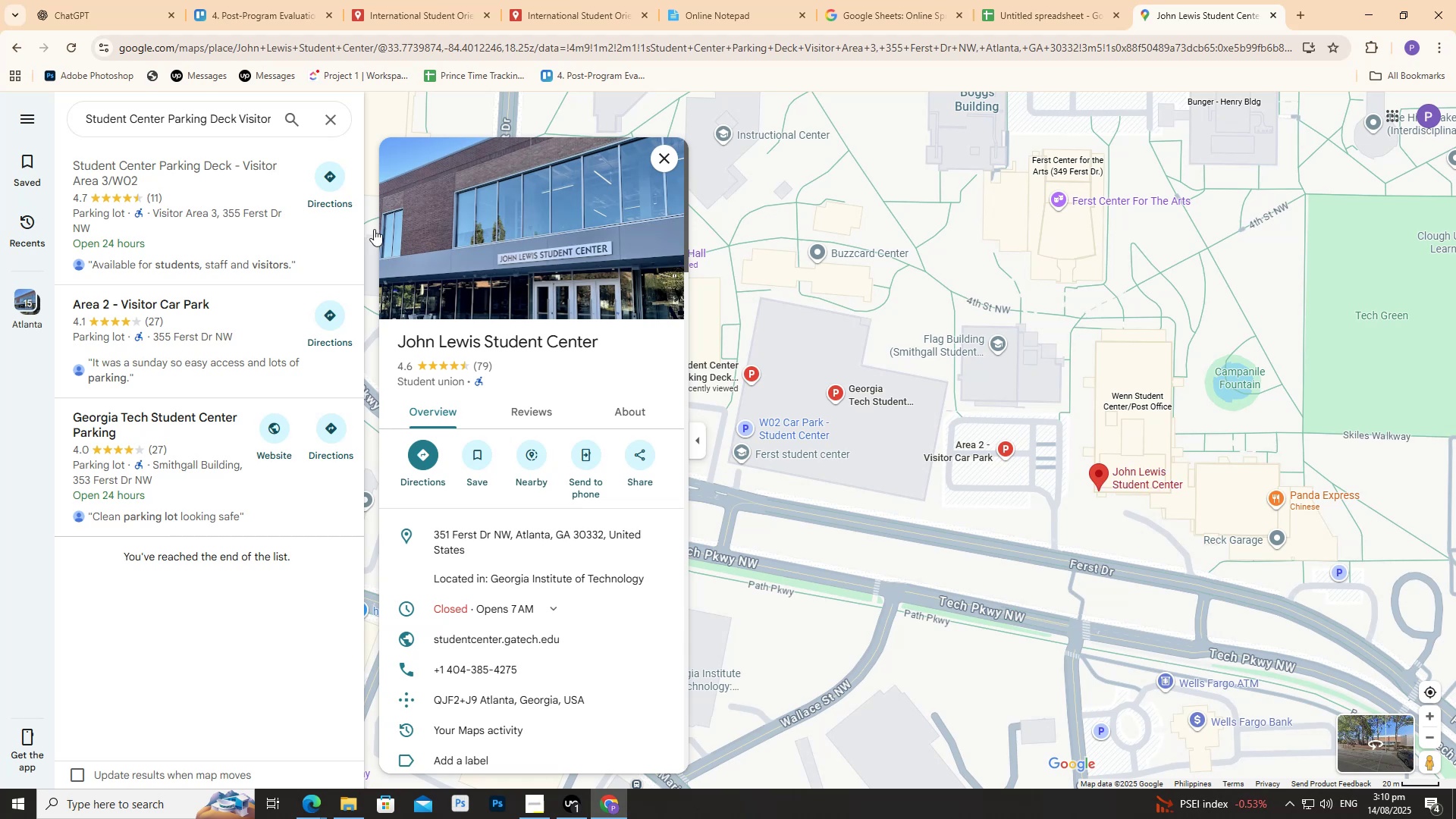 
left_click([228, 121])
 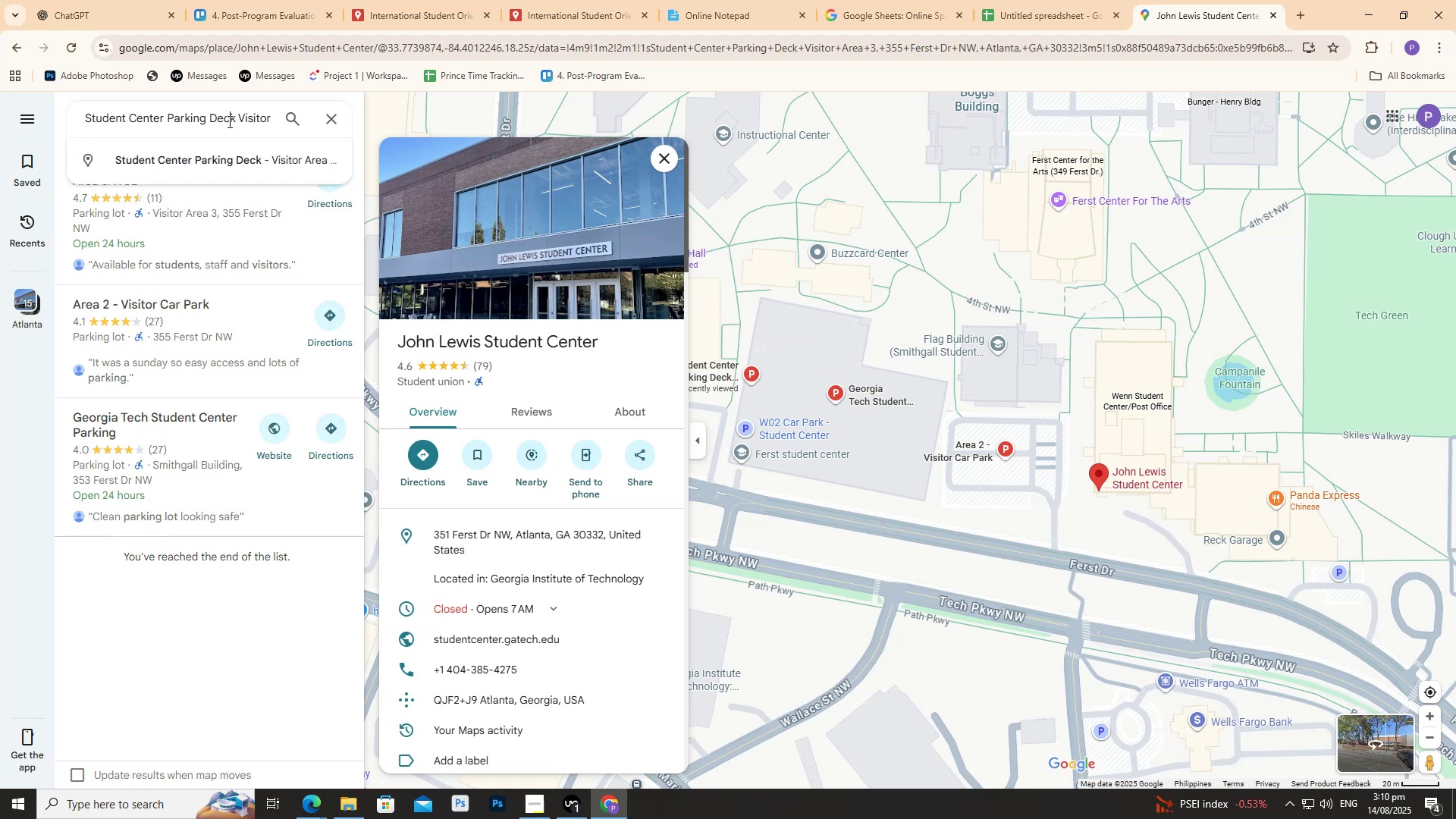 
double_click([228, 121])
 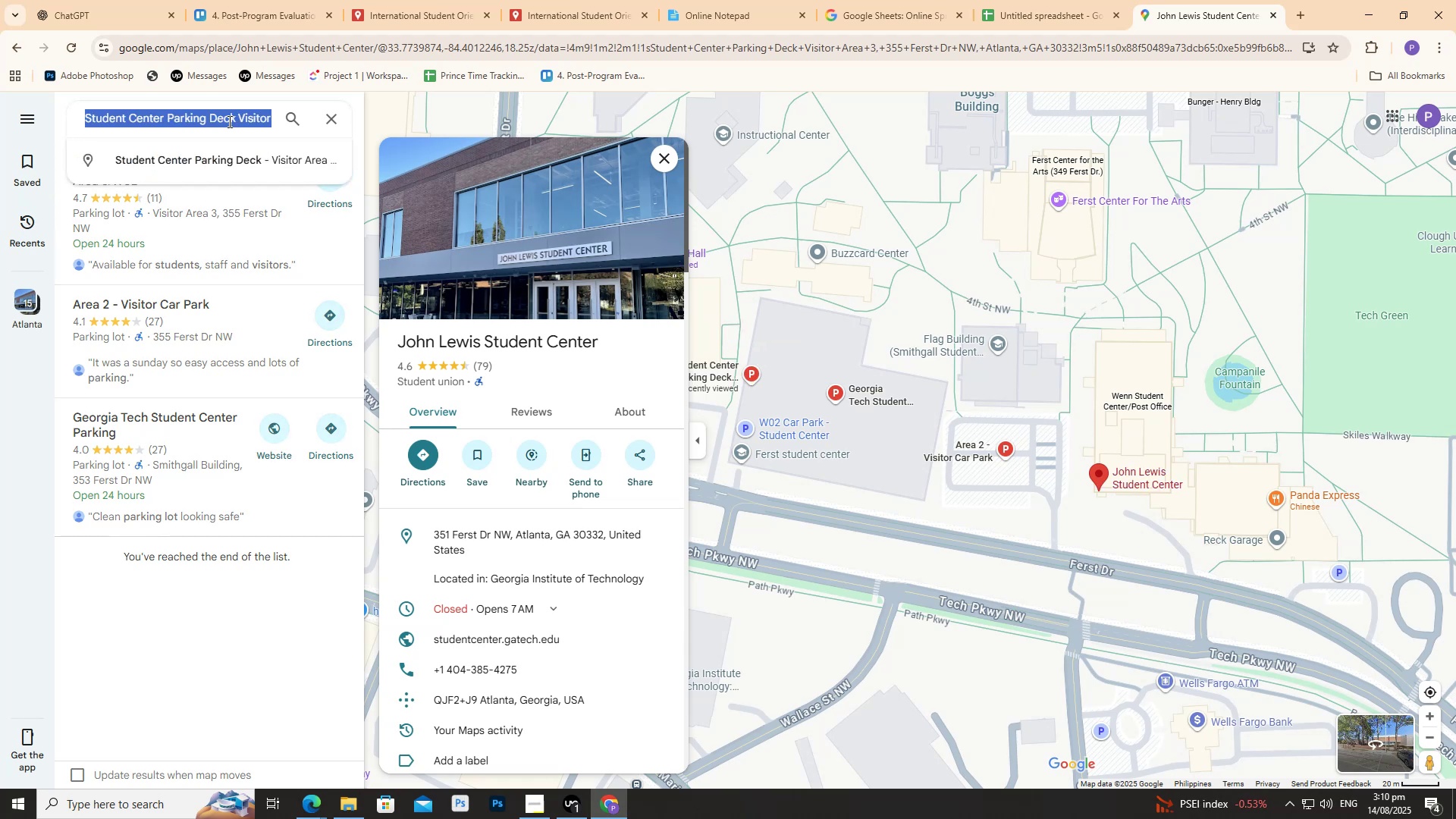 
triple_click([228, 121])
 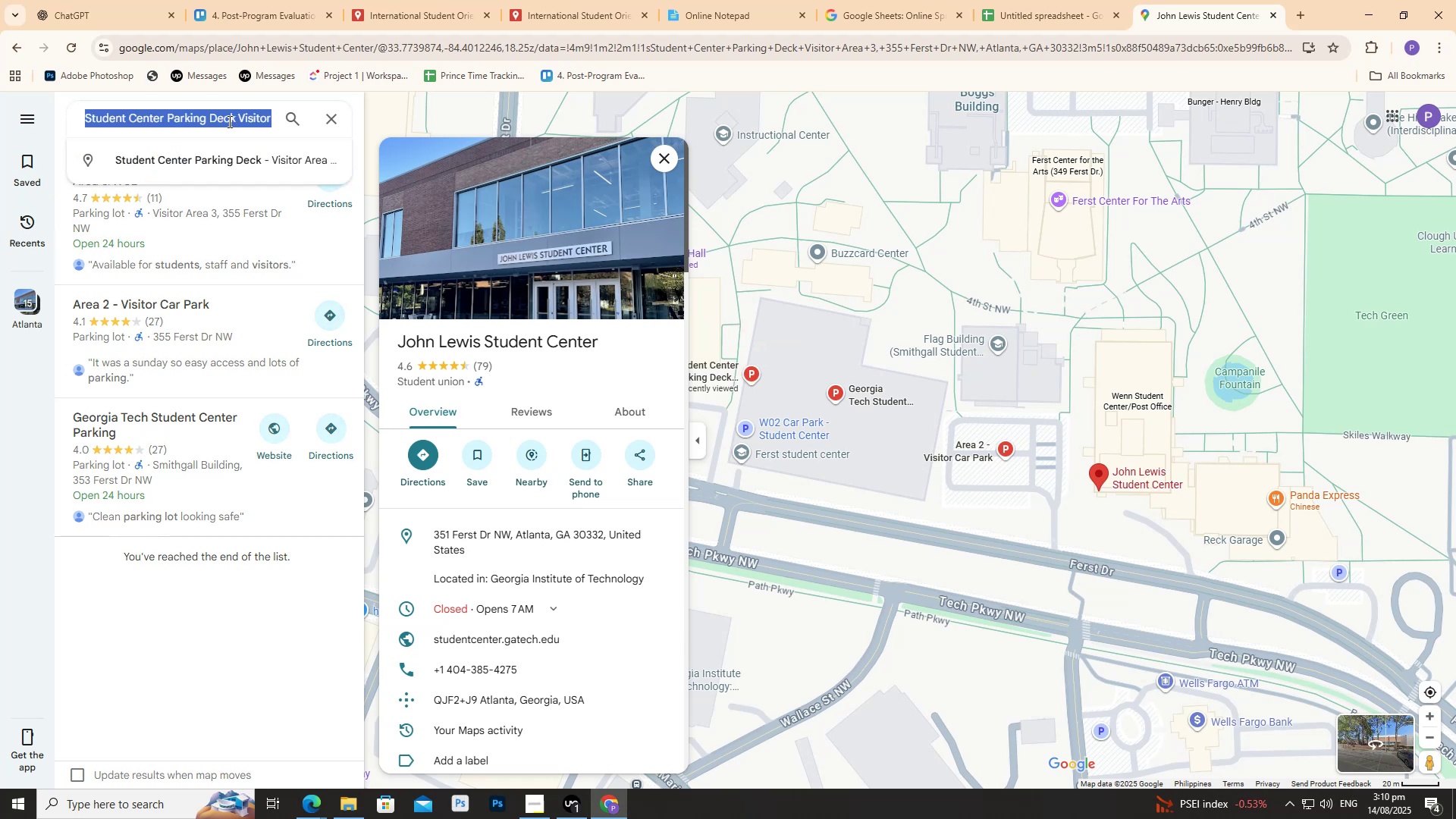 
key(Control+C)
 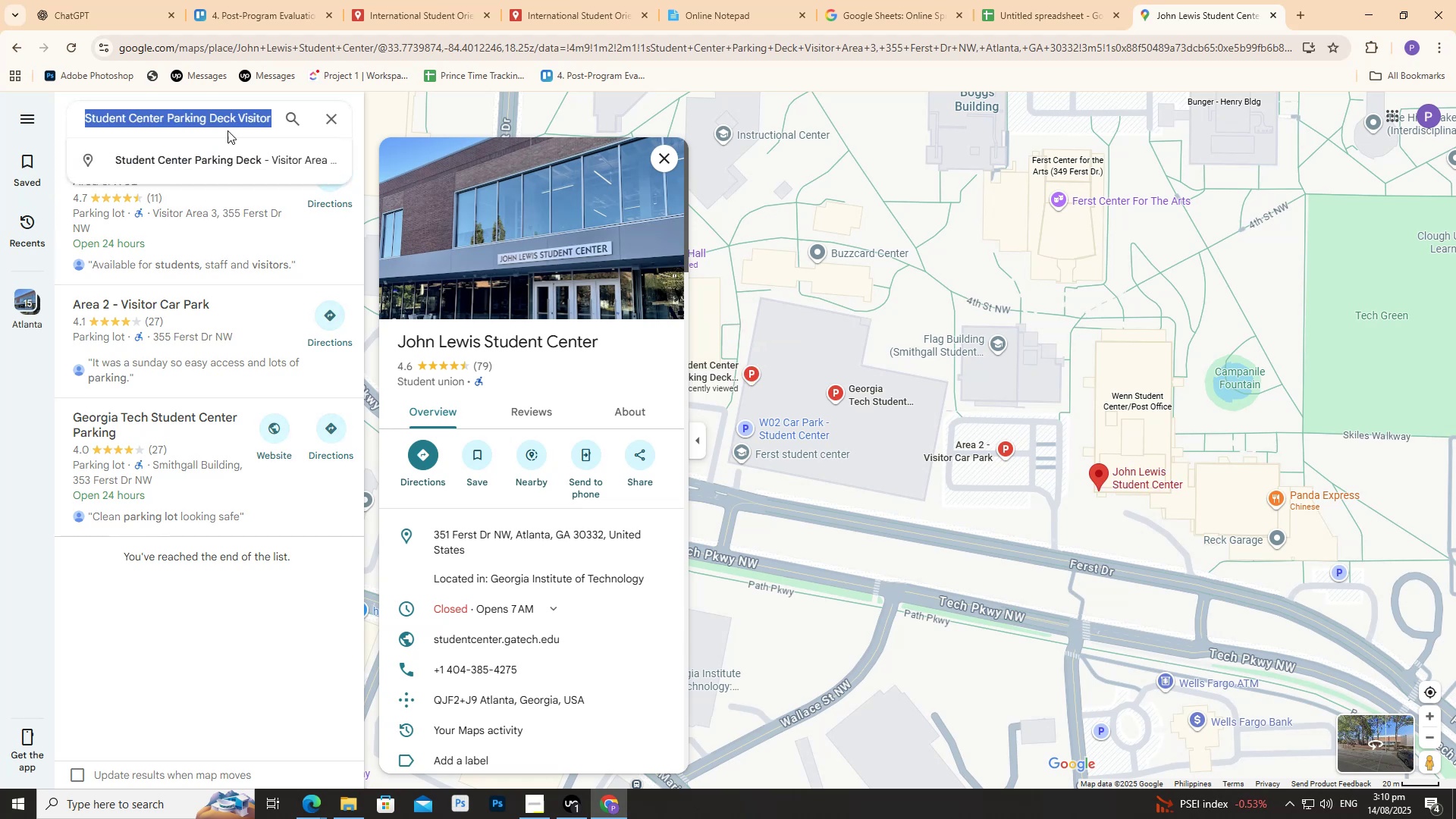 
key(Control+C)
 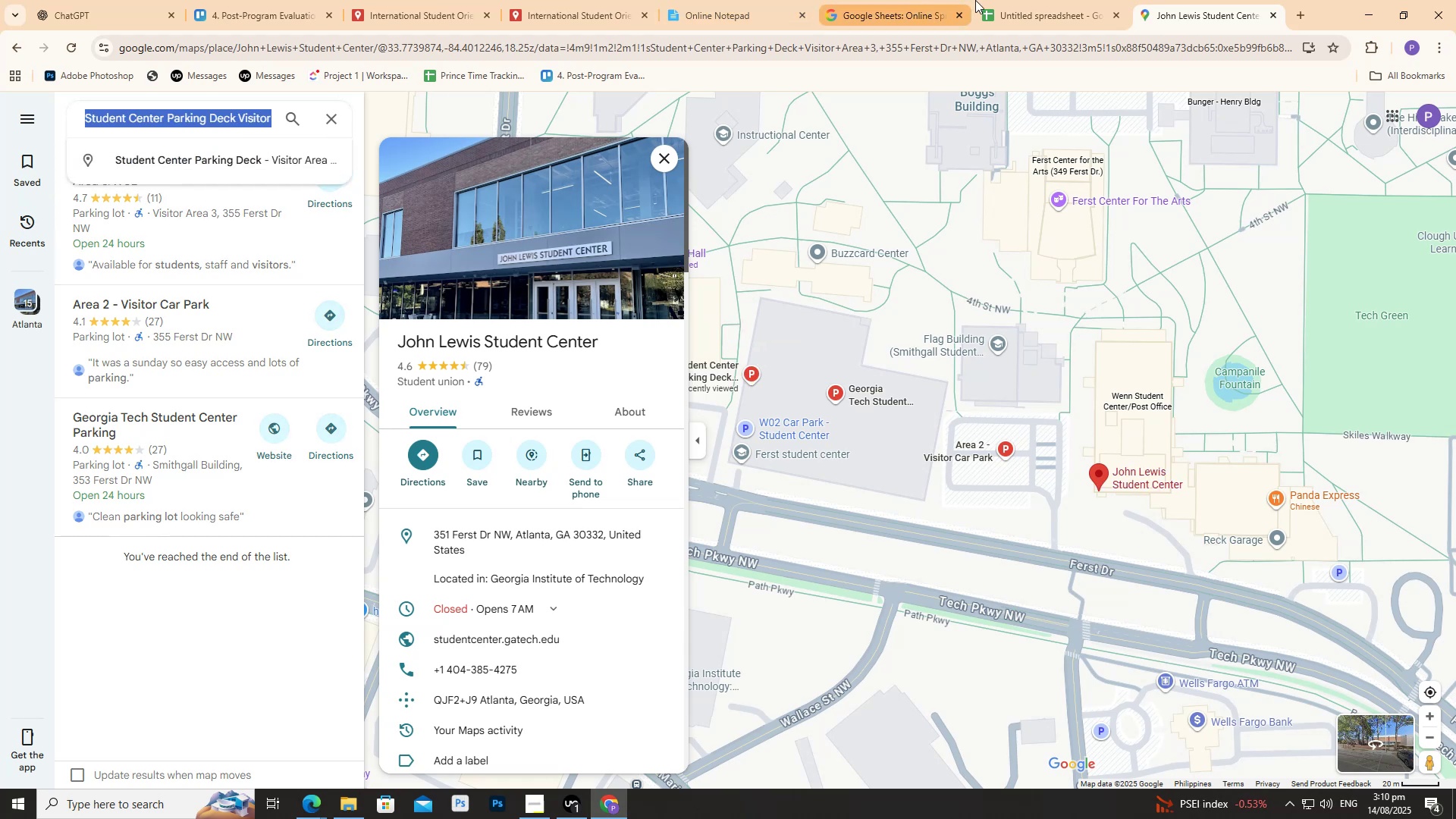 
mouse_move([899, 4])
 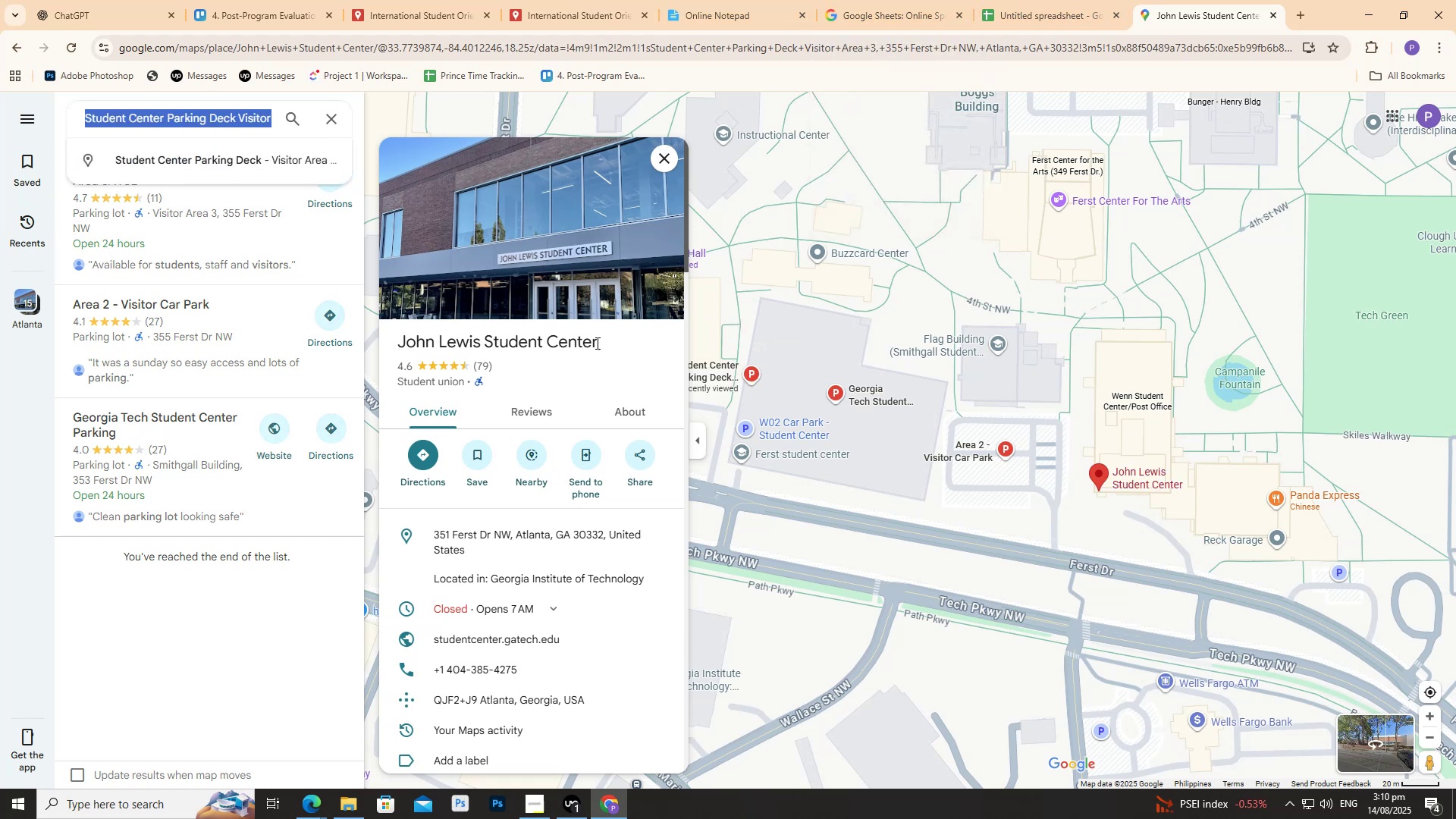 
left_click([596, 343])
 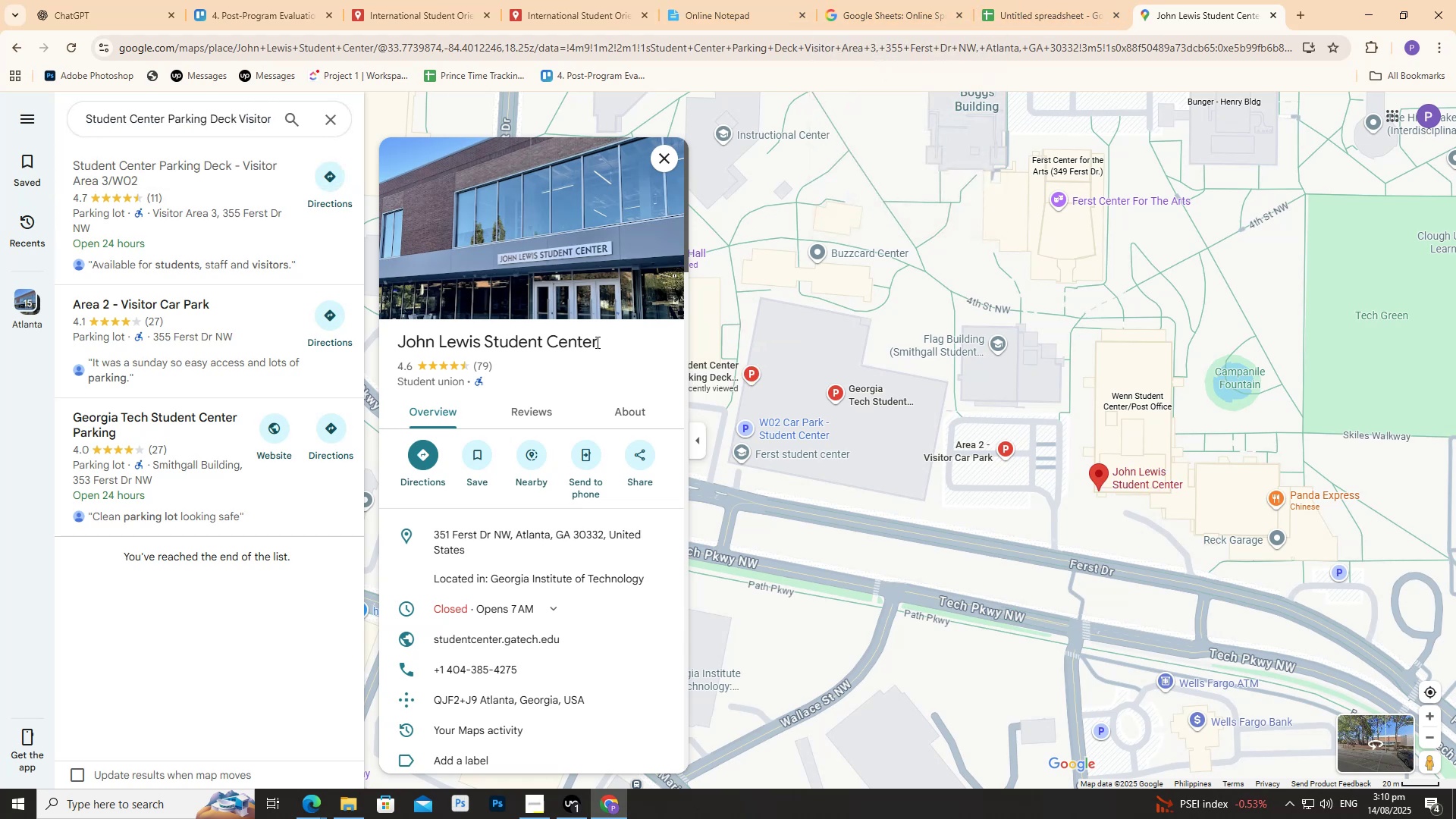 
left_click_drag(start_coordinate=[596, 342], to_coordinate=[406, 329])
 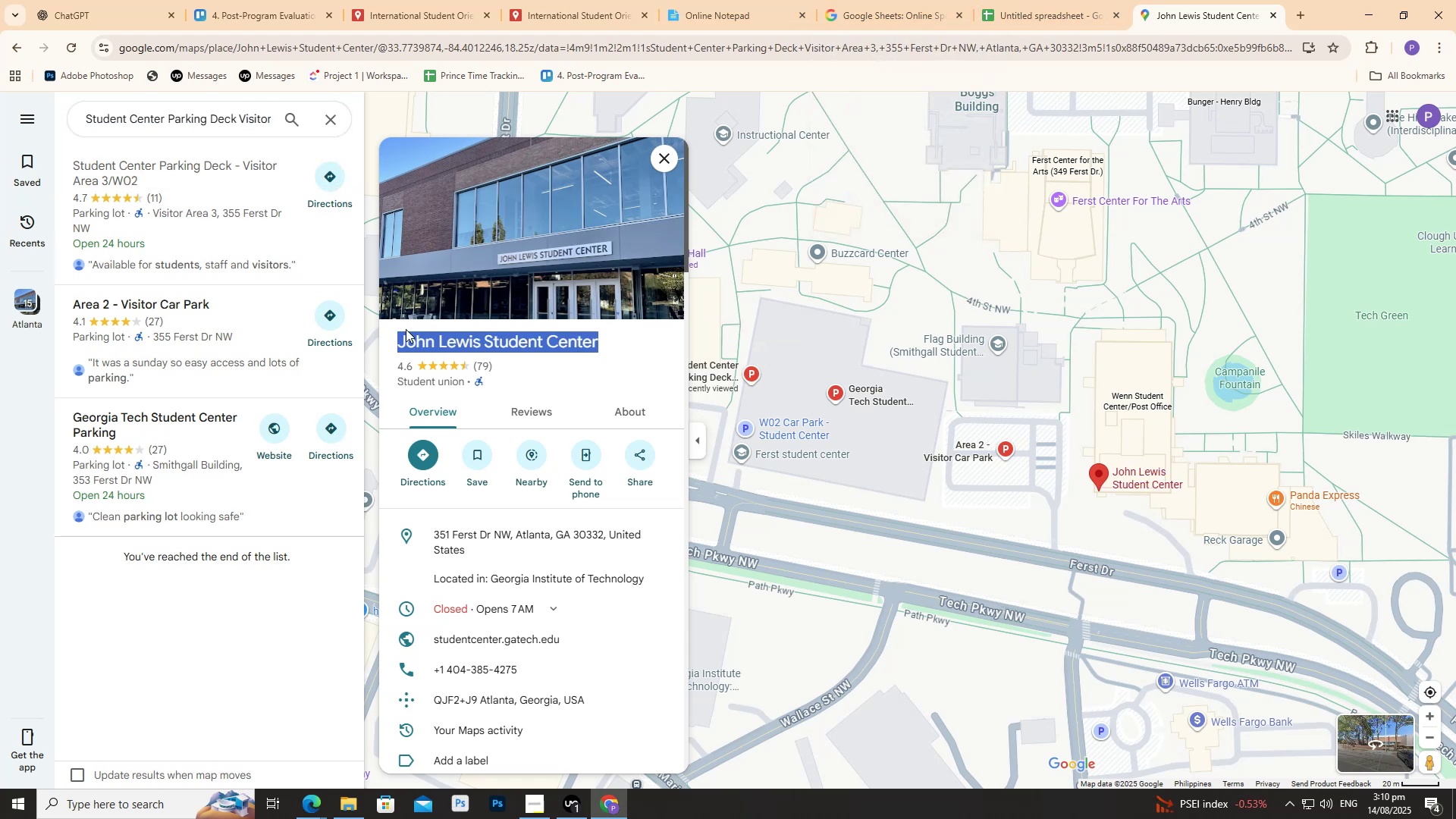 
key(Control+C)
 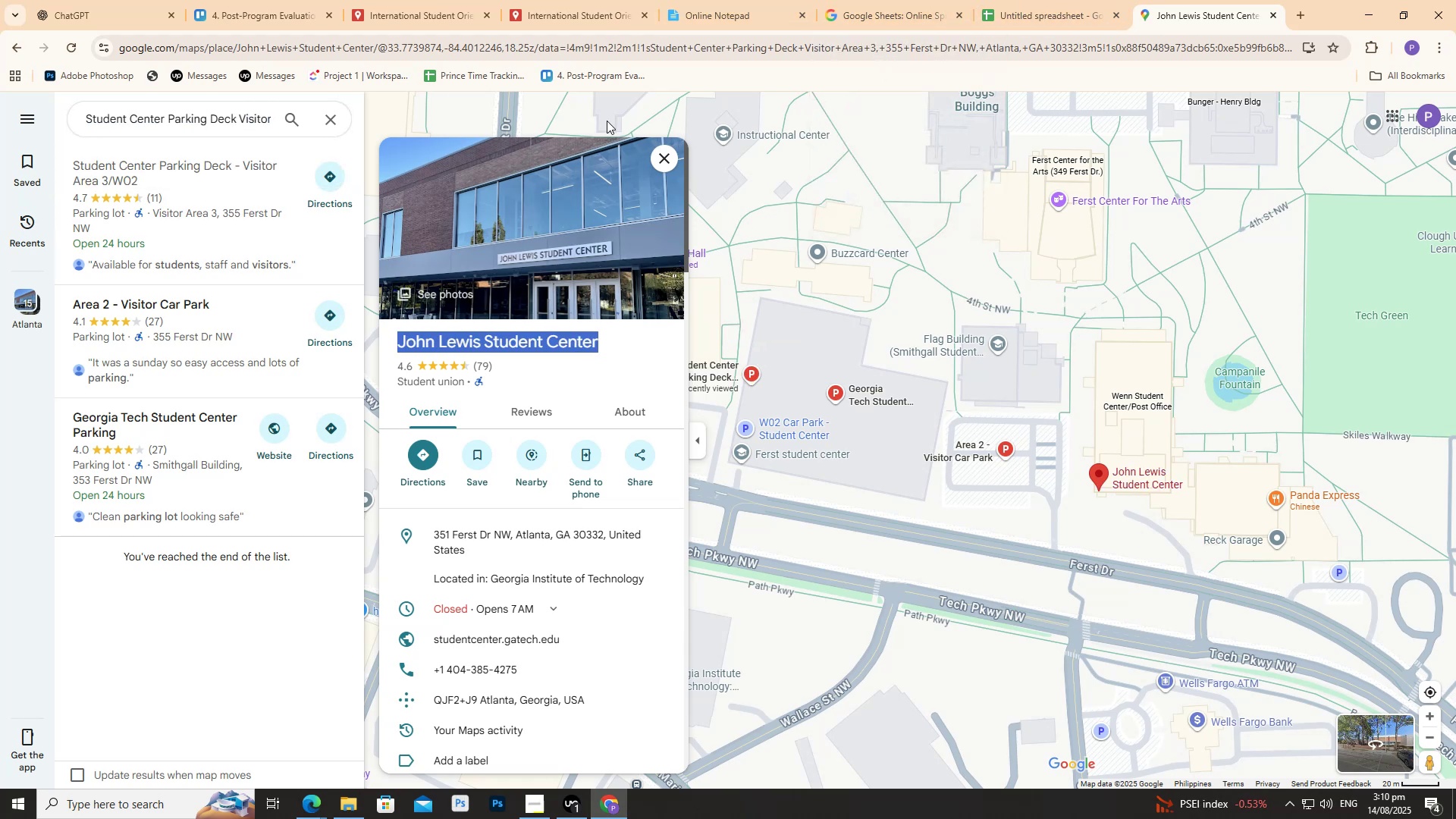 
key(Control+C)
 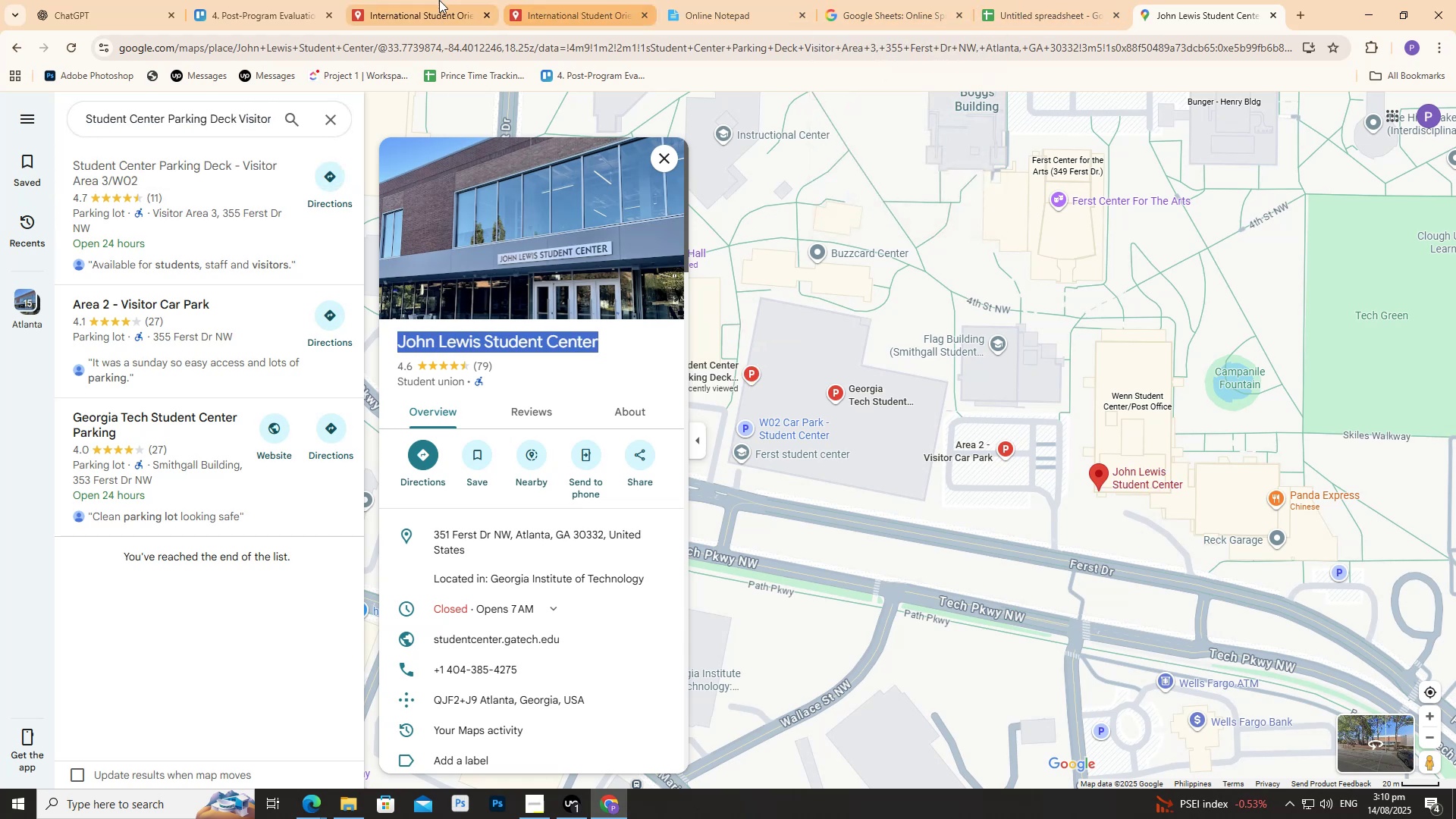 
left_click([438, 0])
 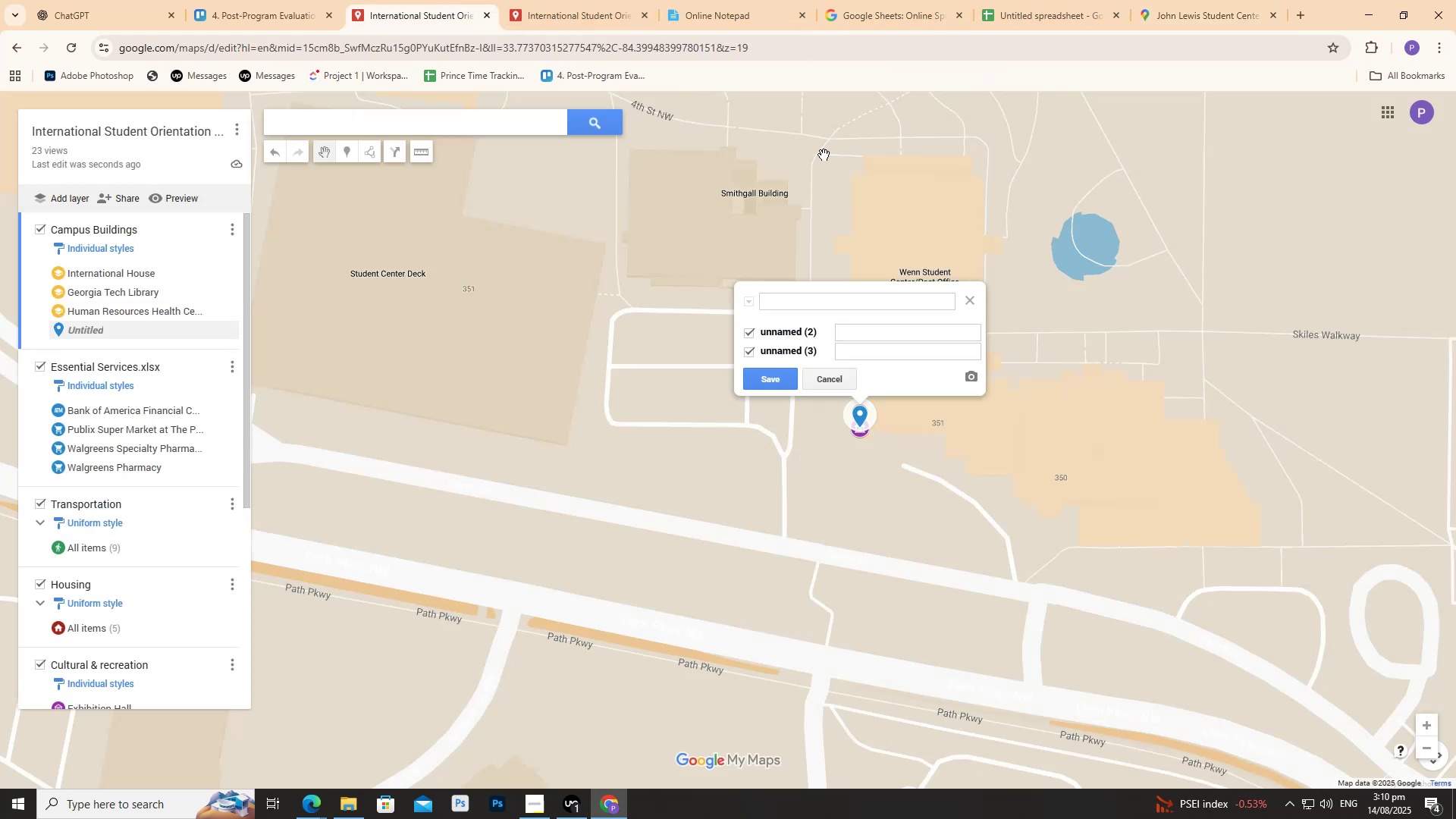 
key(Control+V)
 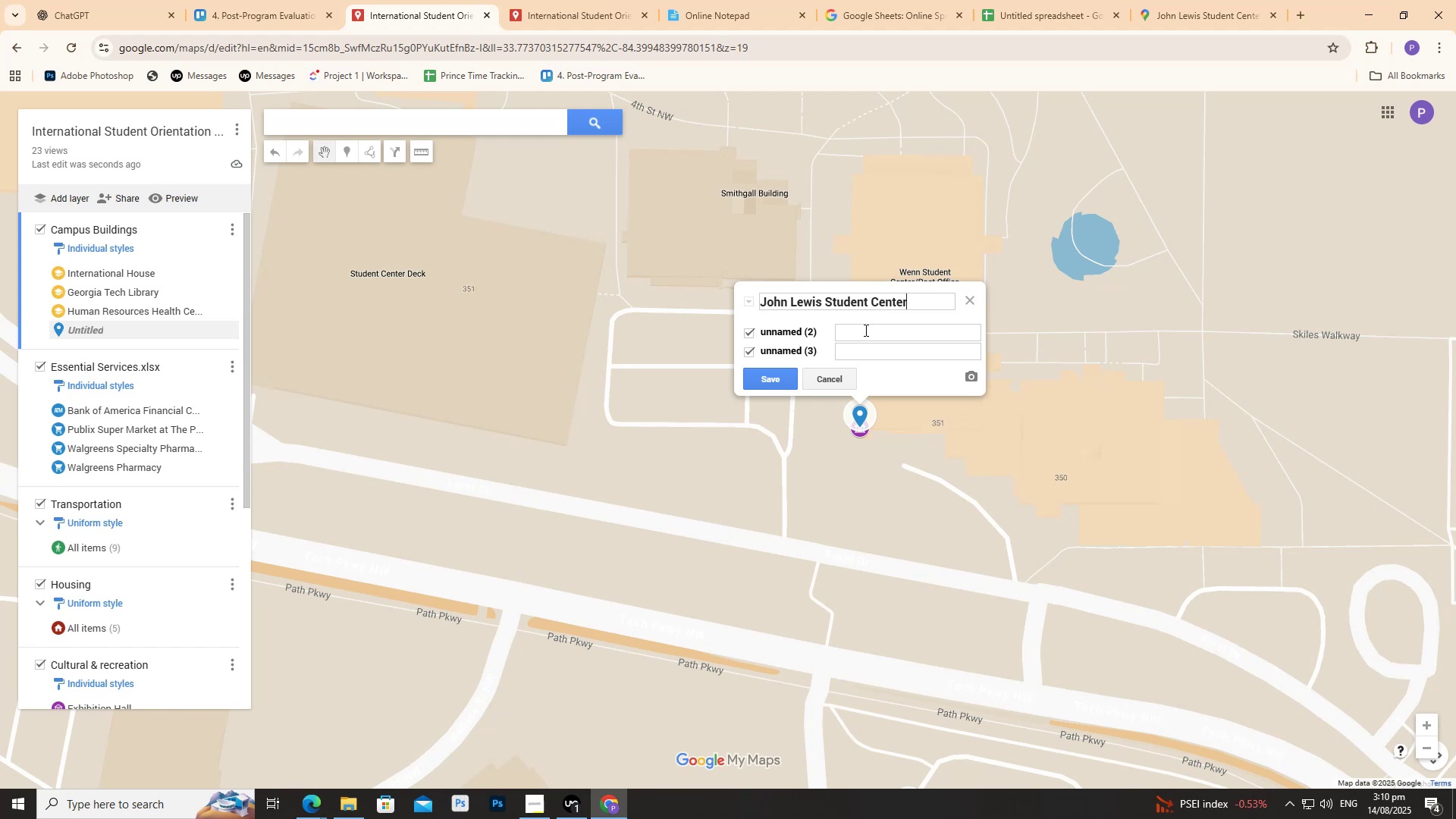 
left_click([864, 331])
 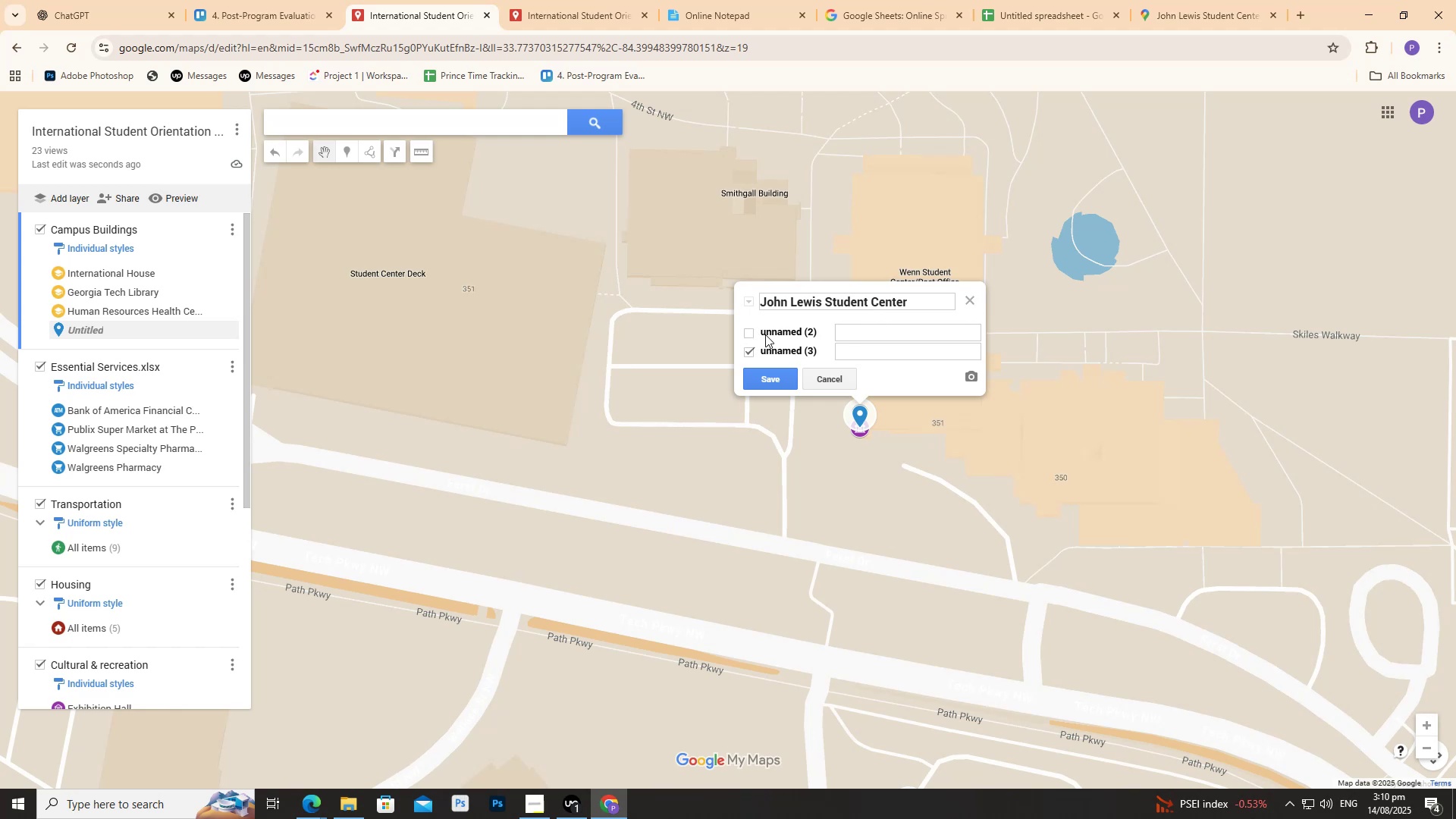 
left_click([797, 333])
 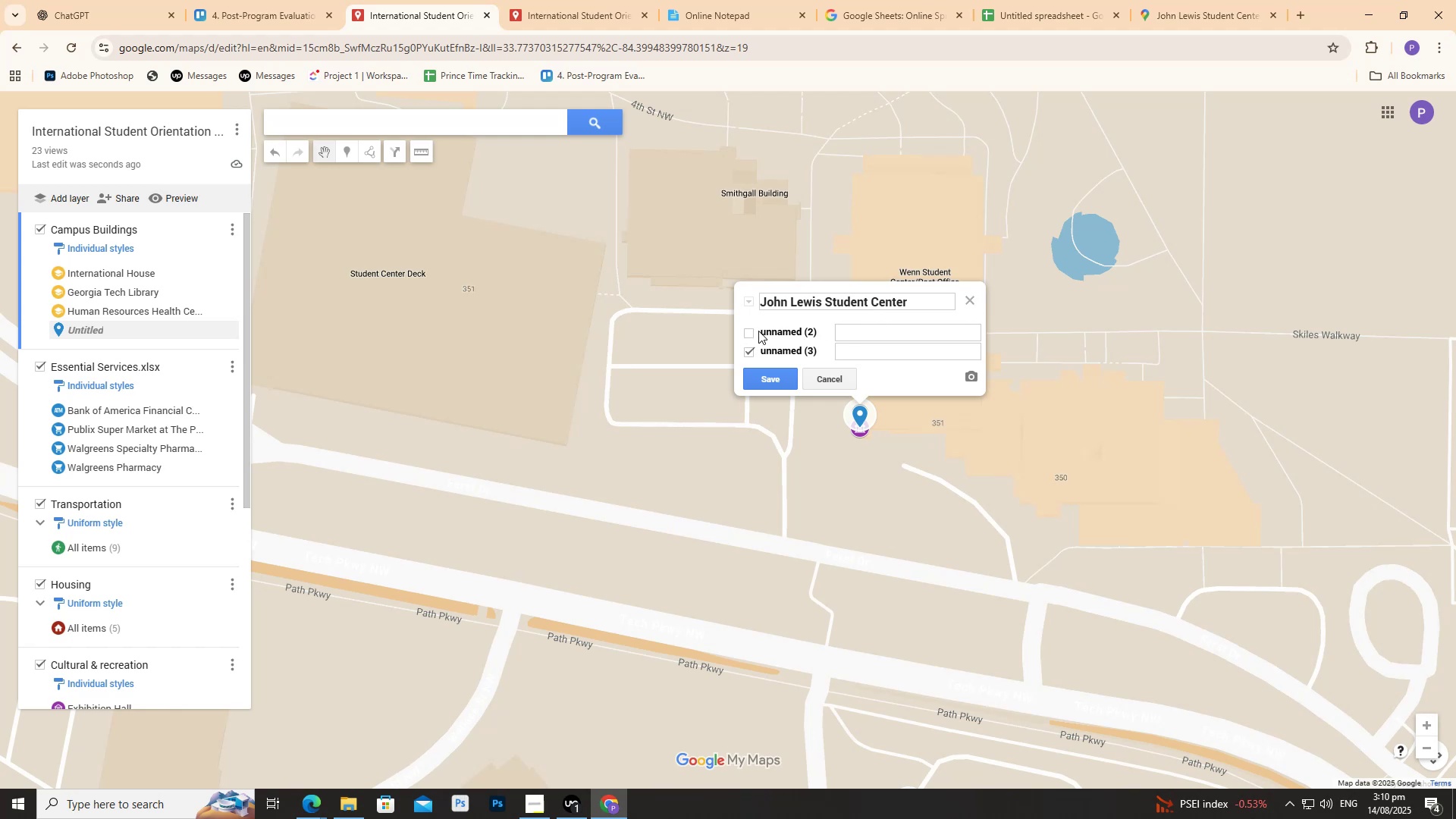 
left_click([750, 331])
 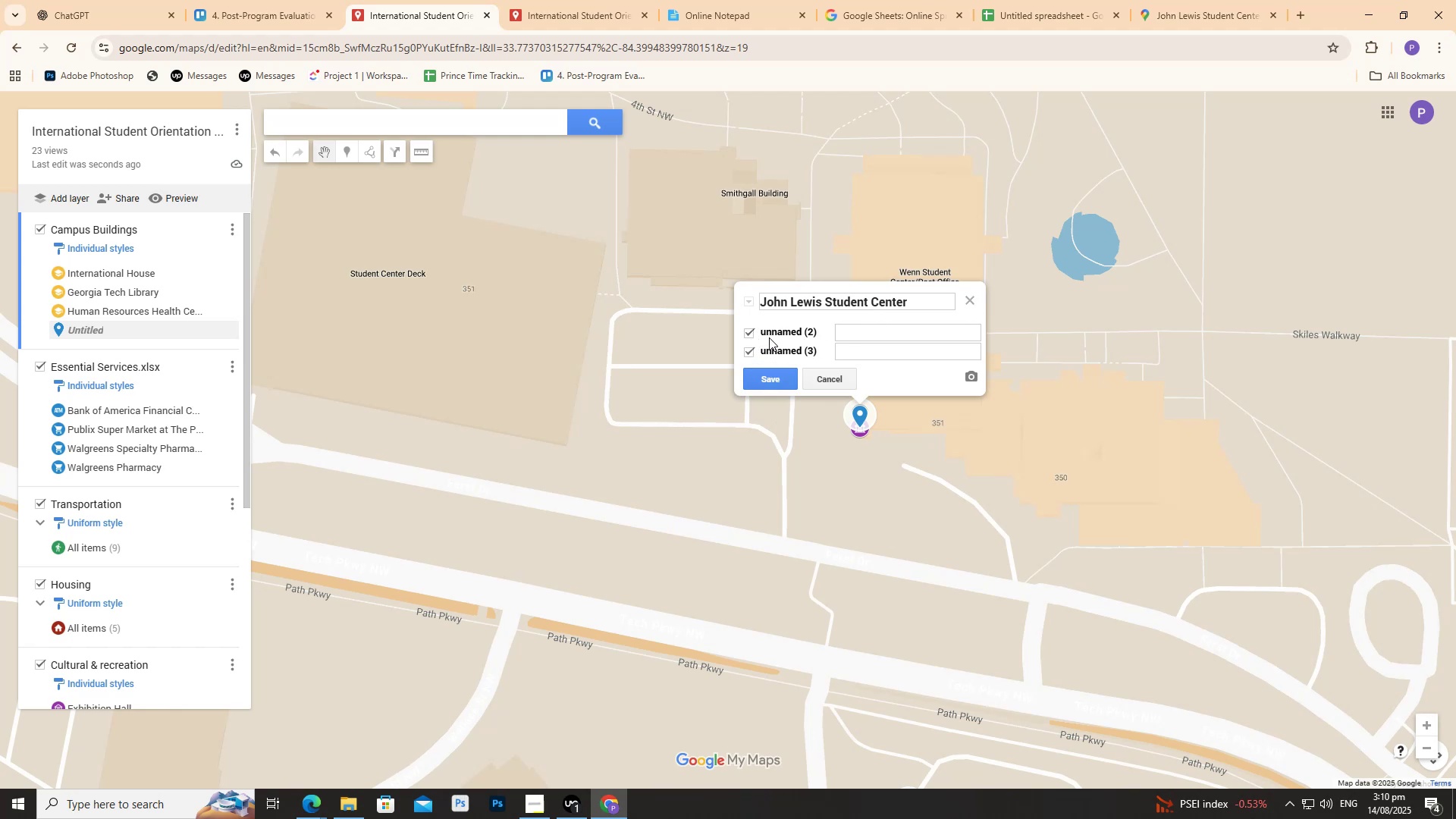 
double_click([776, 336])
 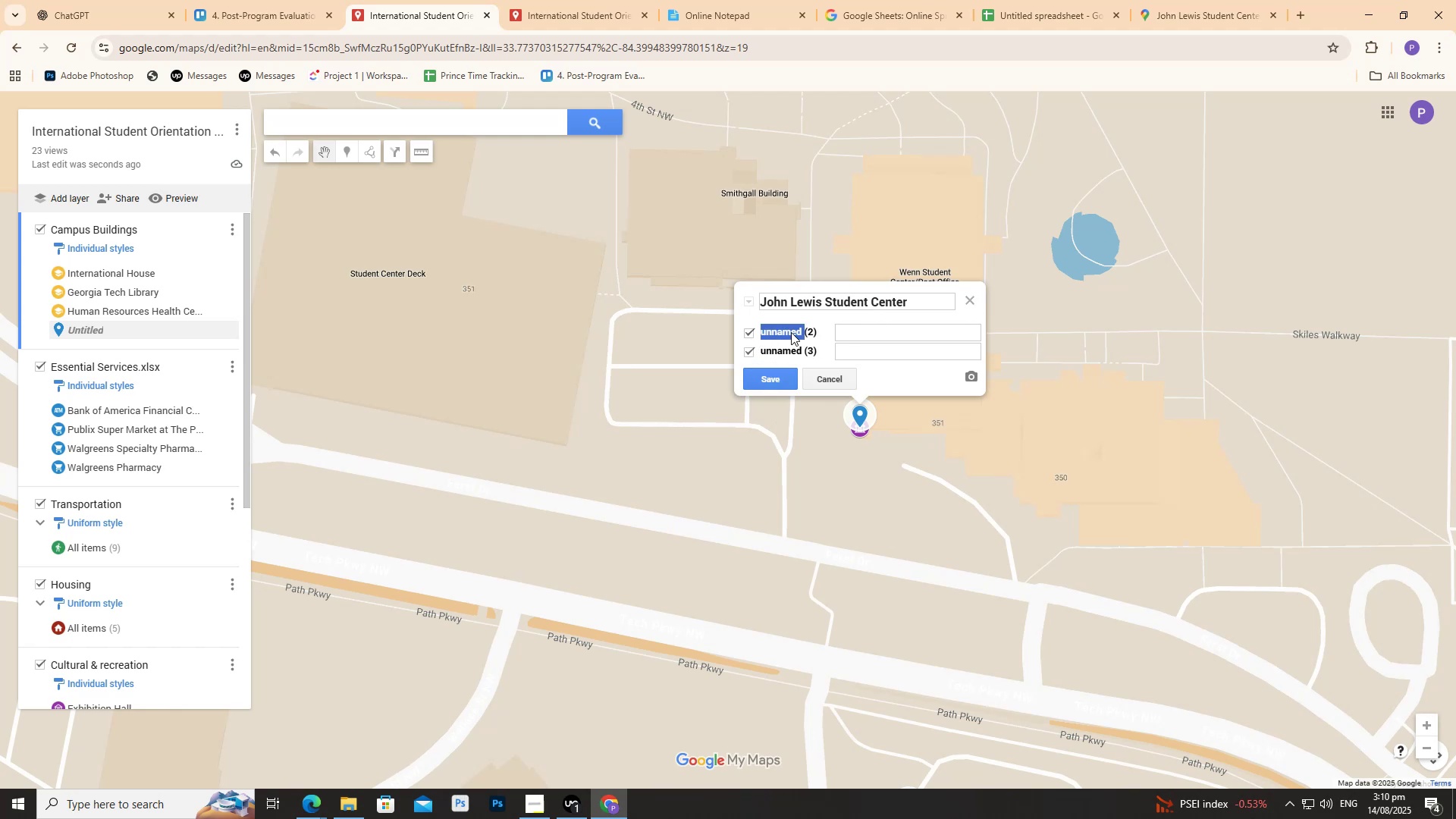 
left_click([821, 326])
 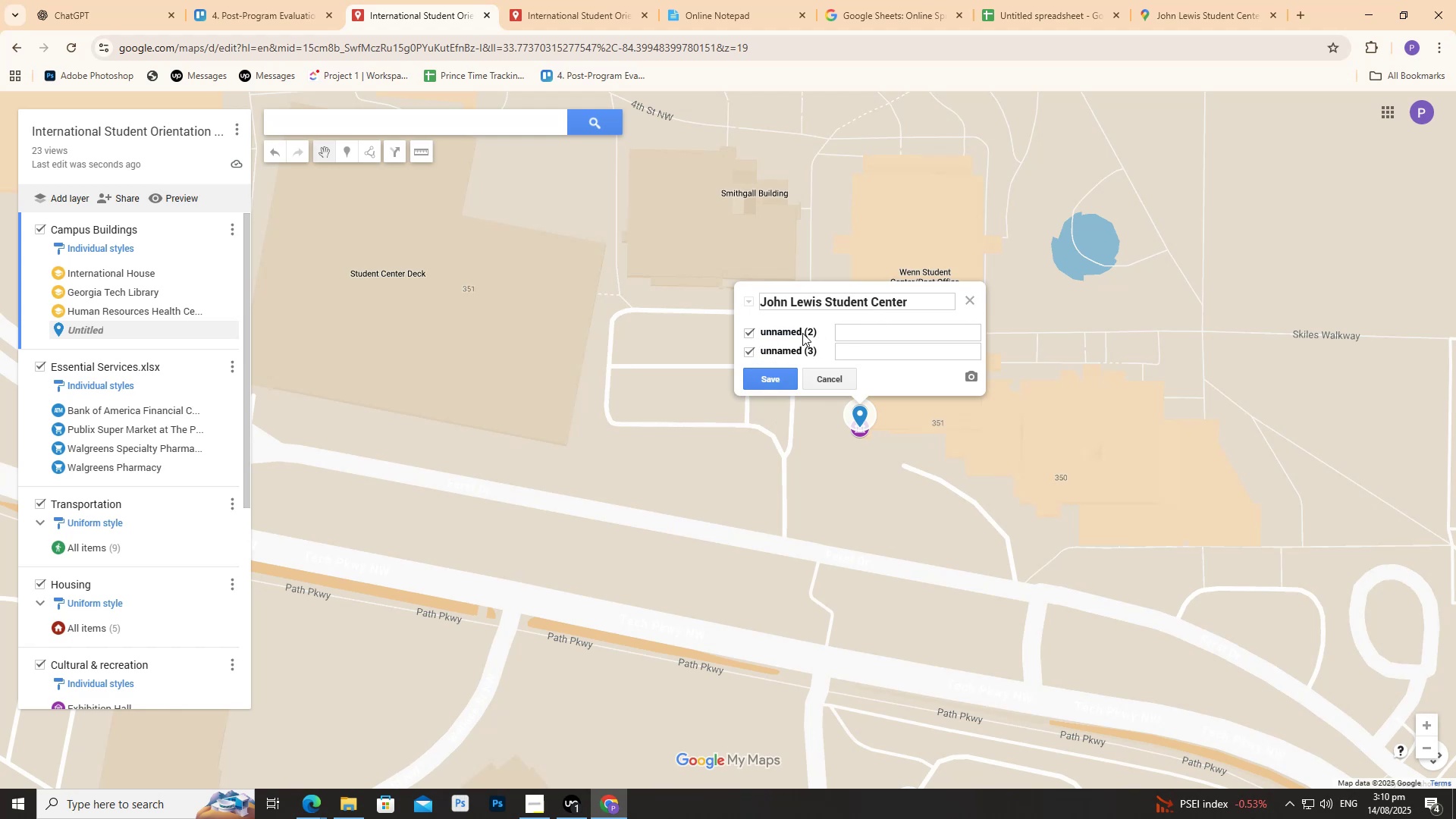 
double_click([802, 333])
 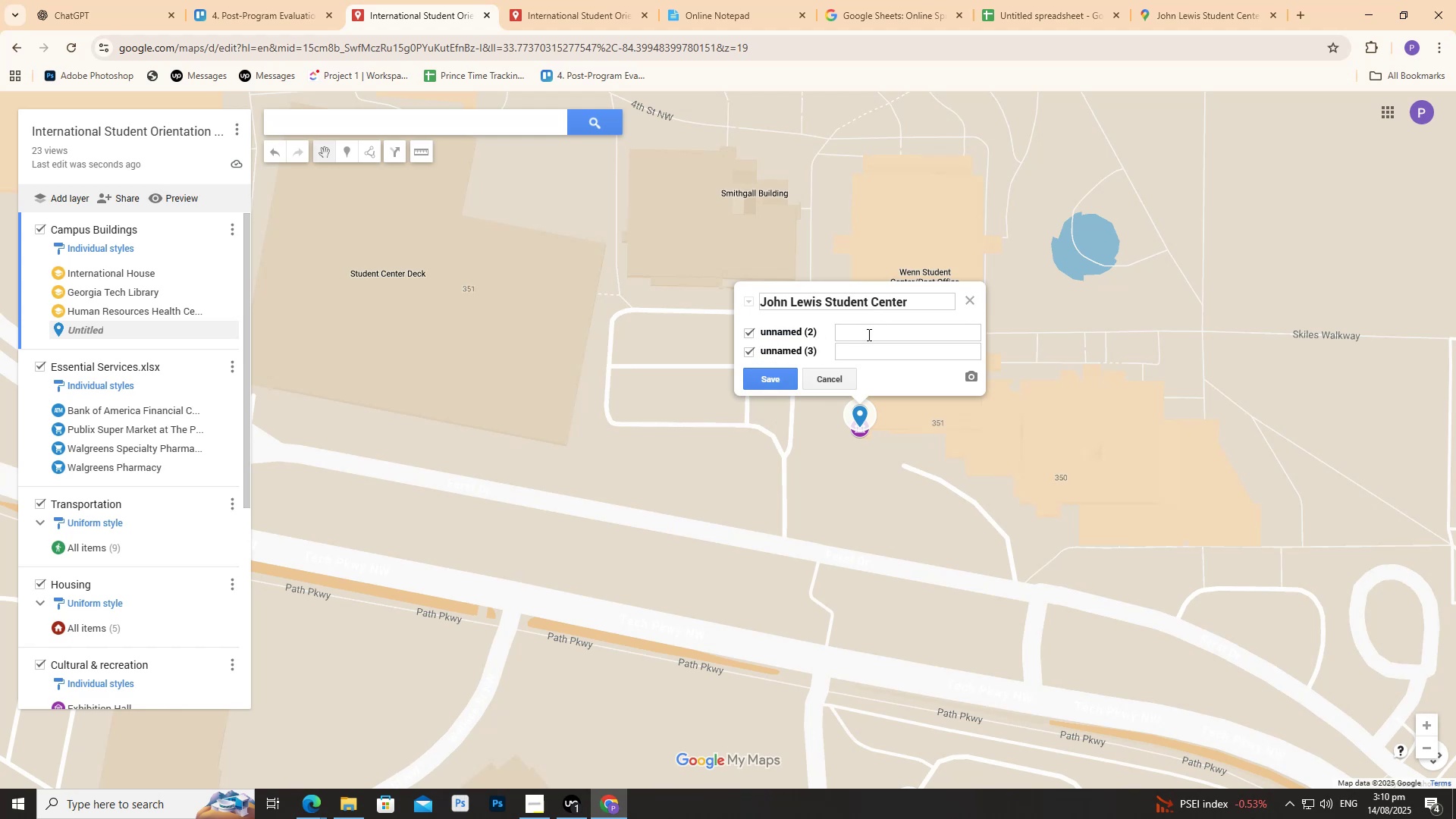 
triple_click([868, 334])
 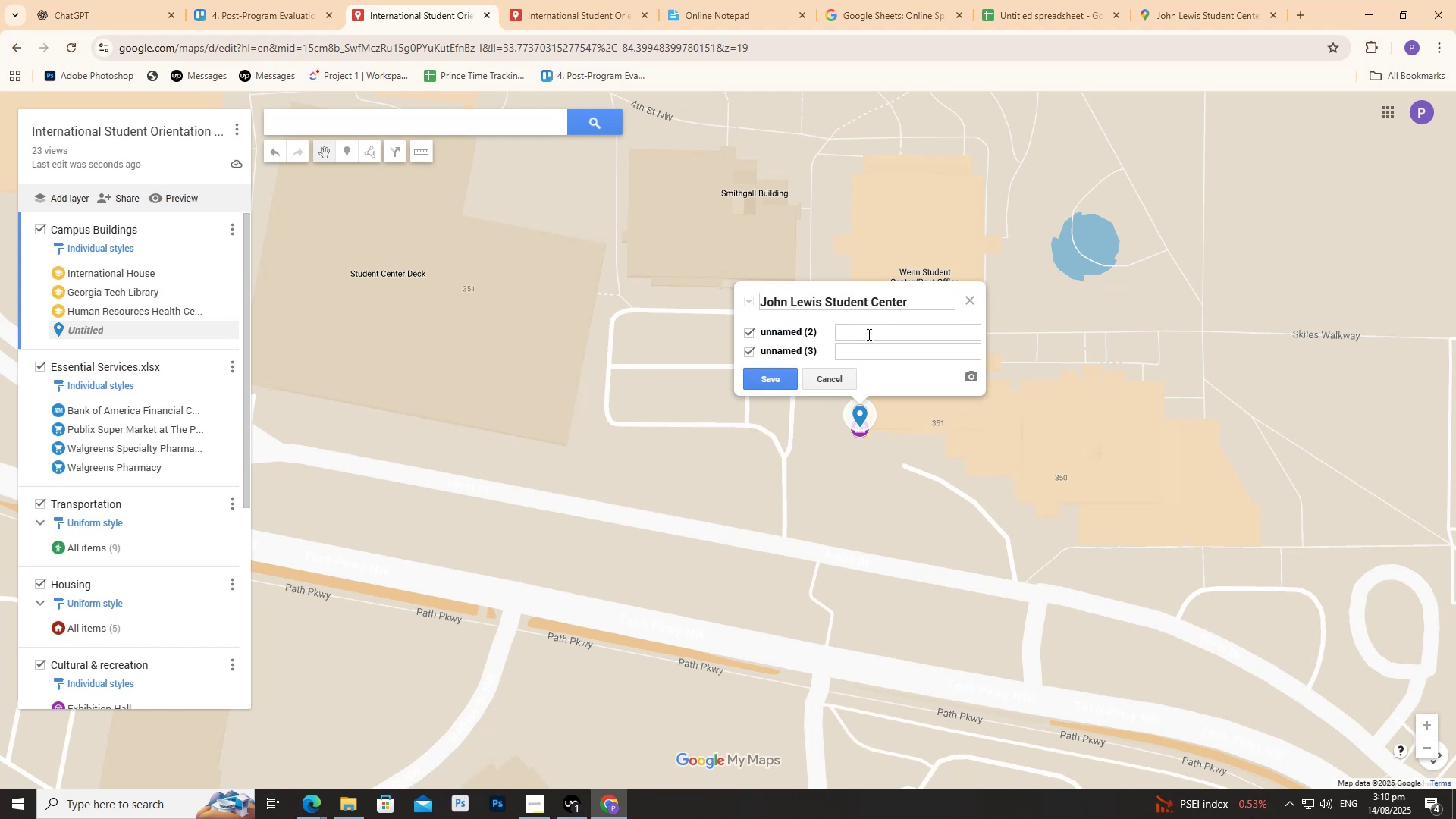 
triple_click([868, 334])
 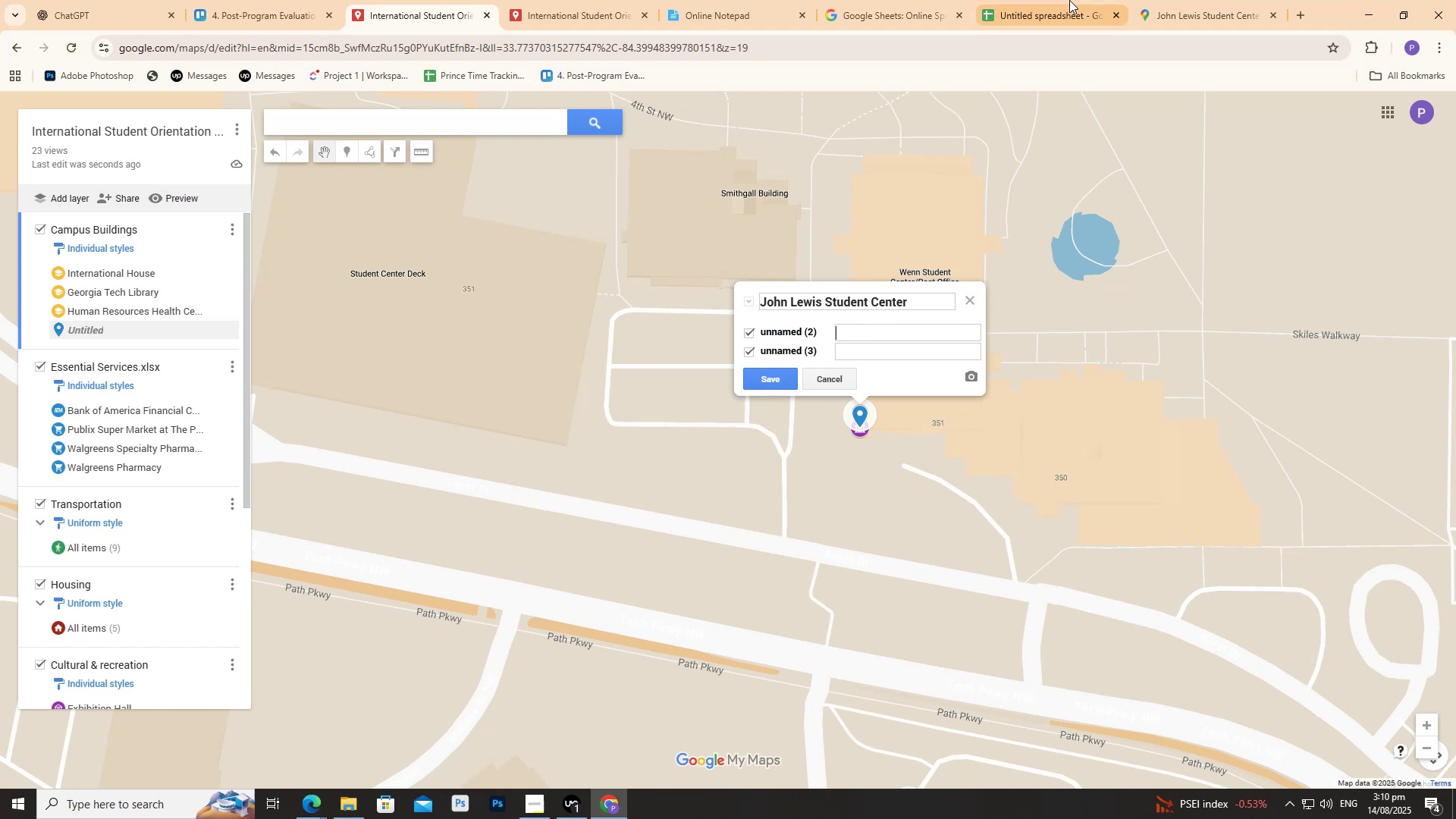 
left_click([1189, 0])
 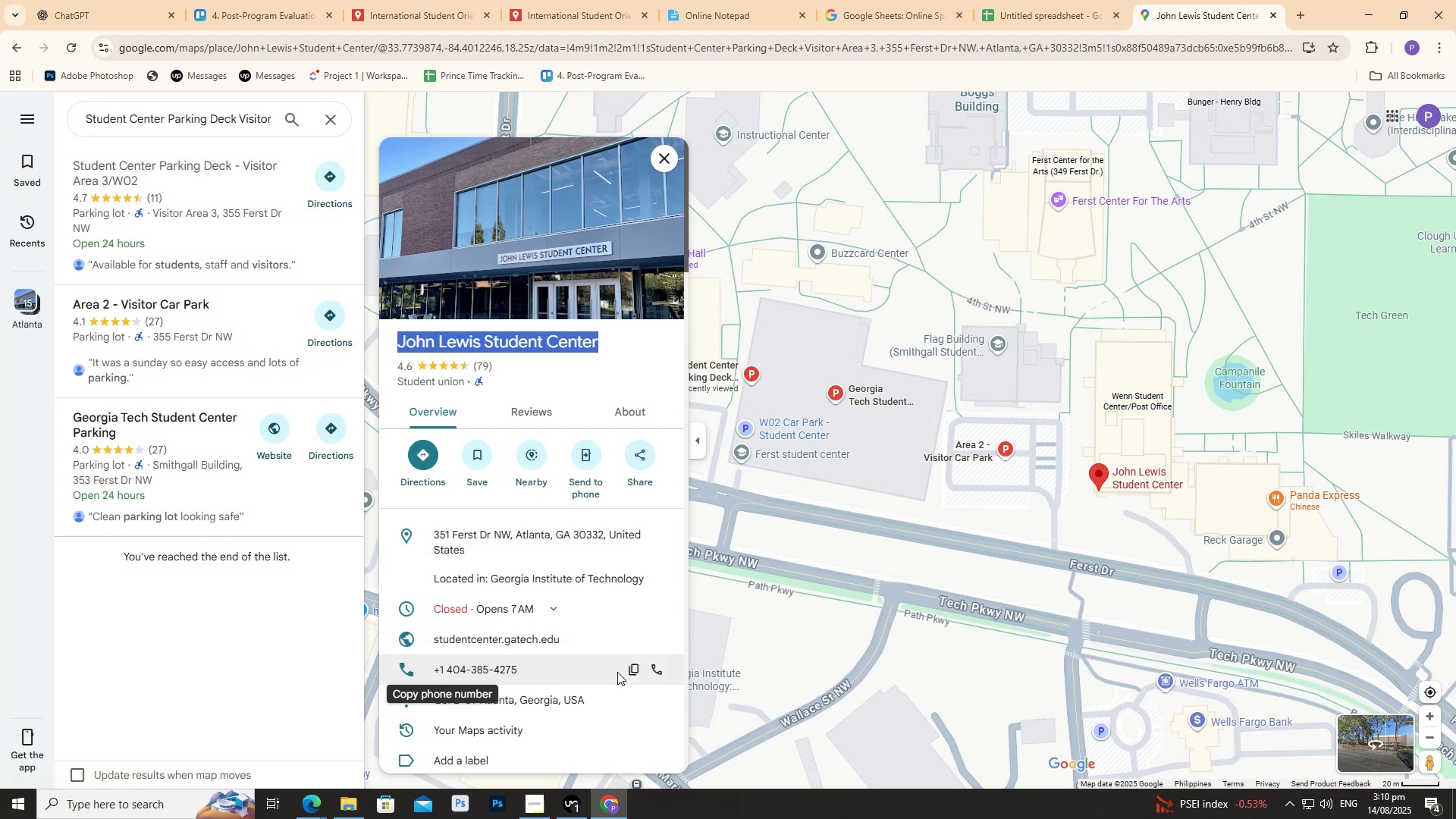 
left_click([636, 669])
 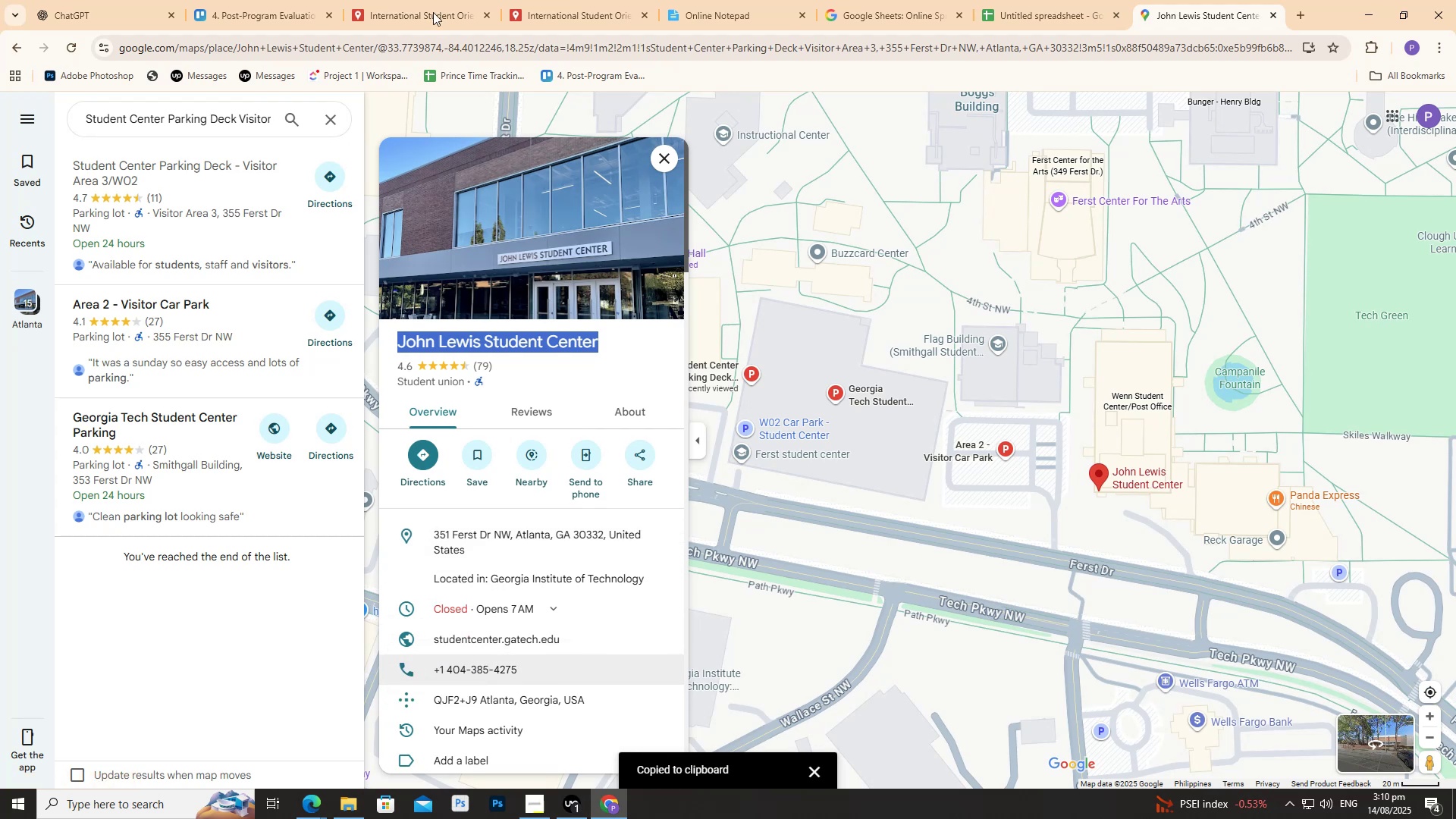 
left_click([425, 5])
 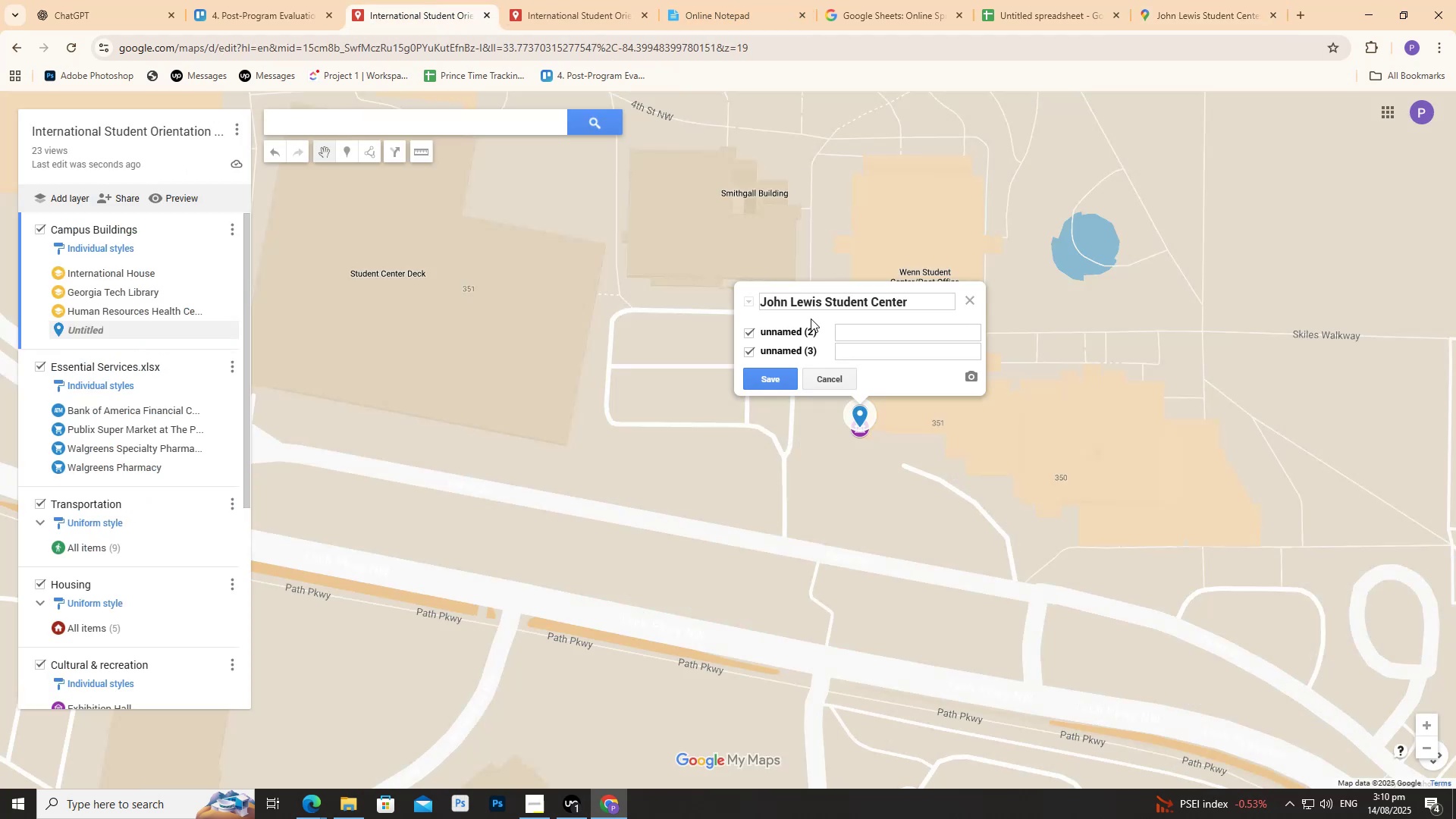 
left_click([844, 325])
 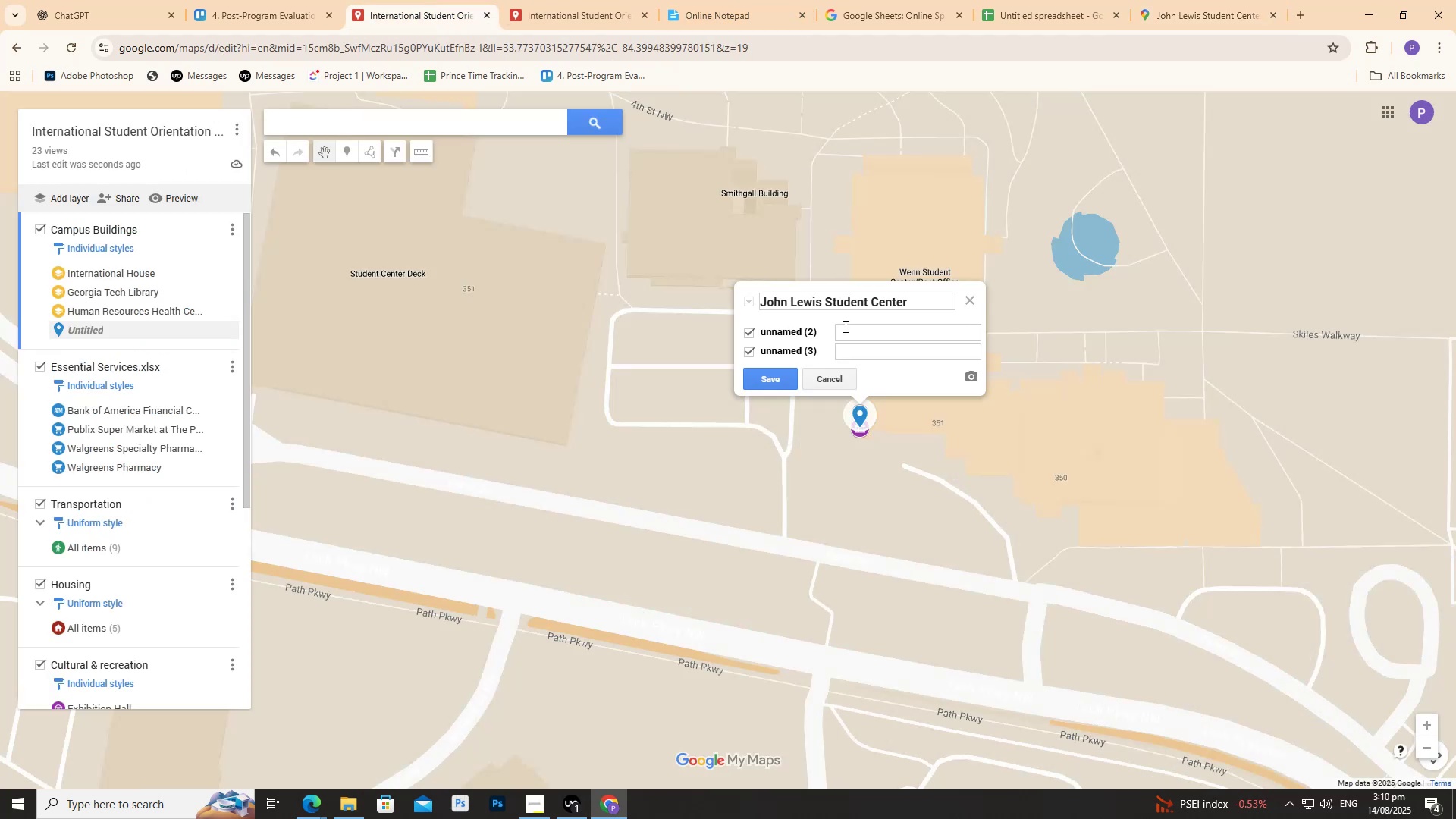 
key(Control+ControlLeft)
 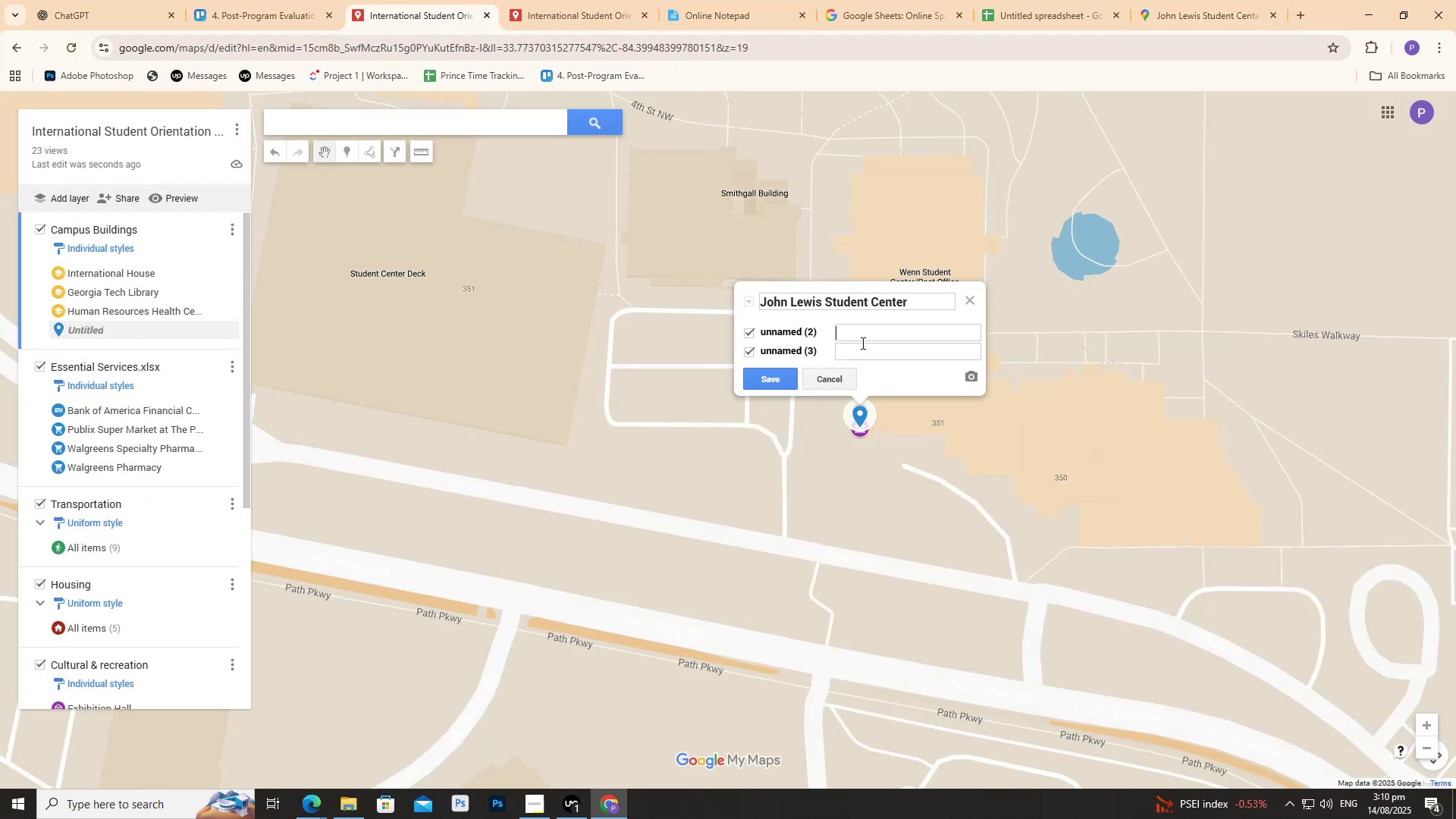 
key(Control+V)
 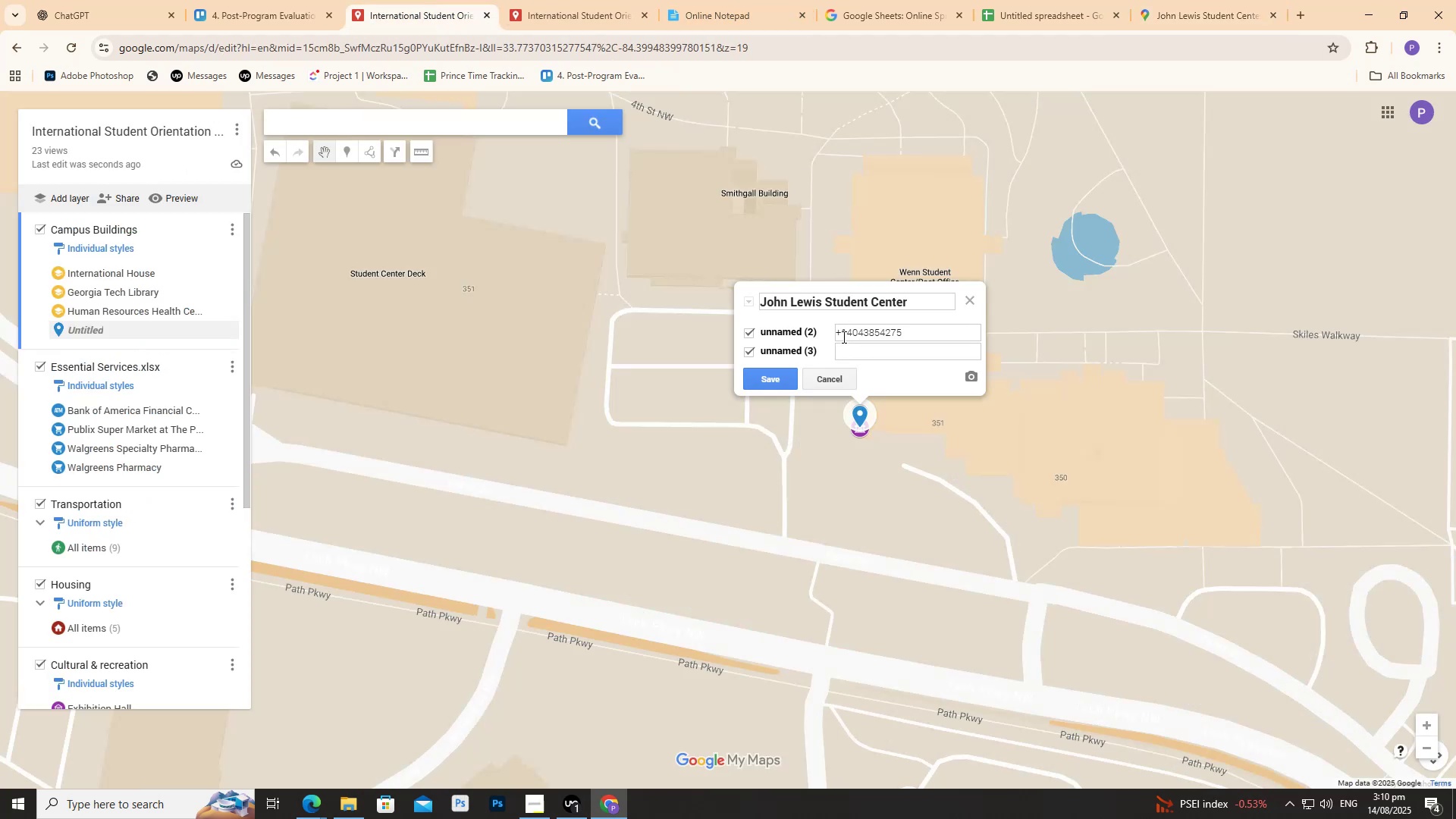 
left_click([835, 331])
 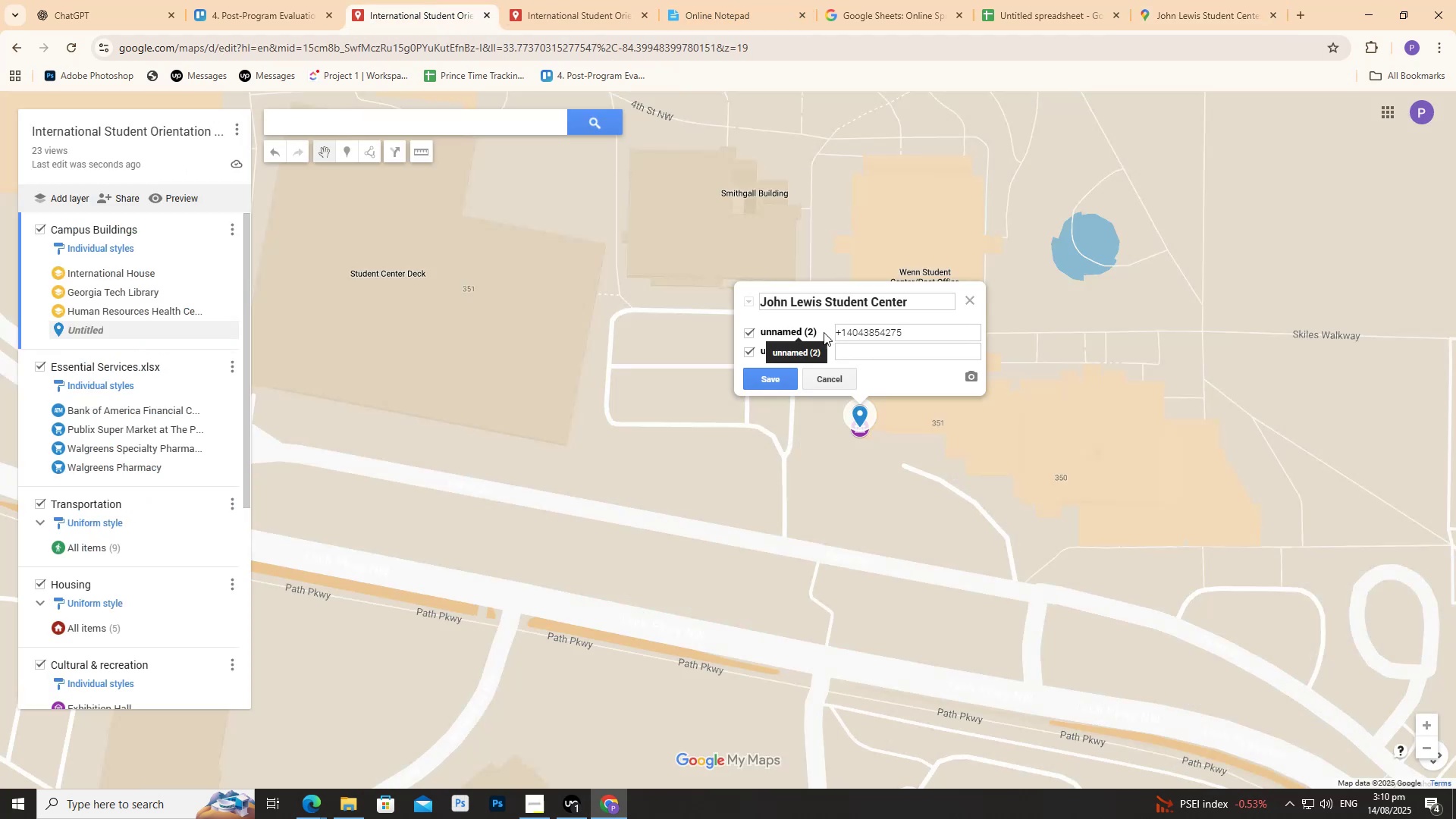 
type(Contact )
key(Backspace)
type(: )
 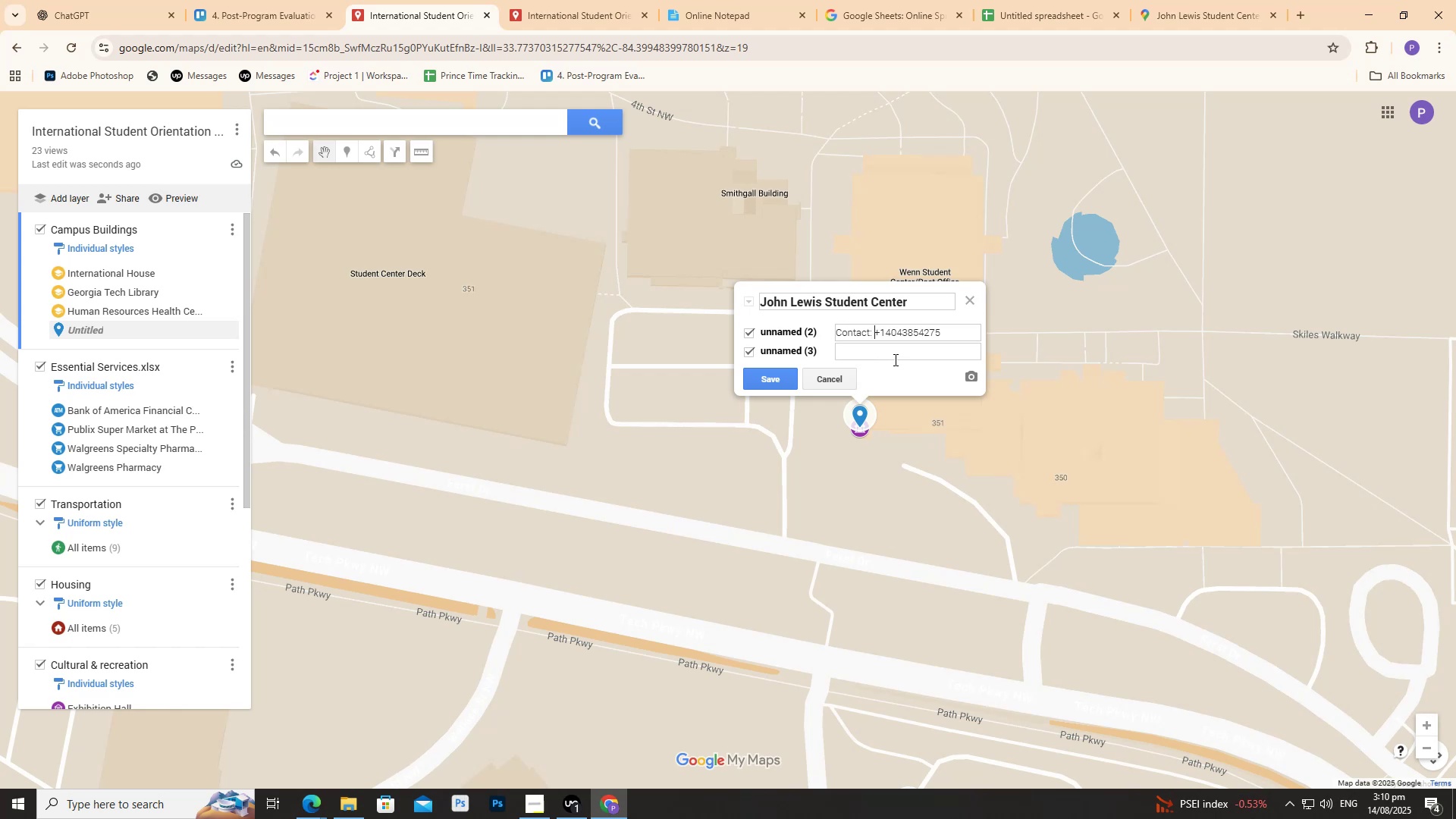 
 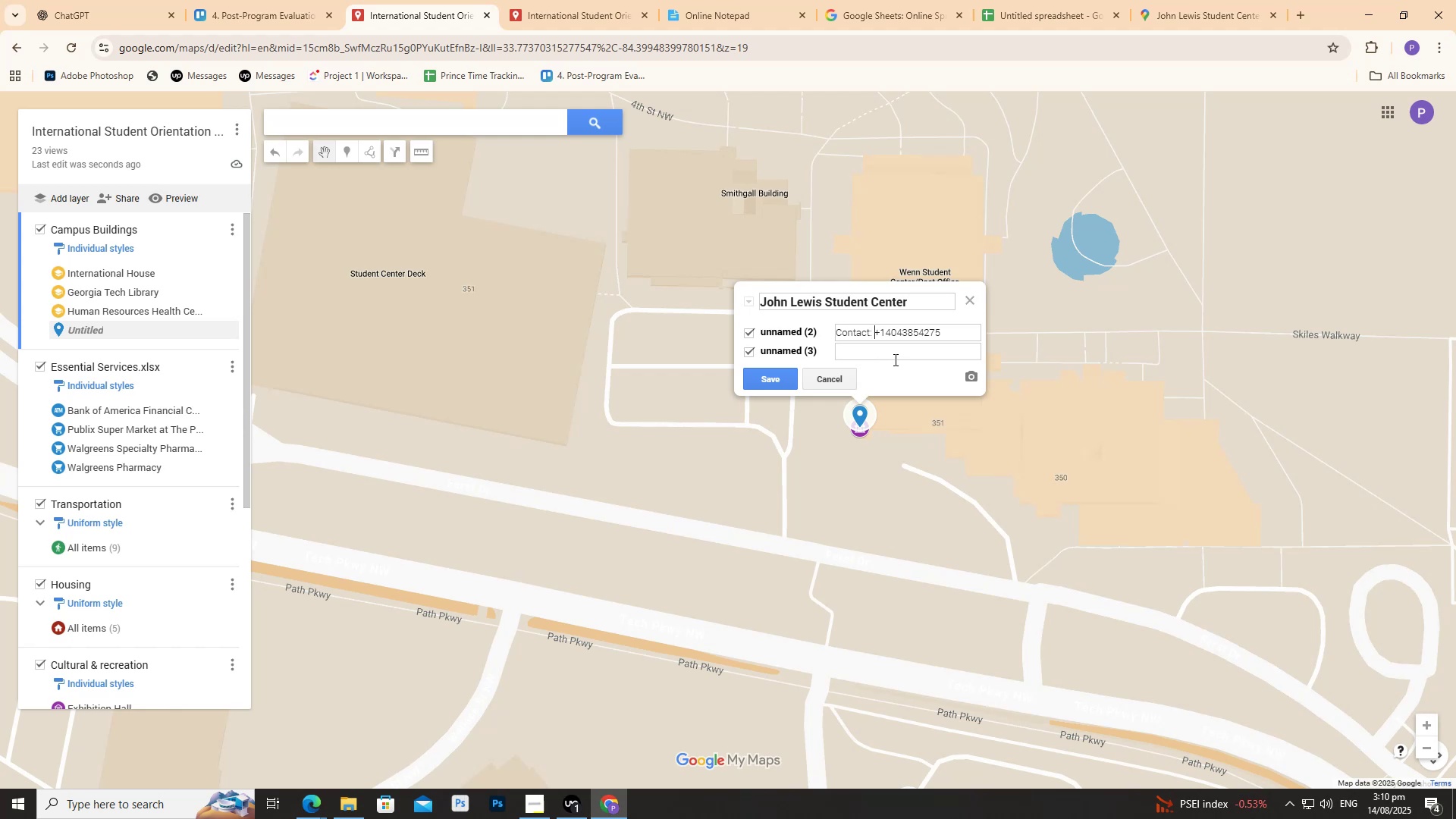 
left_click([894, 359])
 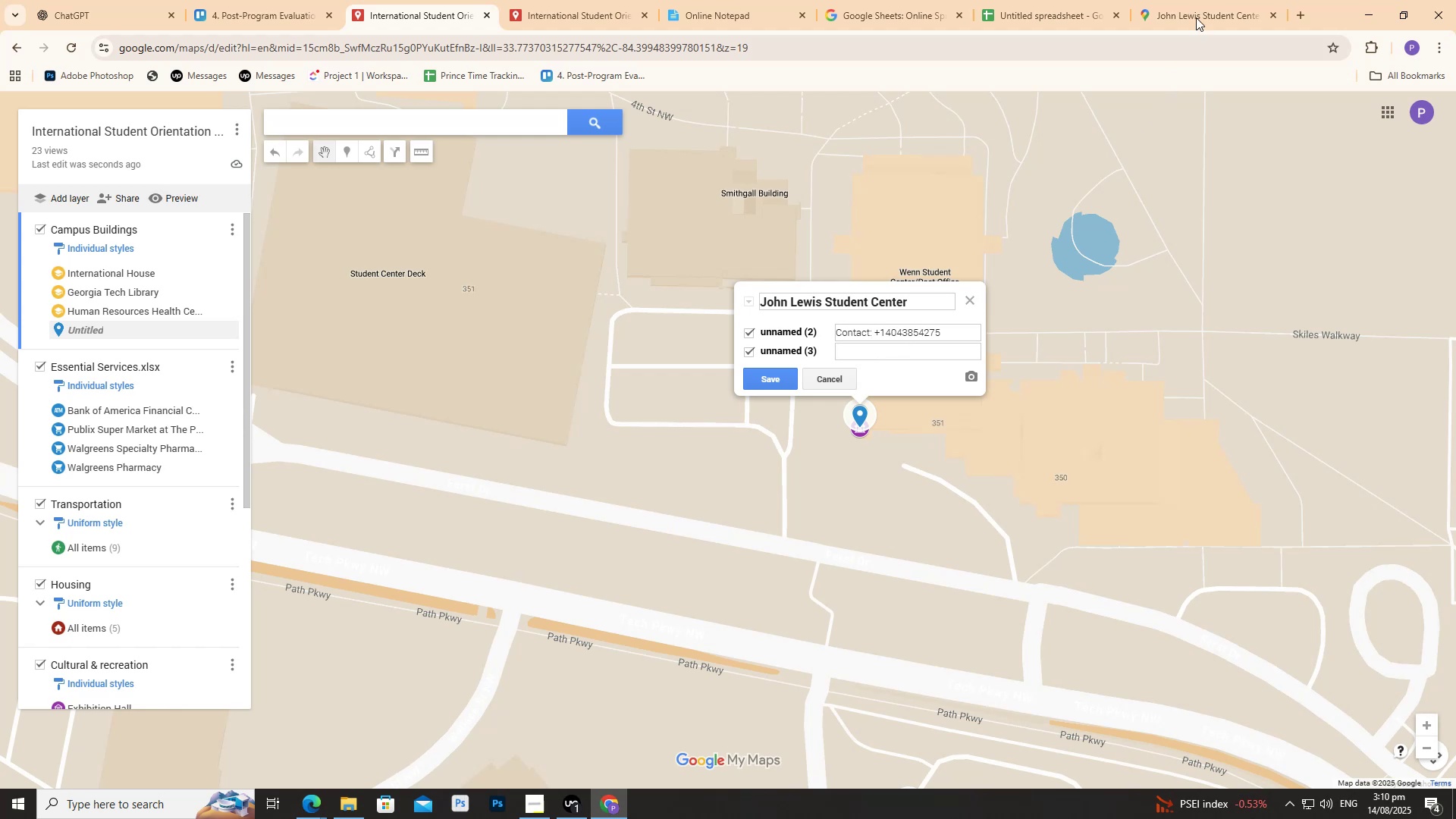 
left_click([1194, 0])
 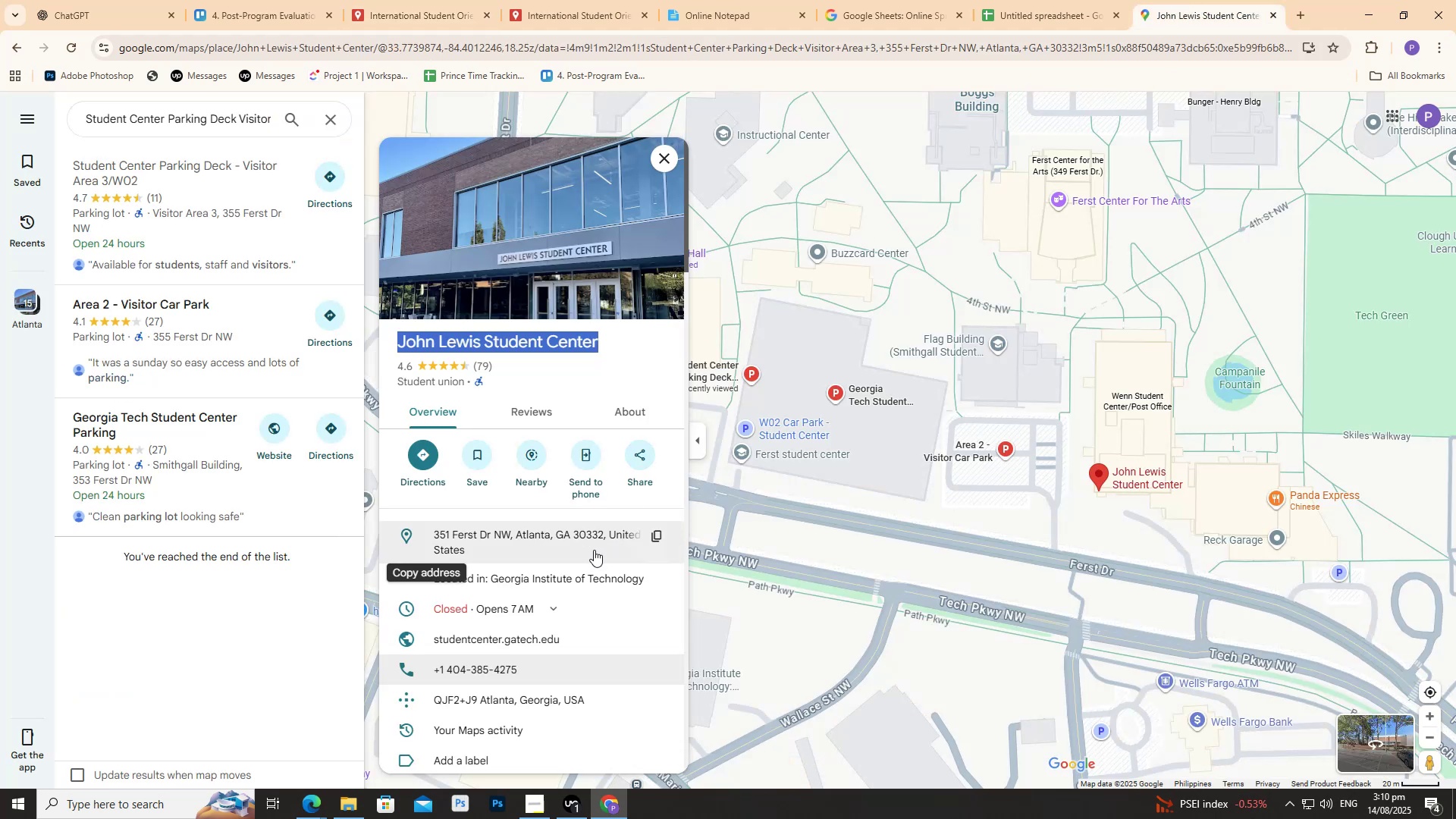 
scroll: coordinate [592, 552], scroll_direction: down, amount: 1.0
 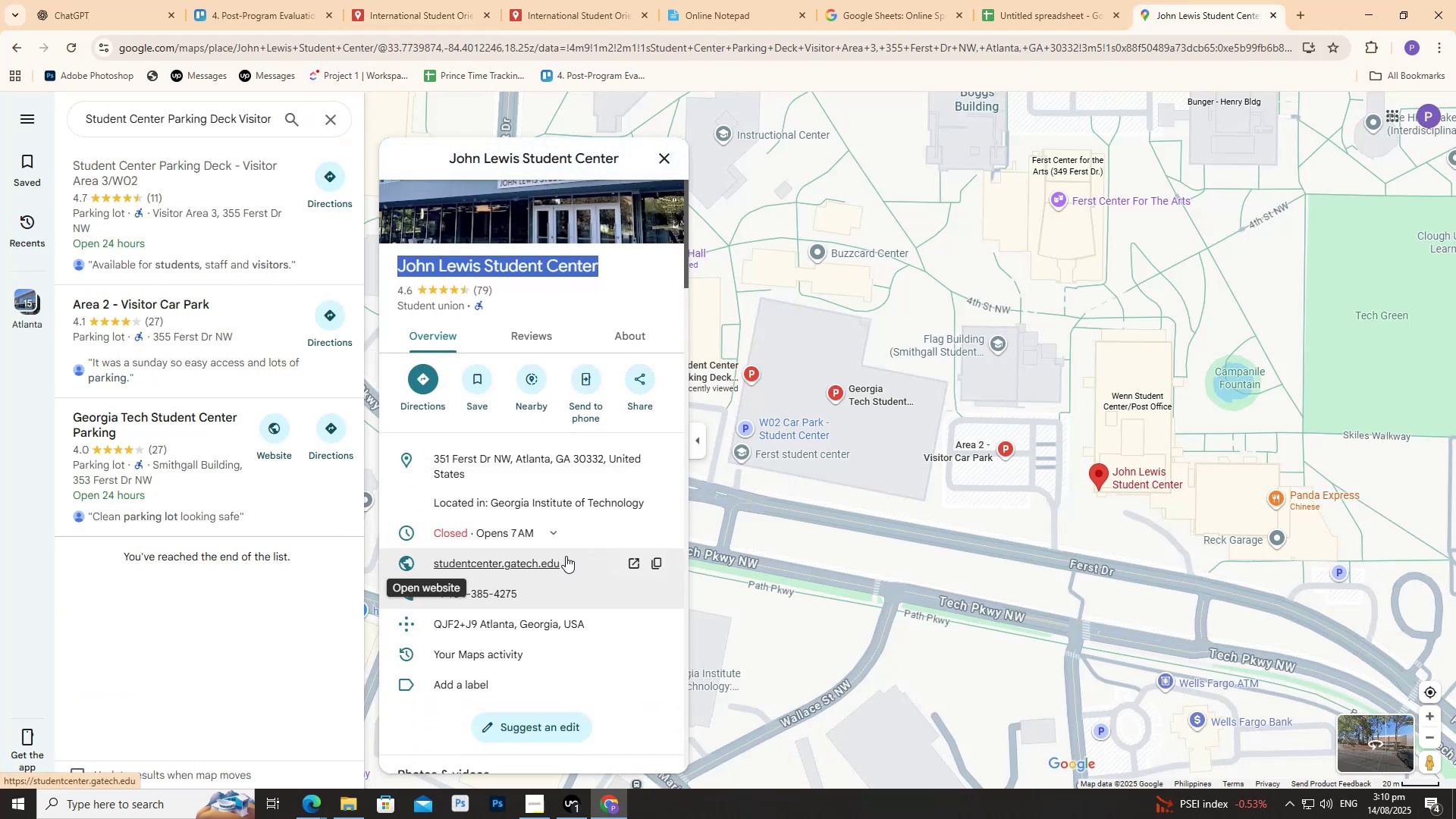 
left_click([423, 0])
 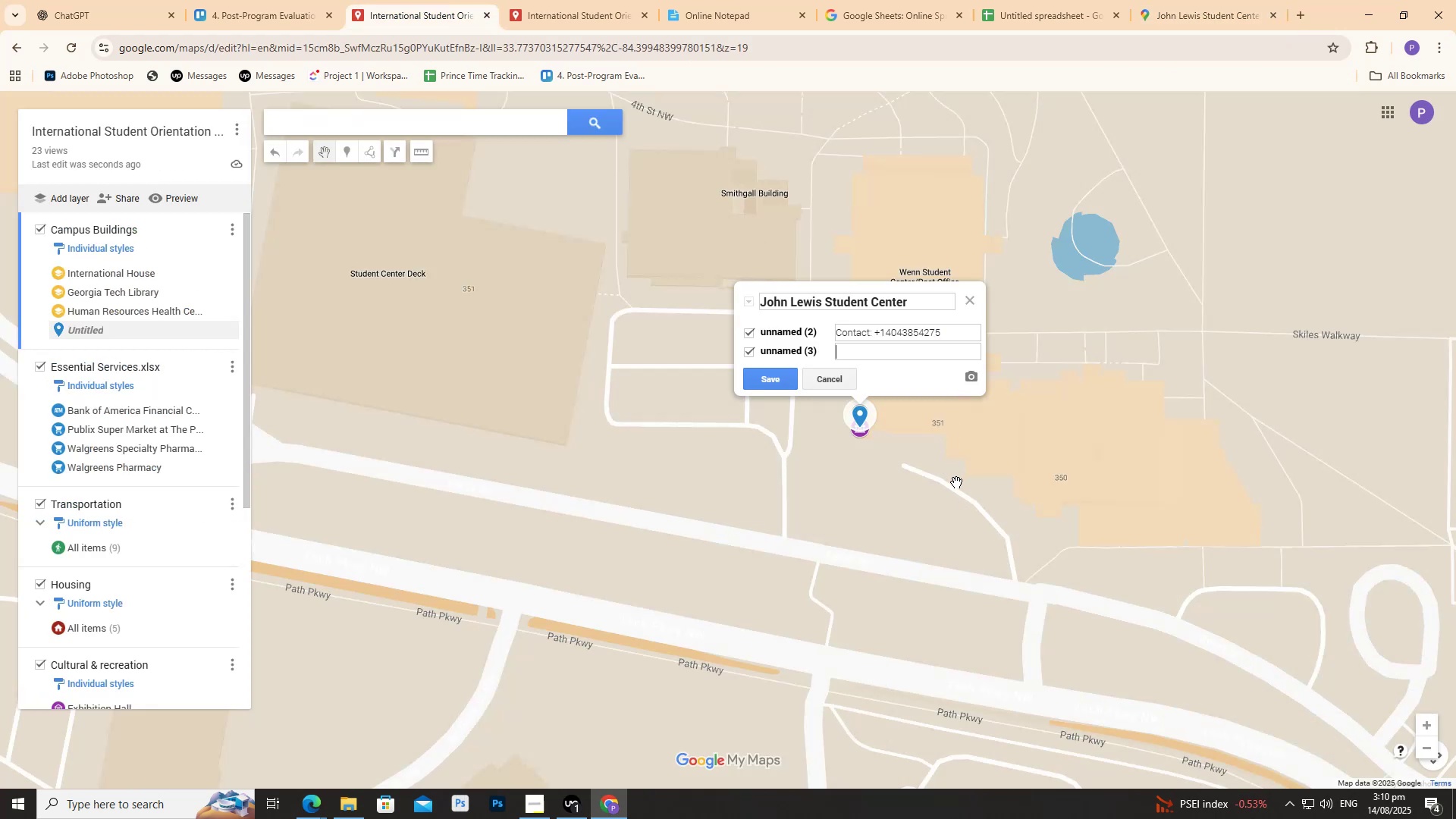 
left_click([956, 482])
 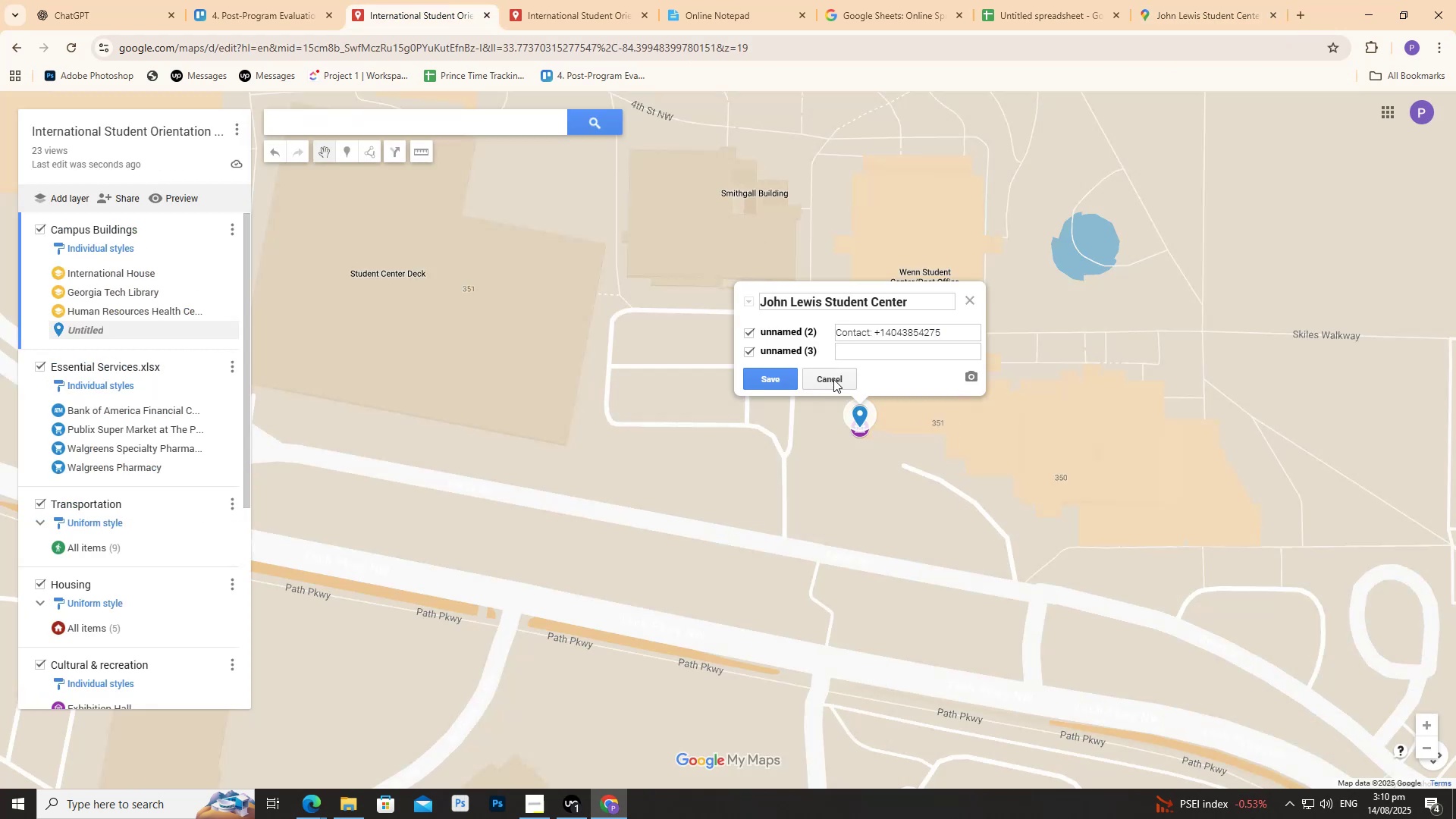 
left_click([781, 377])
 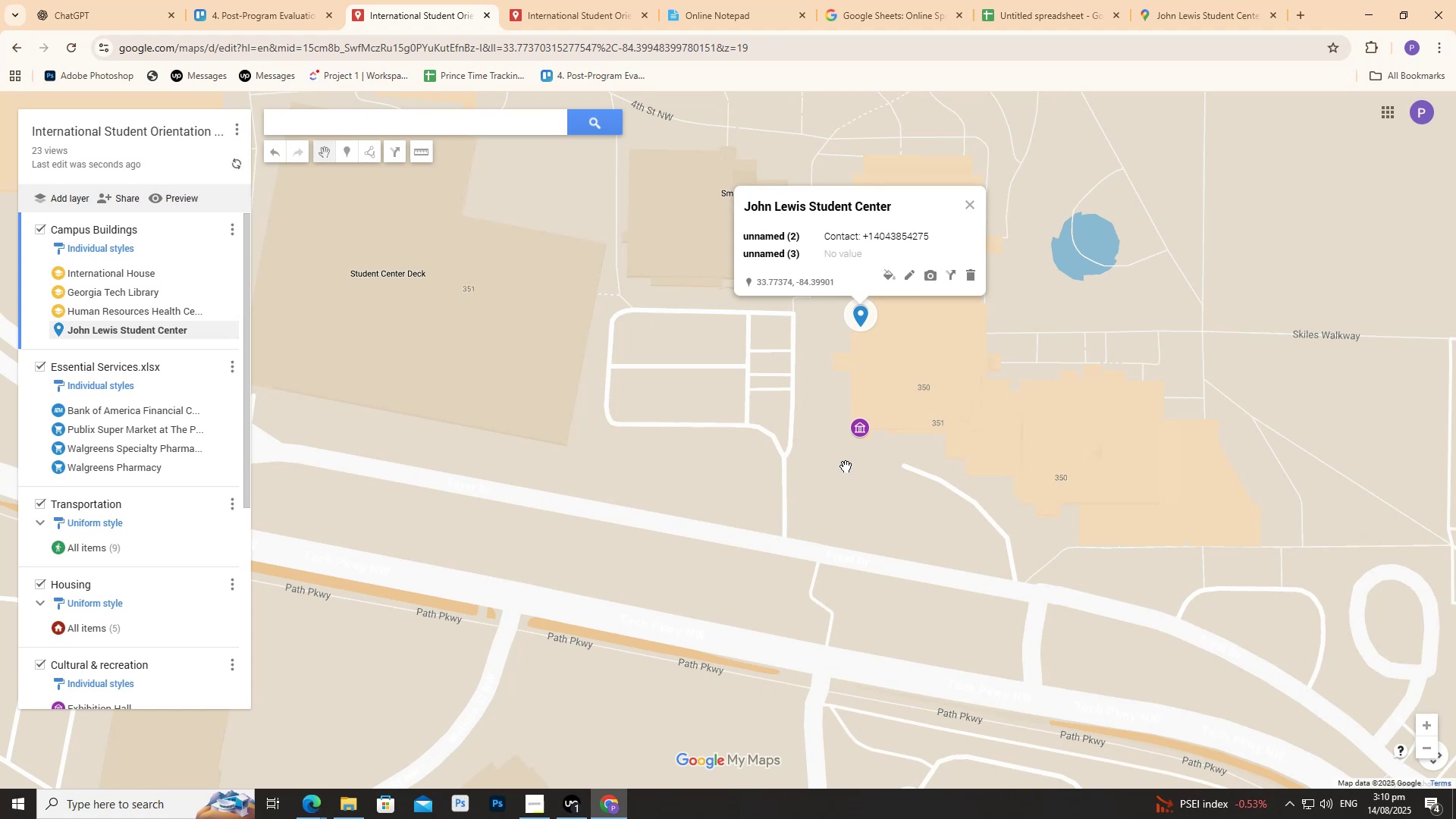 
left_click([852, 472])
 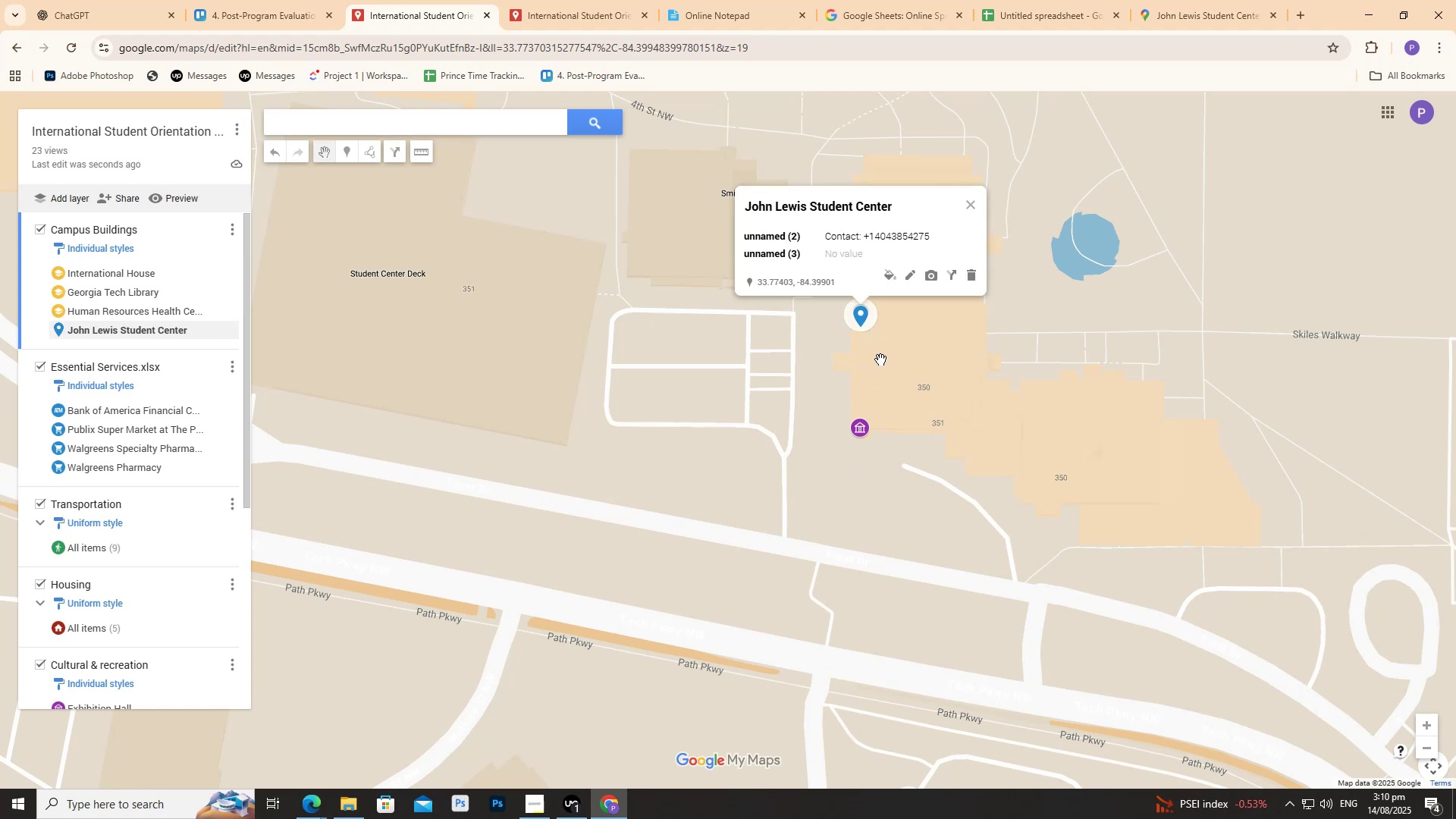 
double_click([873, 403])
 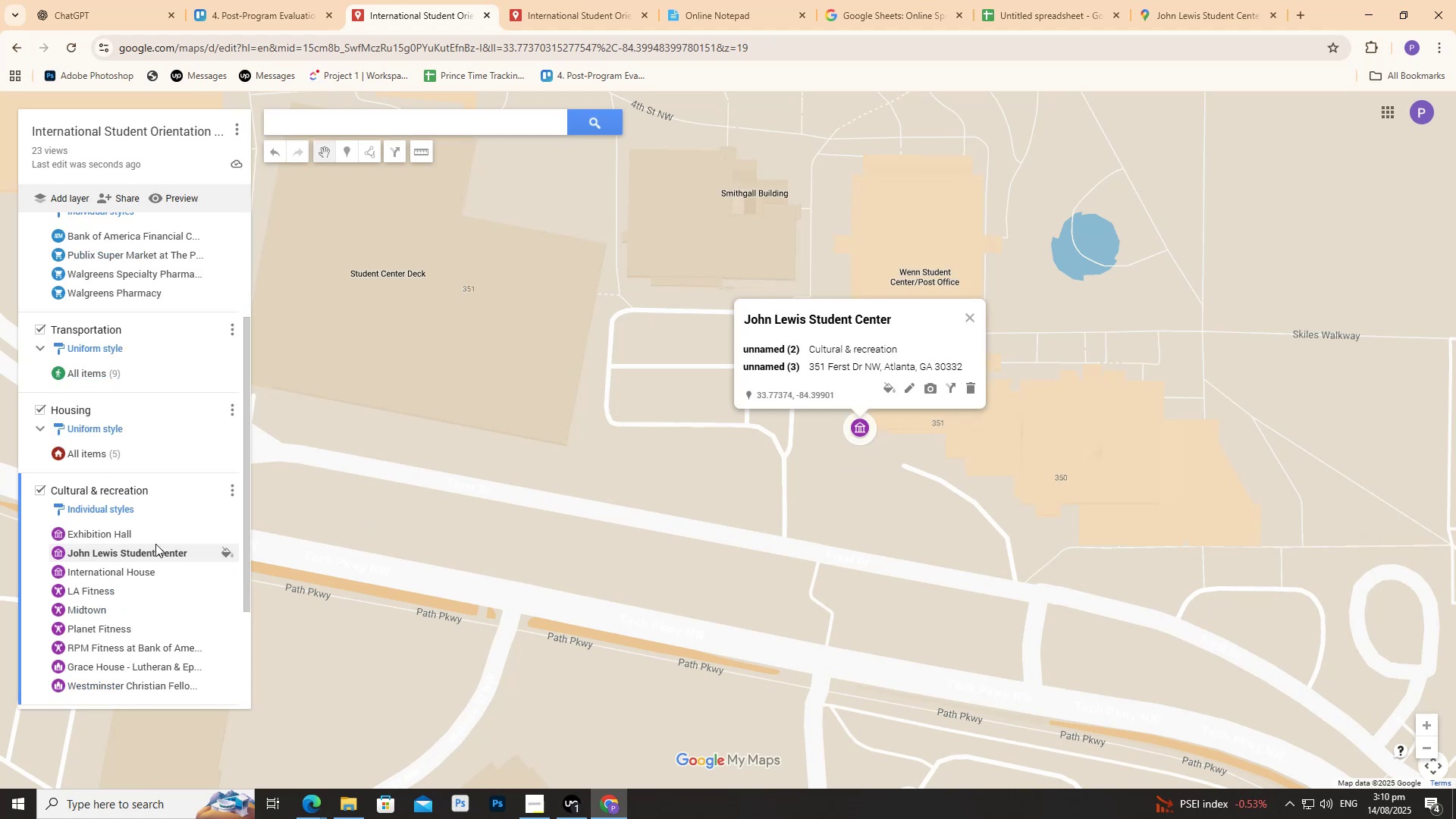 
mouse_move([956, 403])
 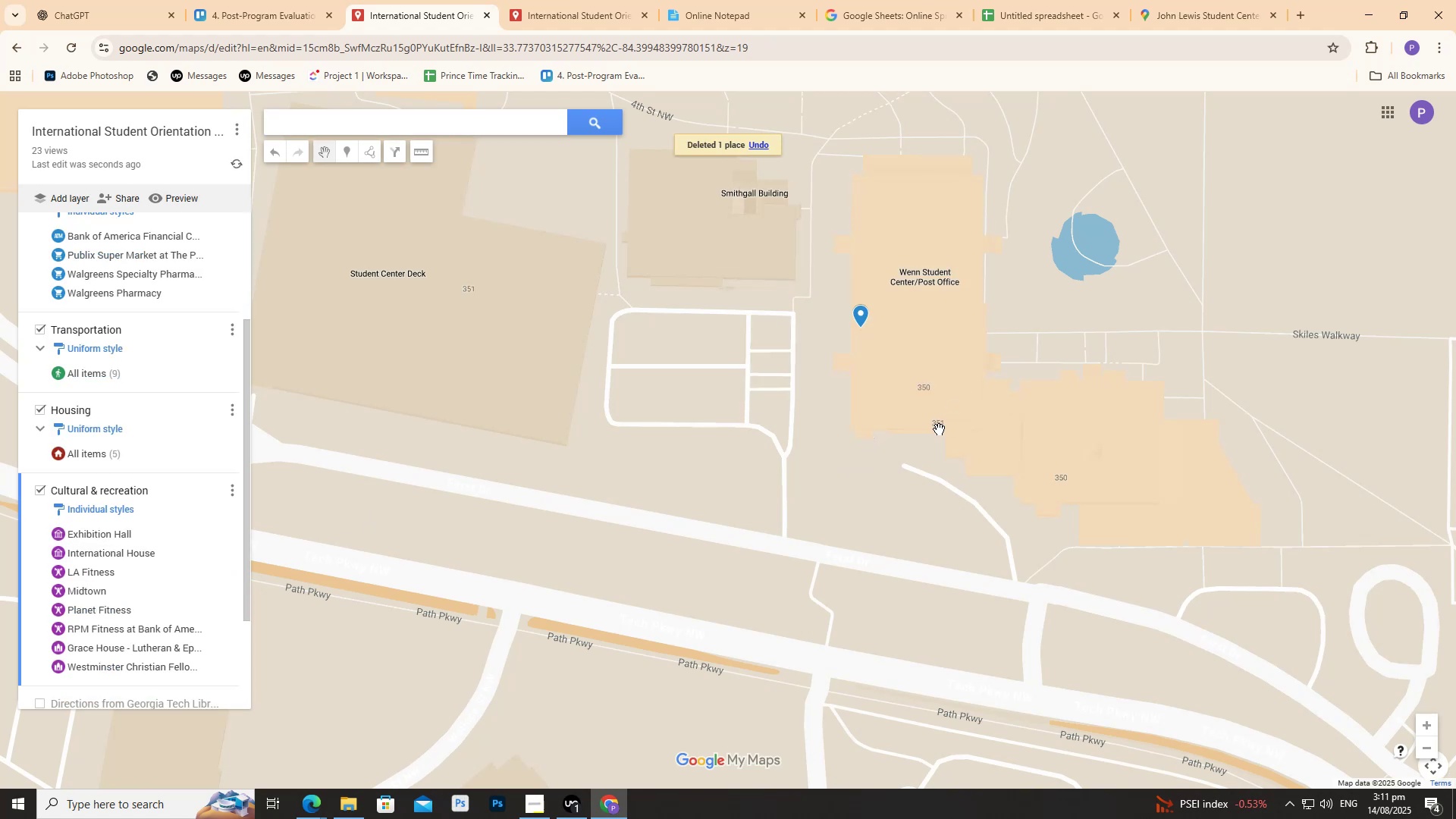 
double_click([939, 429])
 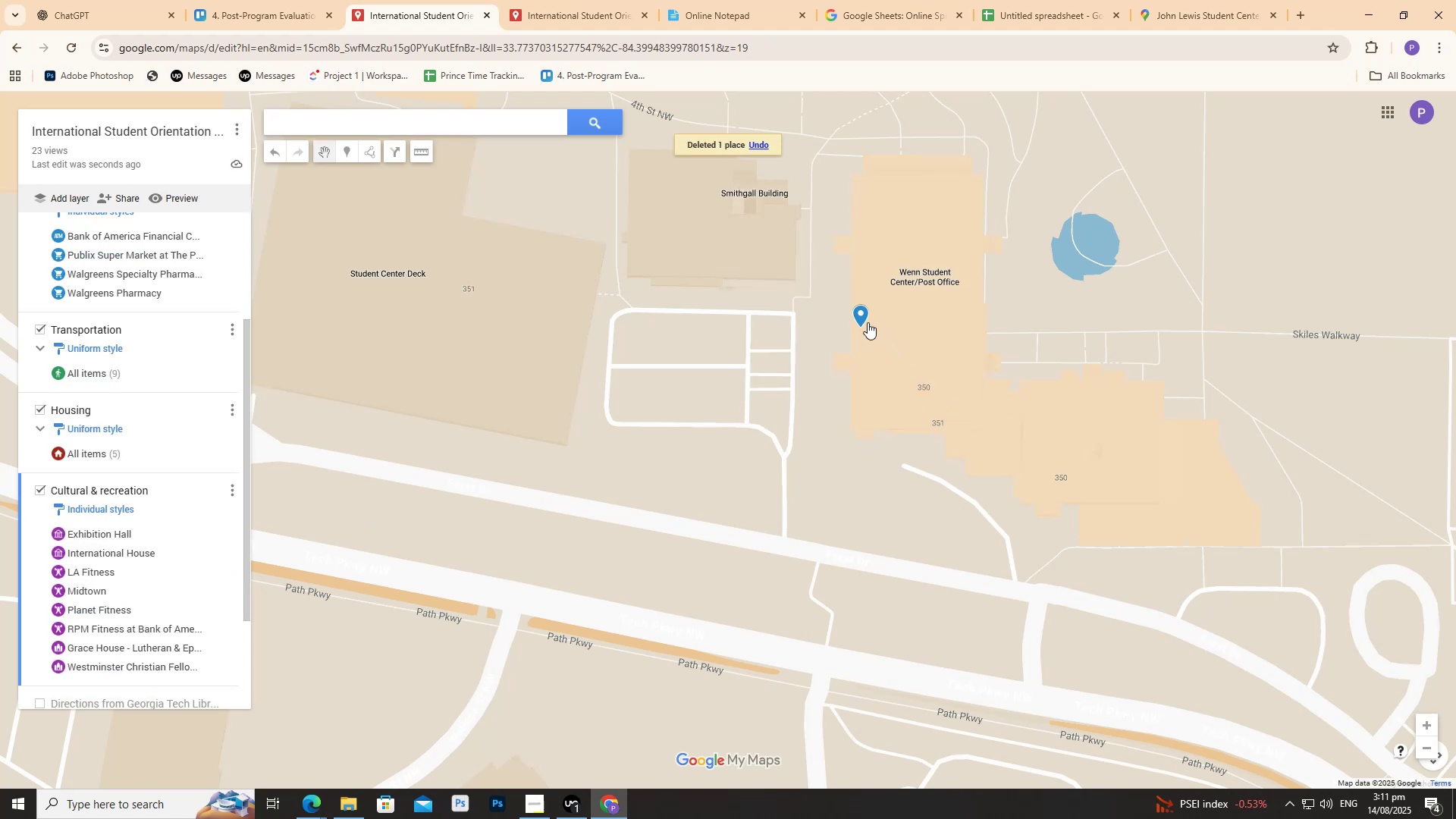 
left_click([861, 321])
 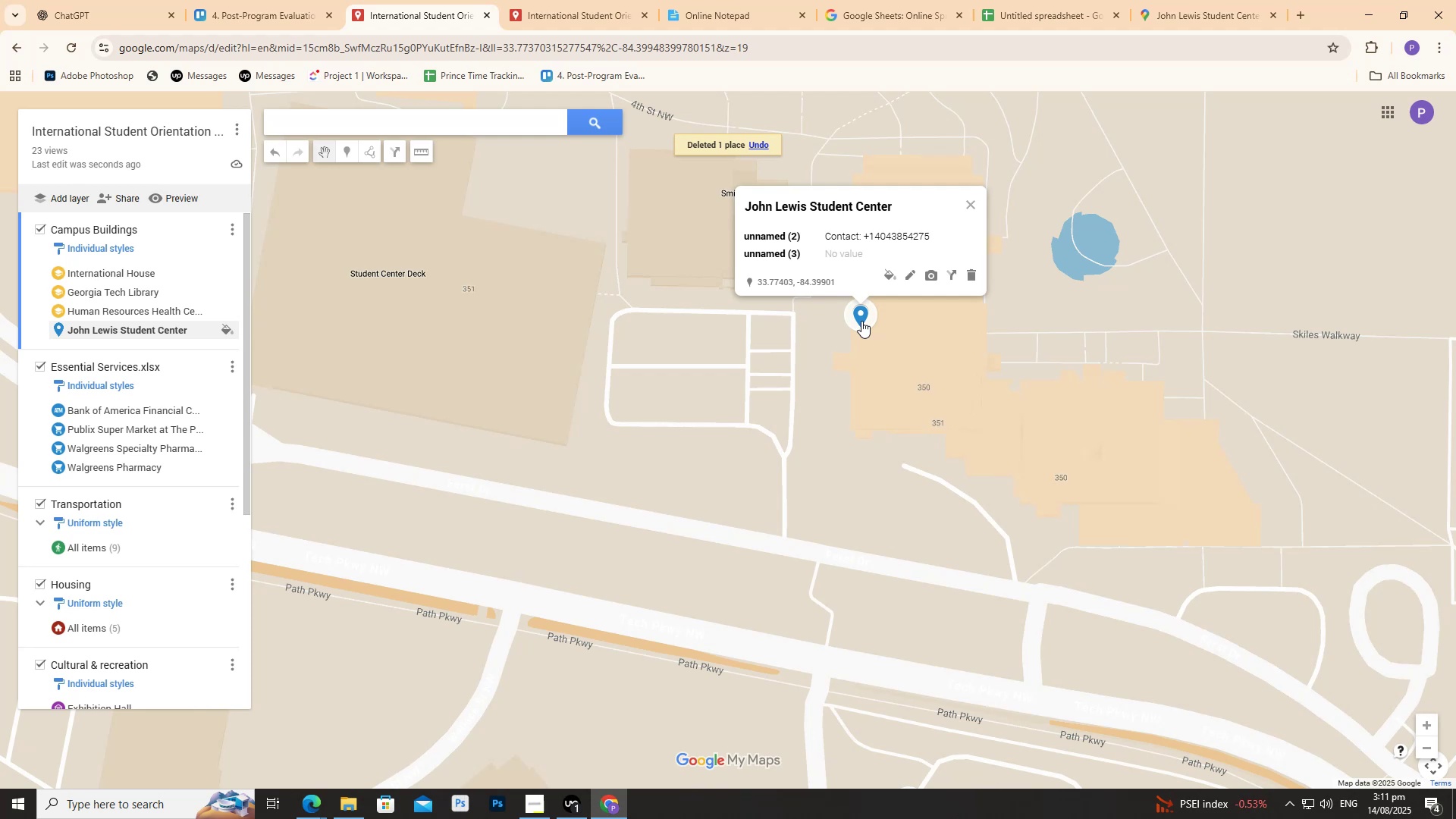 
double_click([861, 321])
 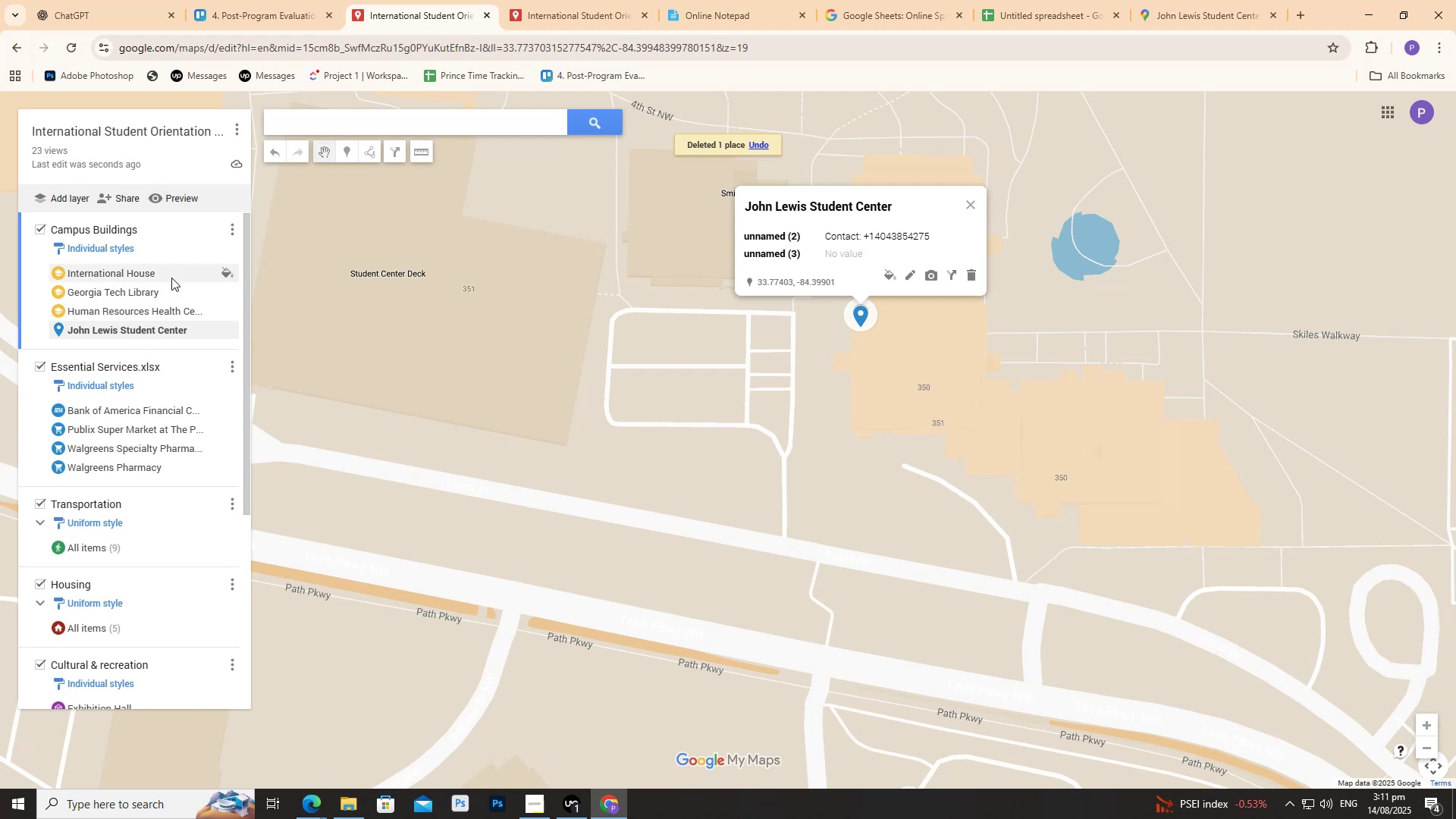 
left_click([224, 323])
 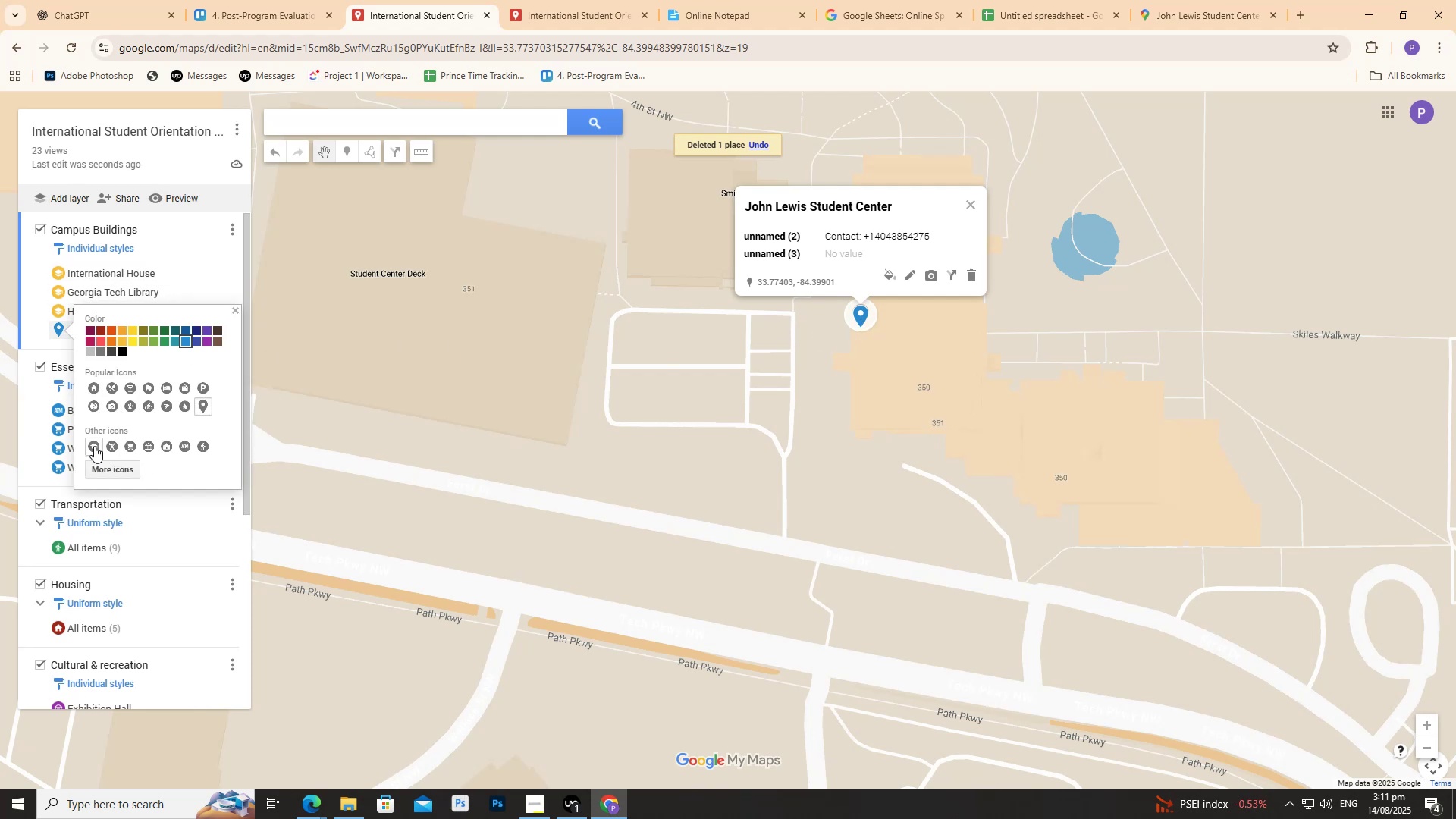 
left_click([93, 447])
 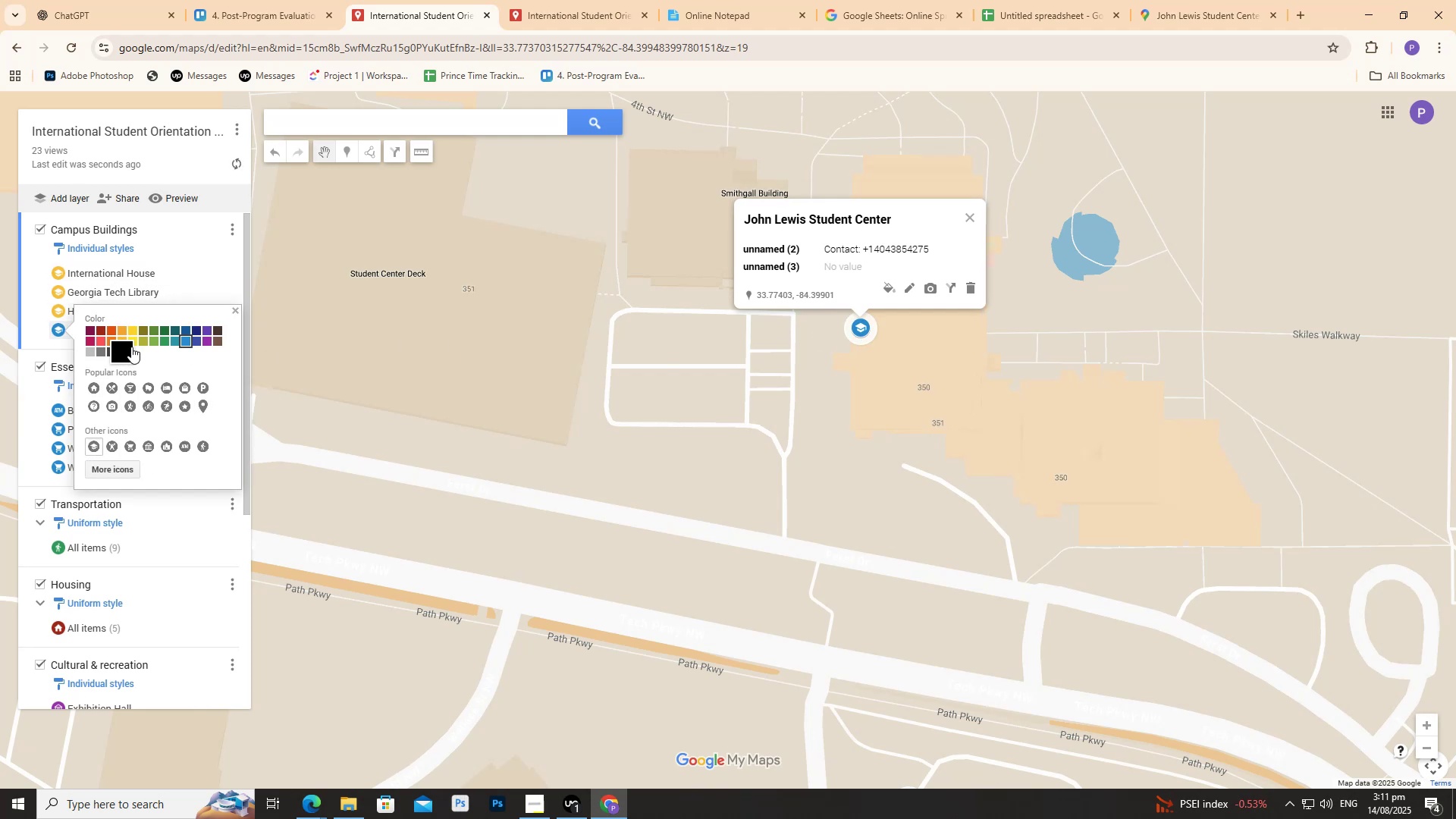 
left_click([133, 340])
 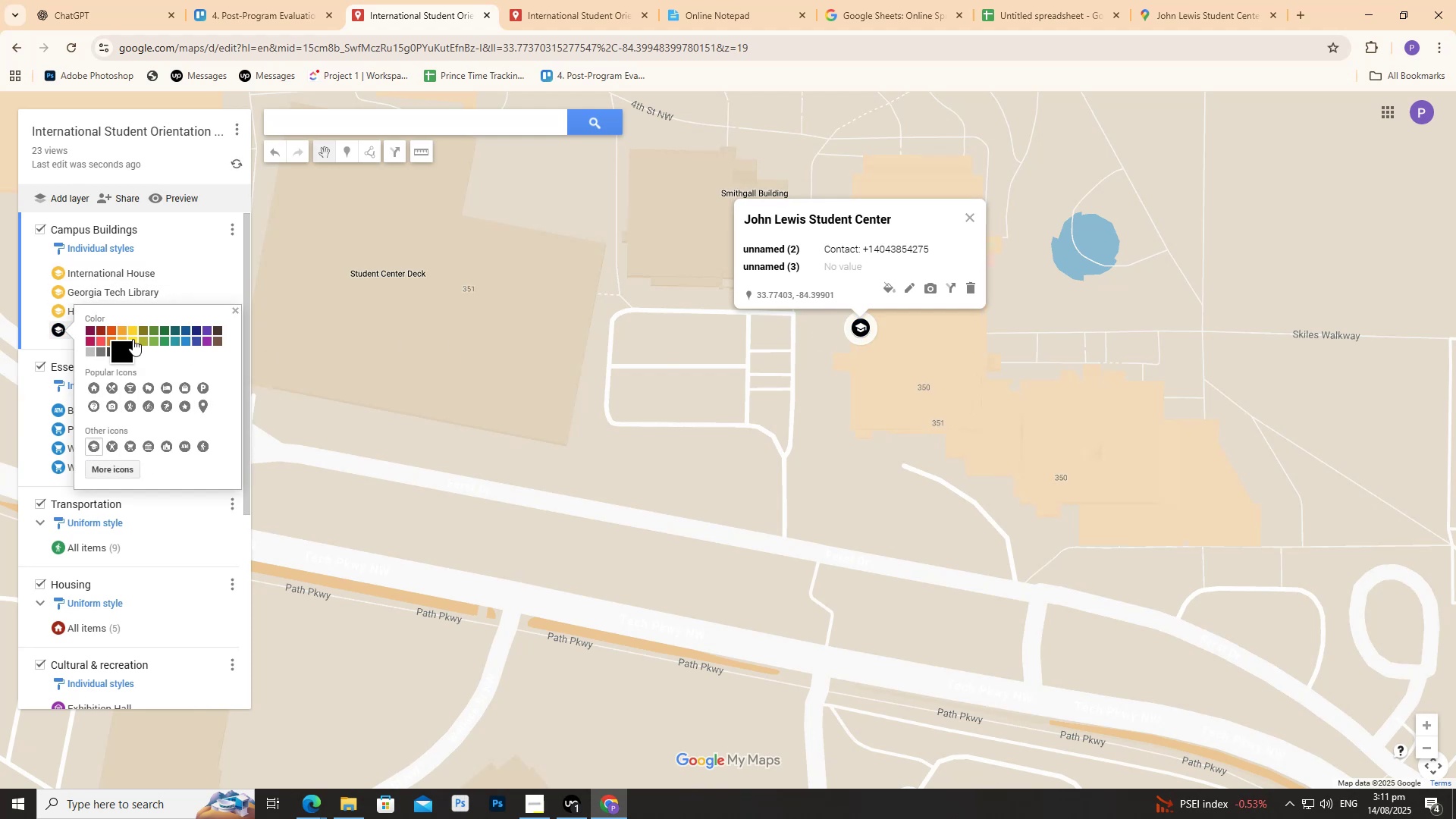 
left_click([137, 334])
 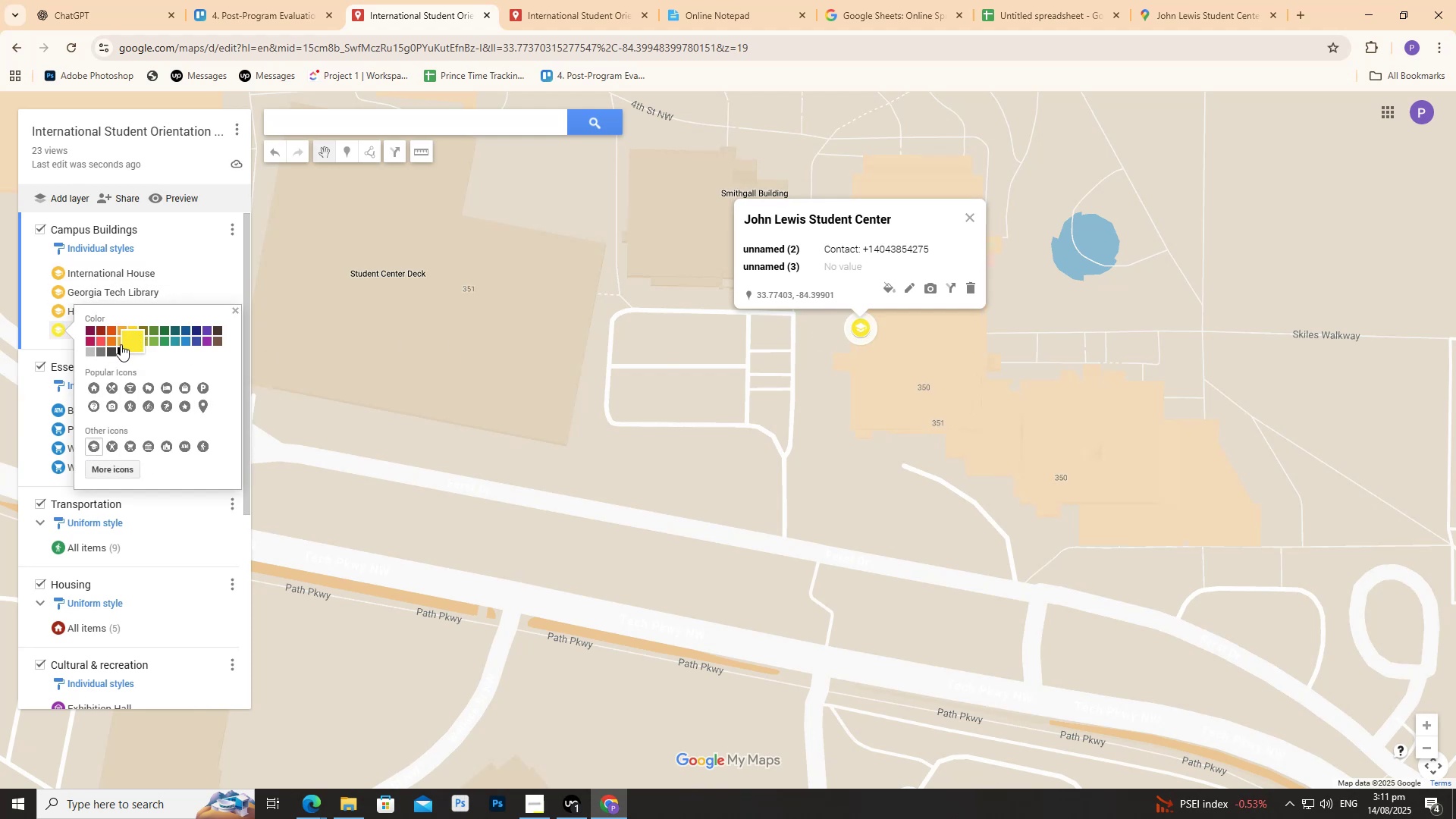 
left_click([118, 344])
 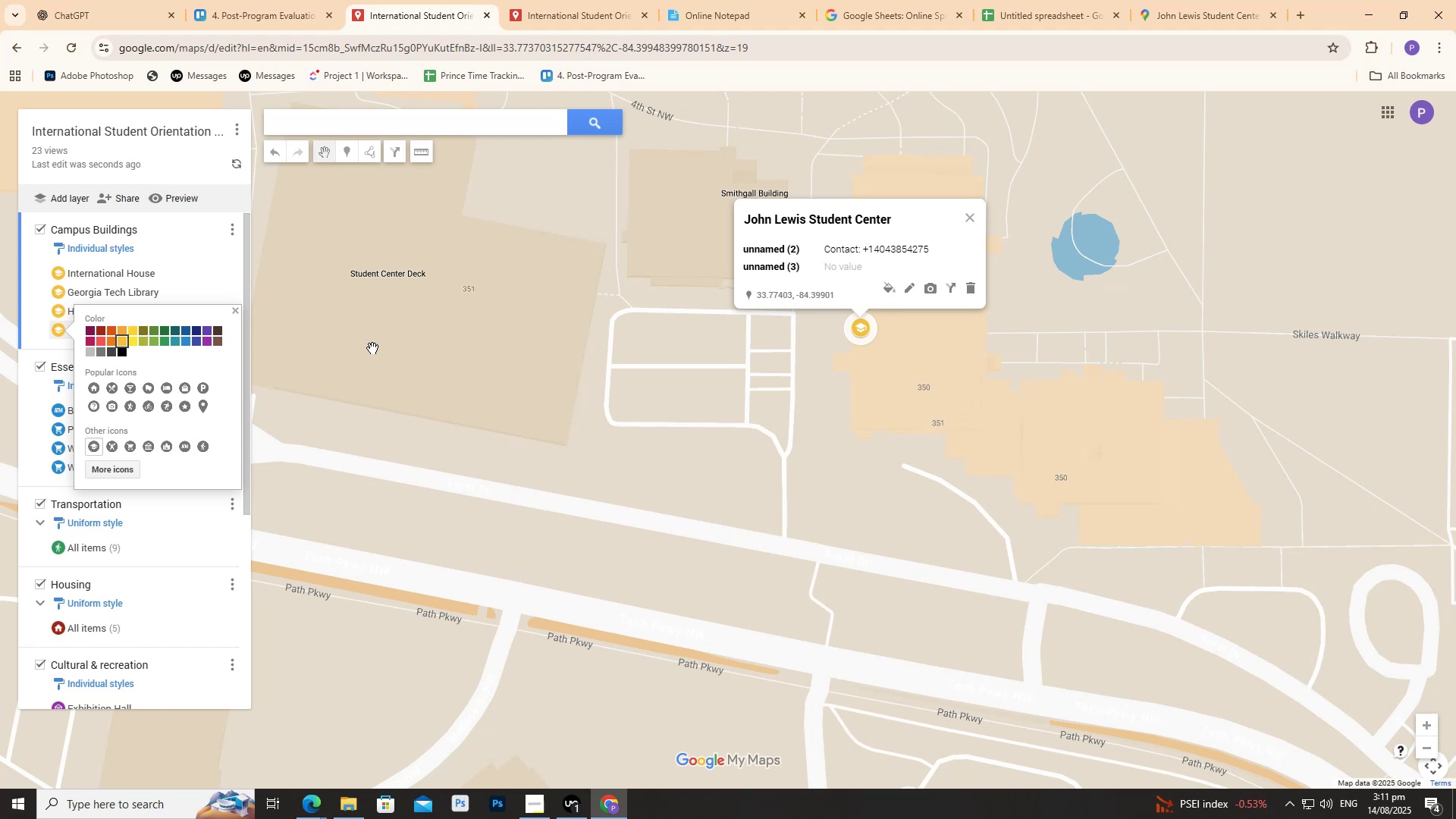 
left_click([372, 348])
 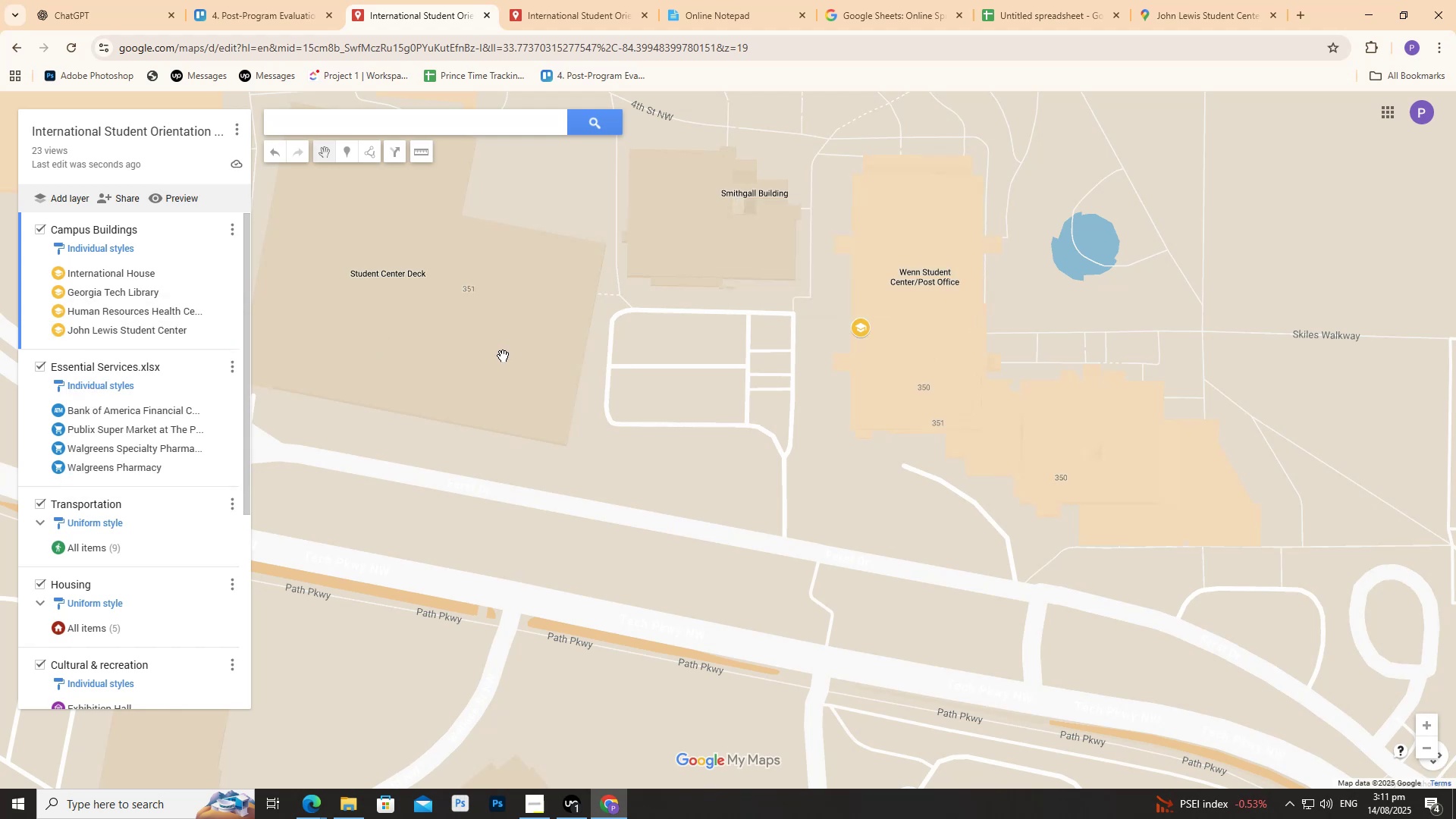 
scroll: coordinate [680, 403], scroll_direction: down, amount: 4.0
 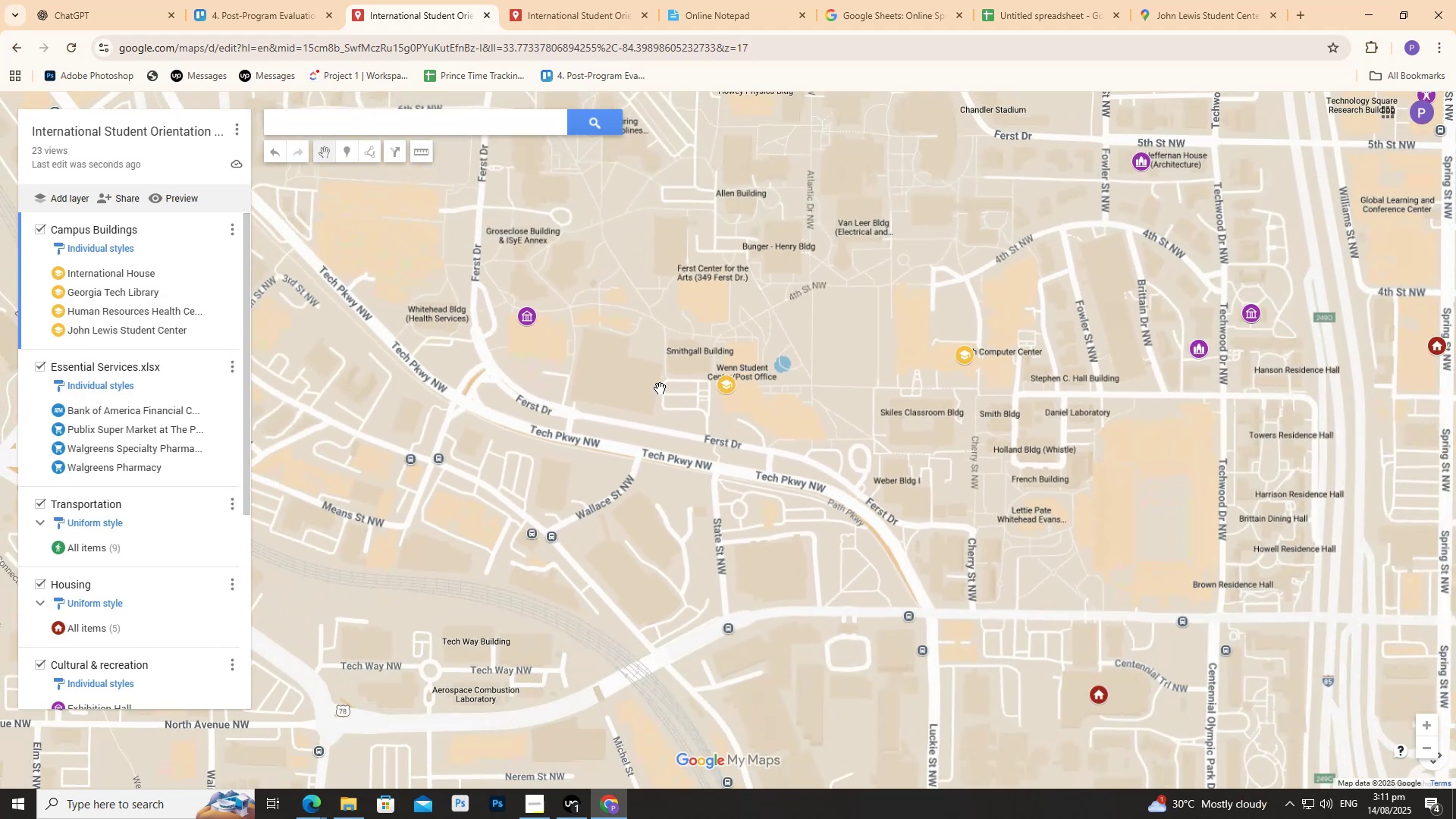 
scroll: coordinate [723, 362], scroll_direction: up, amount: 2.0
 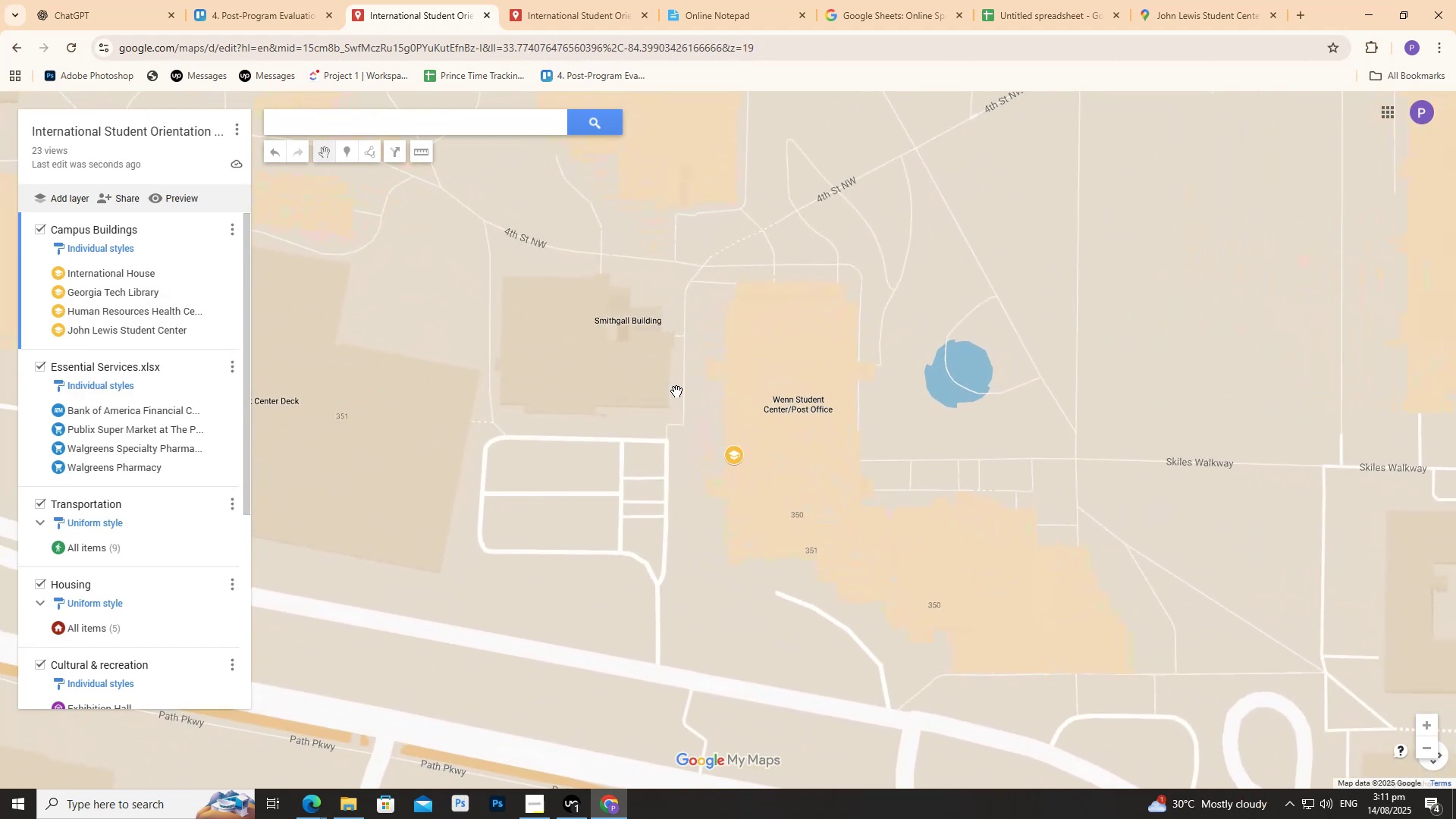 
scroll: coordinate [540, 397], scroll_direction: down, amount: 3.0
 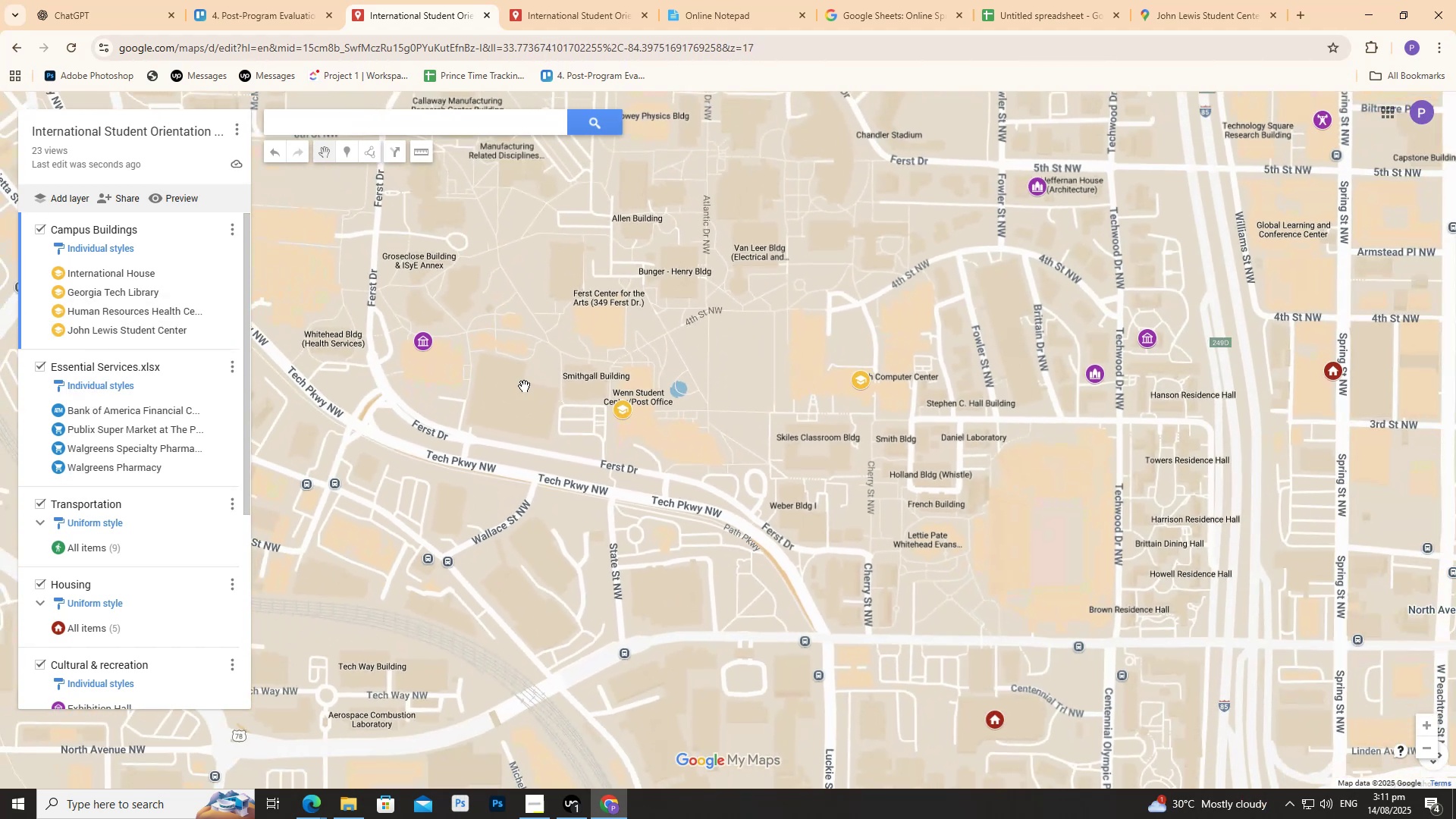 
left_click([179, 334])
 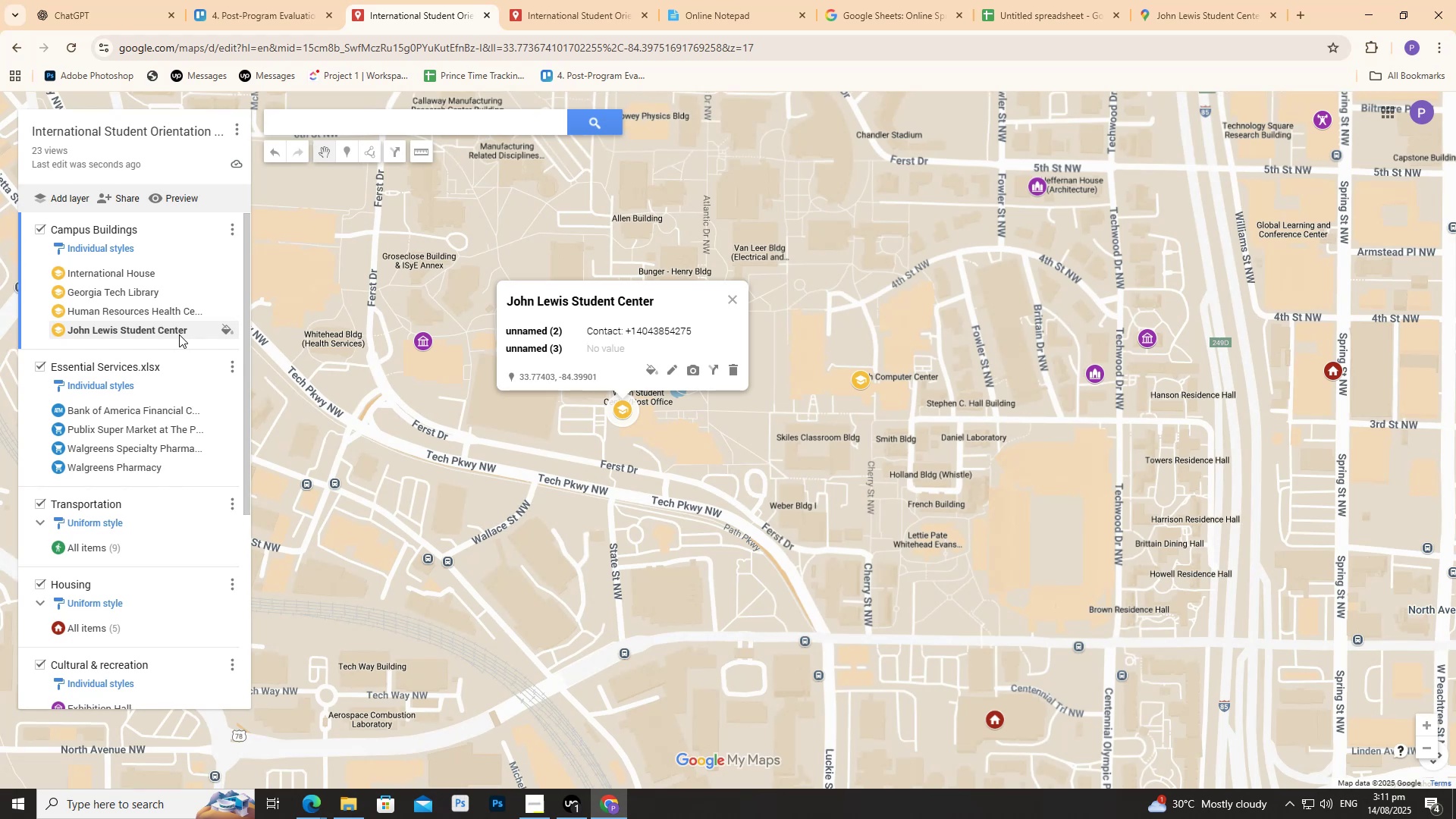 
scroll: coordinate [498, 442], scroll_direction: up, amount: 3.0
 